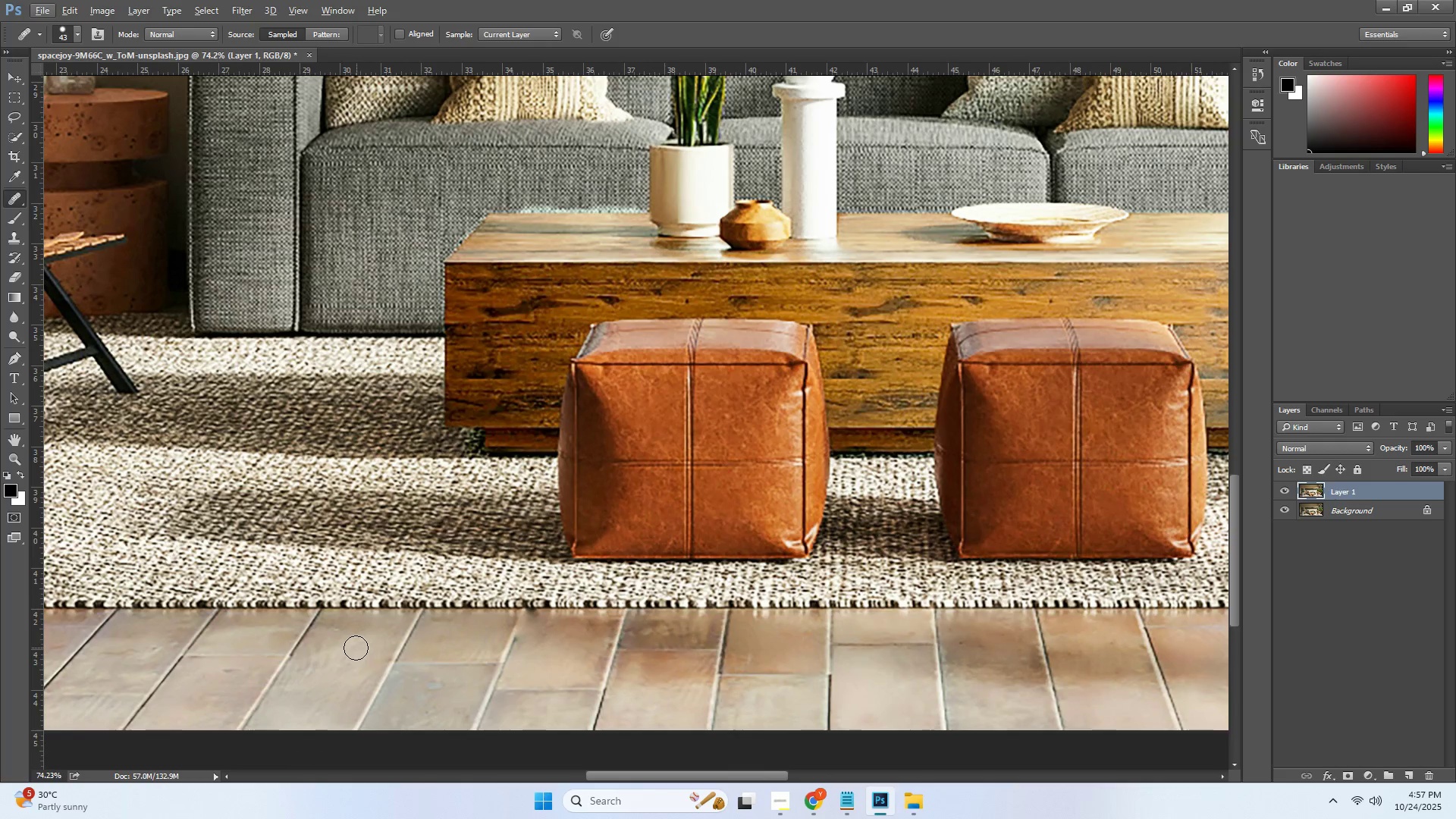 
hold_key(key=AltLeft, duration=0.83)
 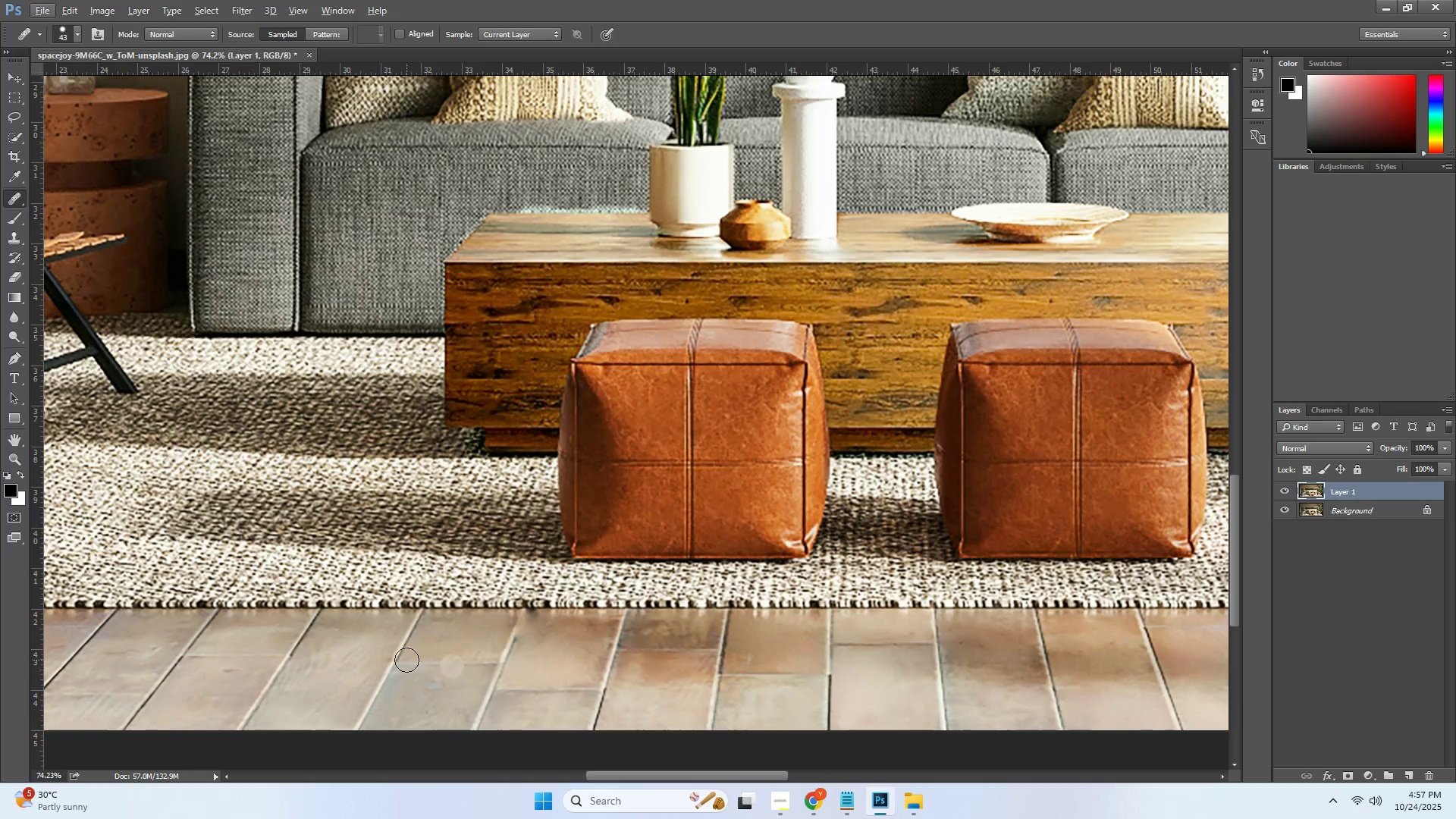 
key(Alt+AltLeft)
 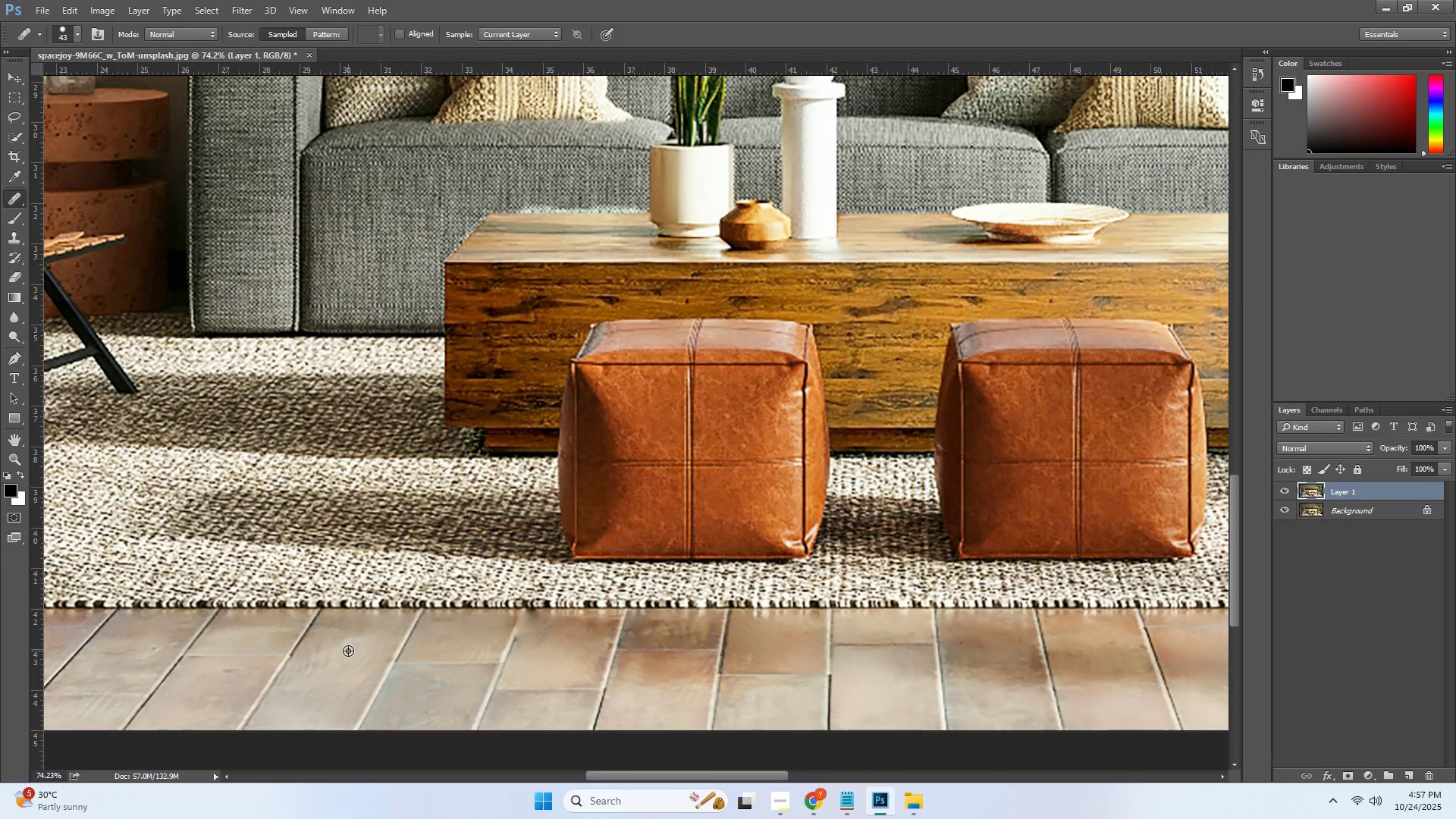 
left_click([348, 651])
 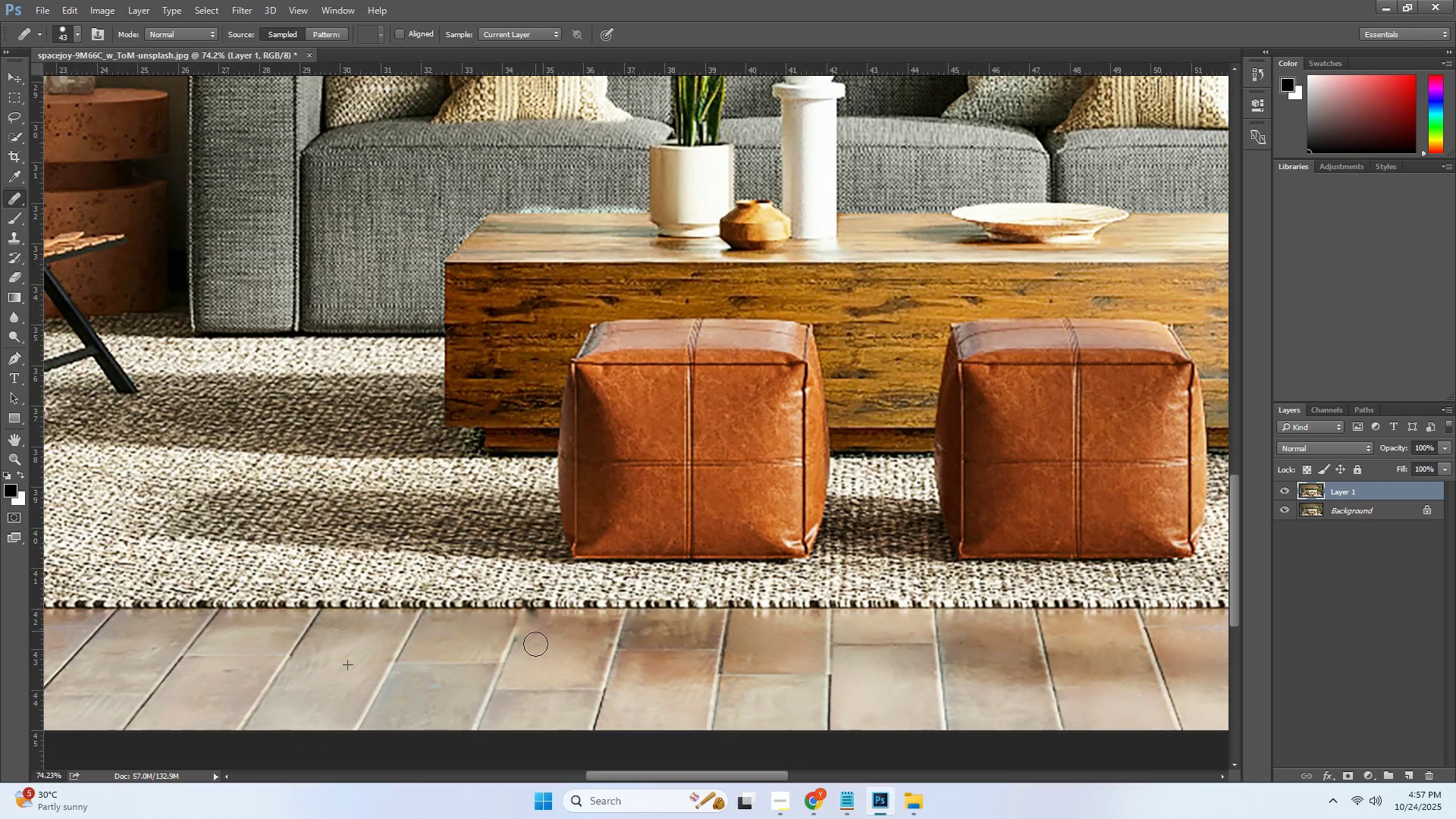 
key(Control+Z)
 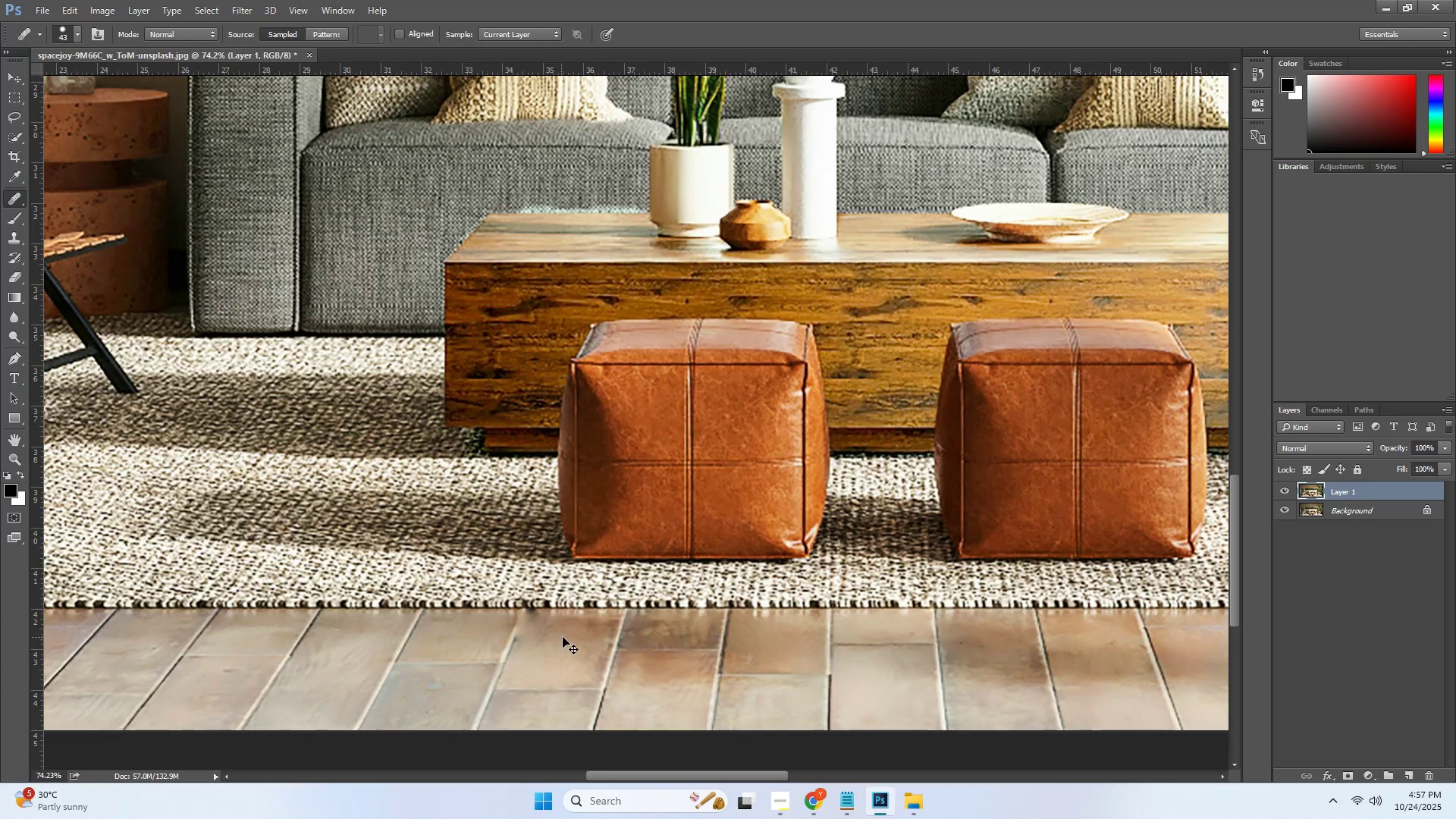 
key(Control+Z)
 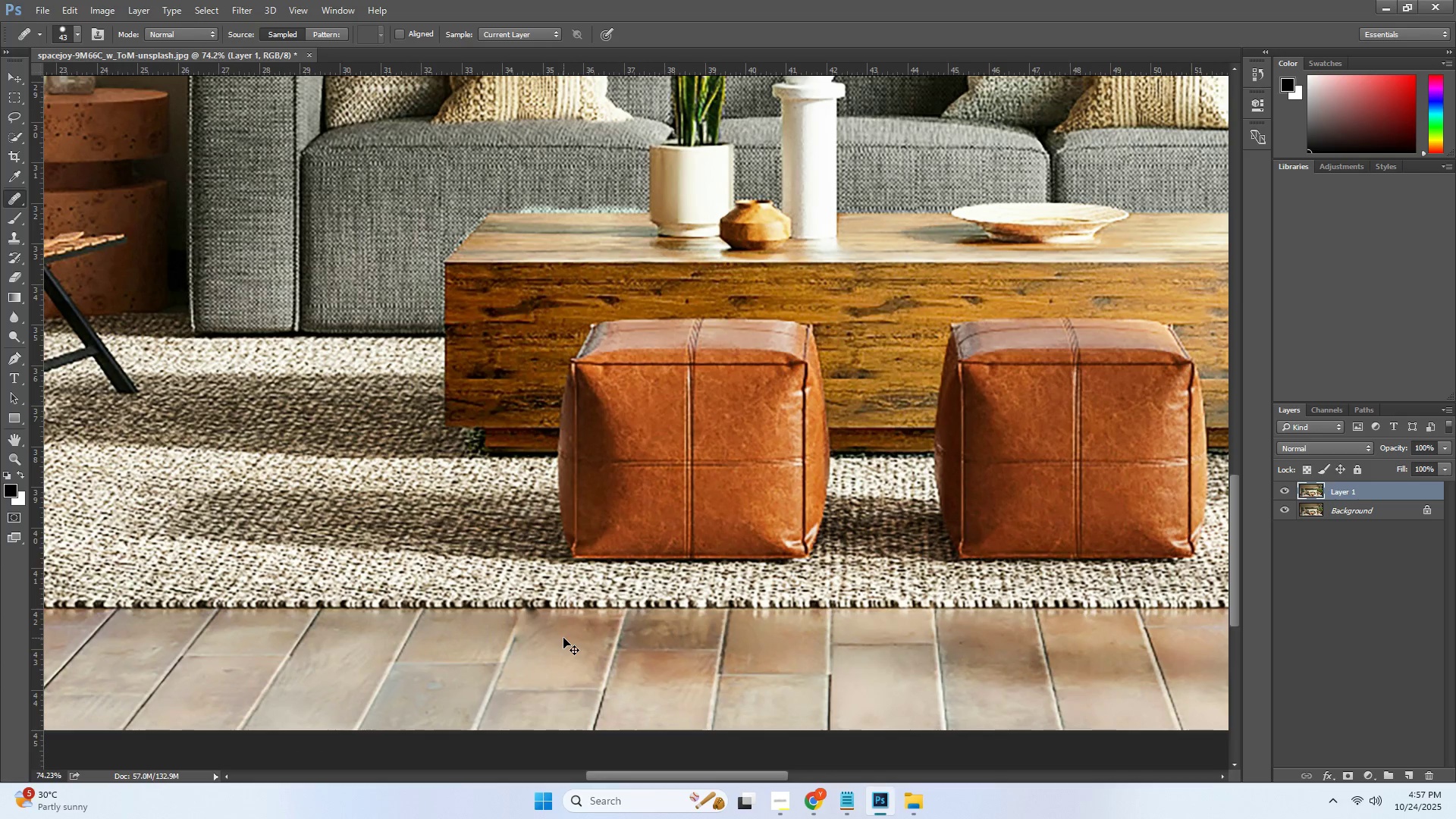 
key(Alt+Control+Z)
 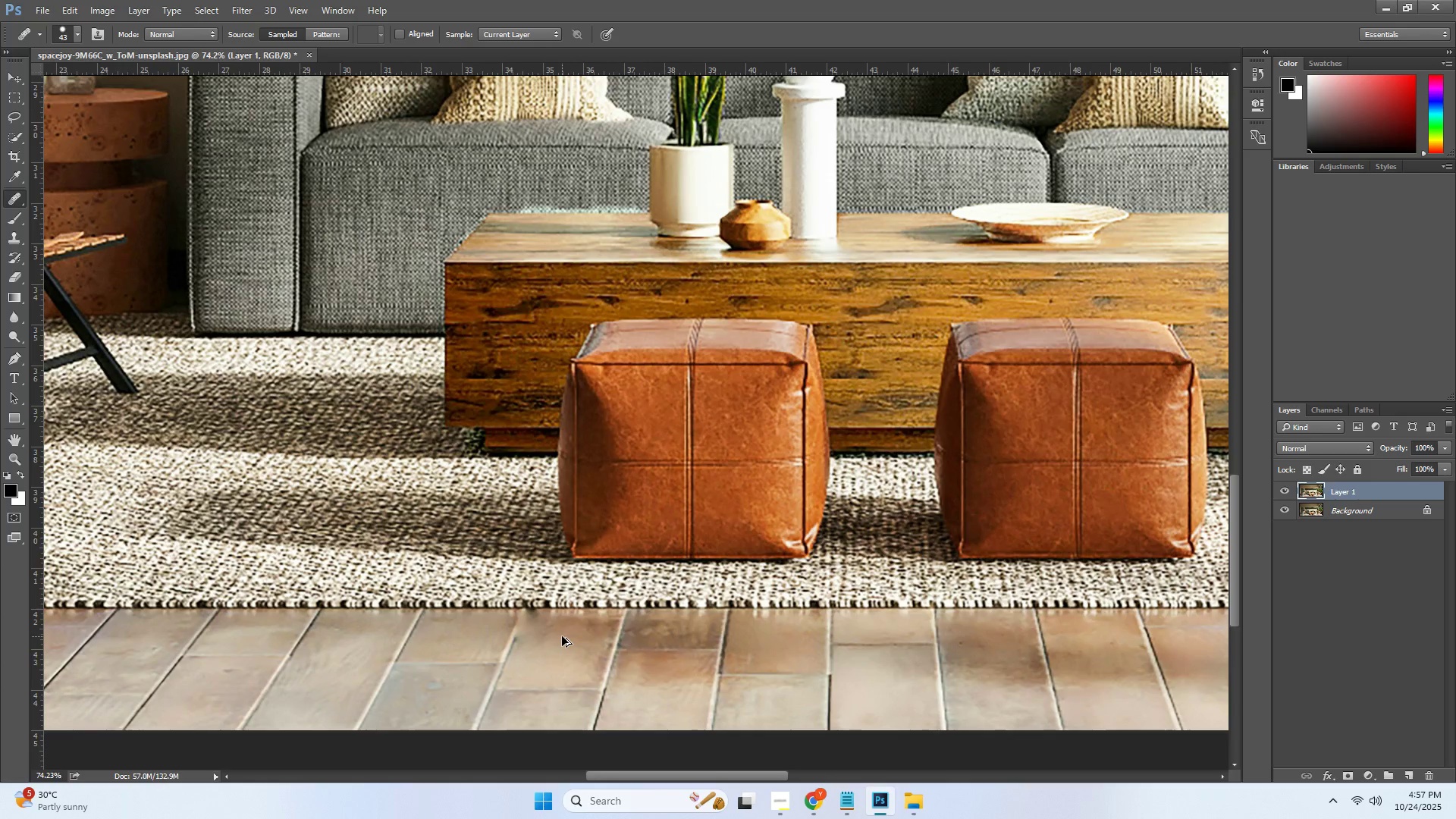 
key(Alt+Control+Z)
 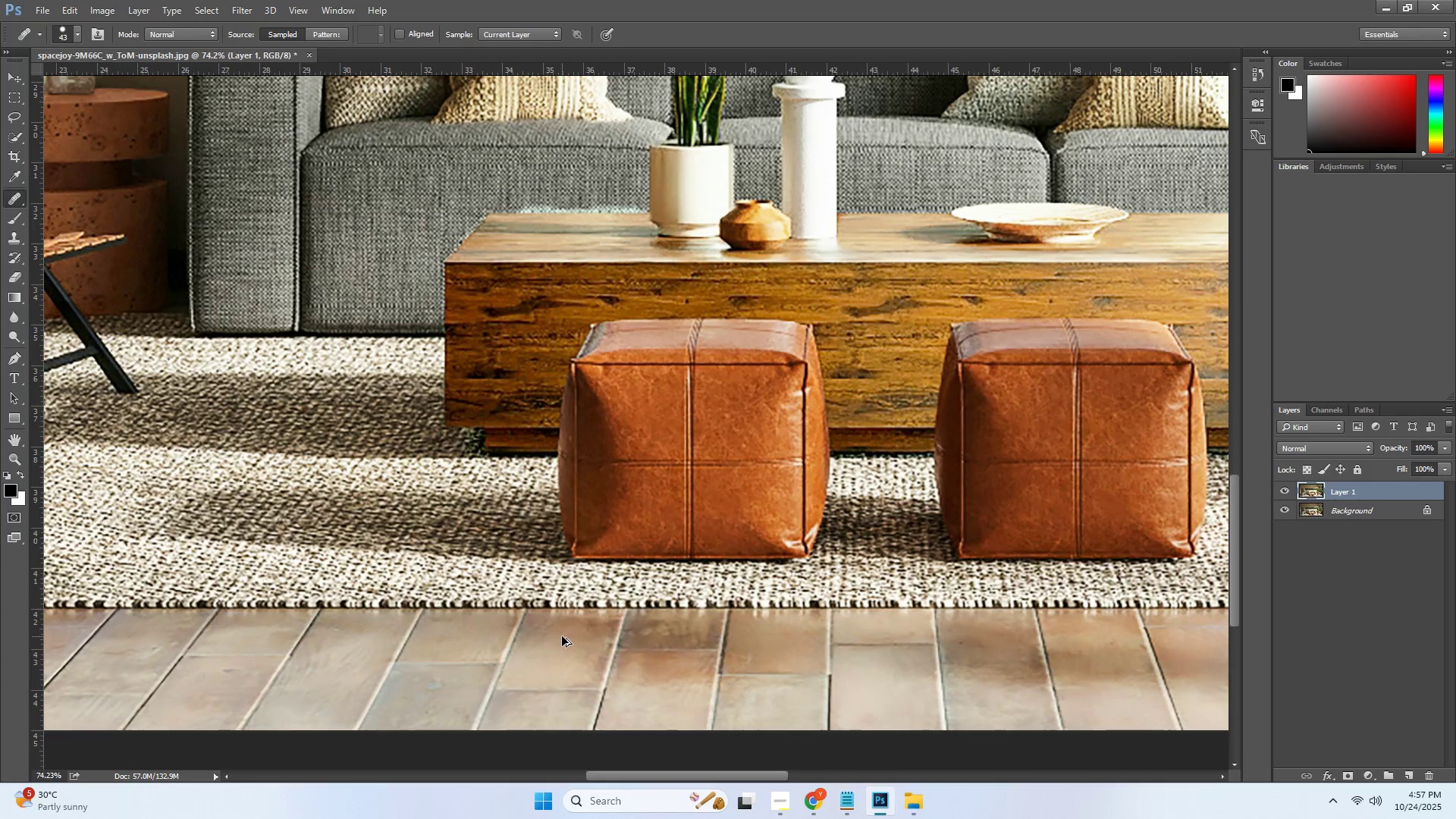 
key(Alt+Control+Z)
 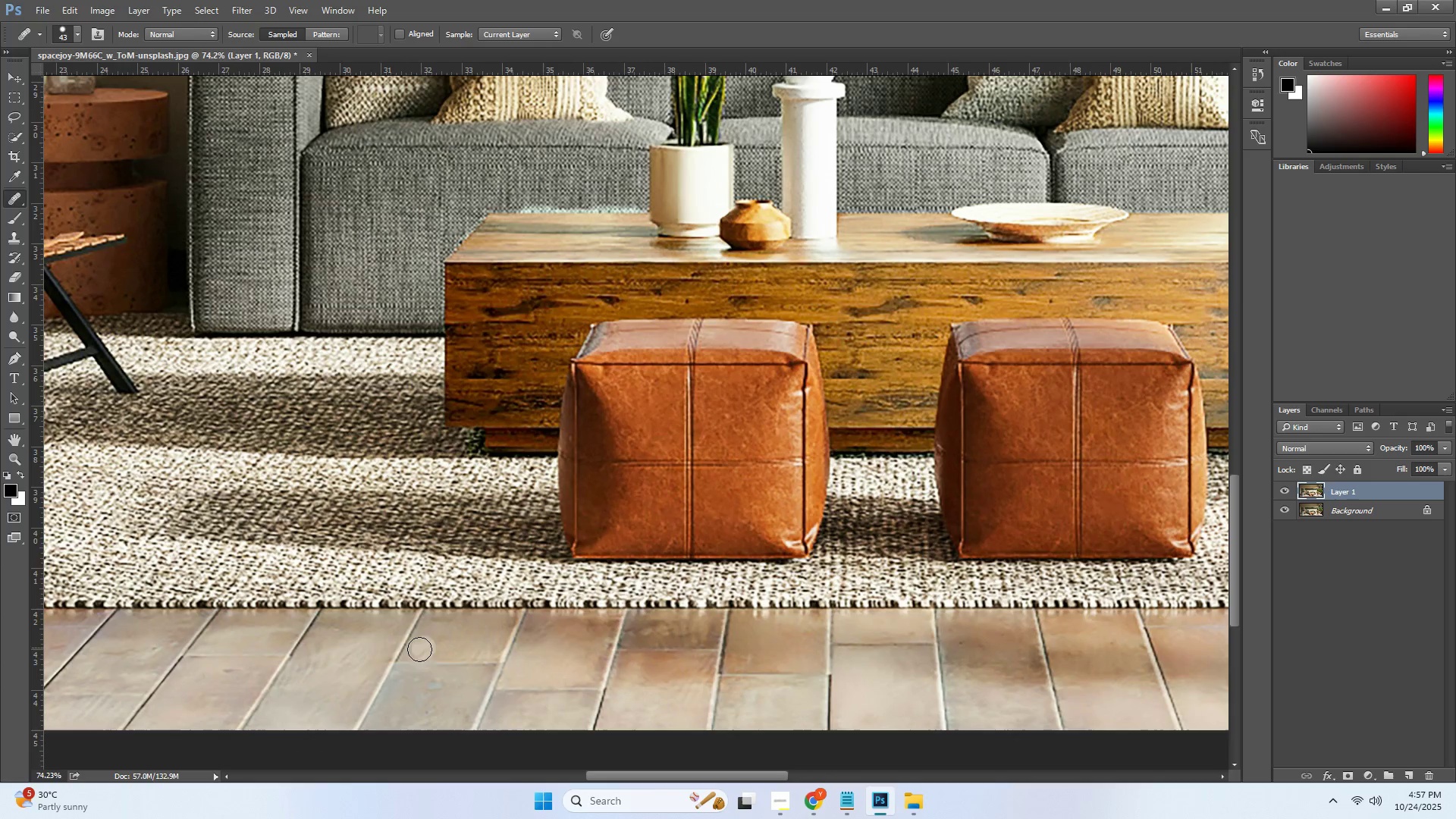 
key(Alt+AltLeft)
 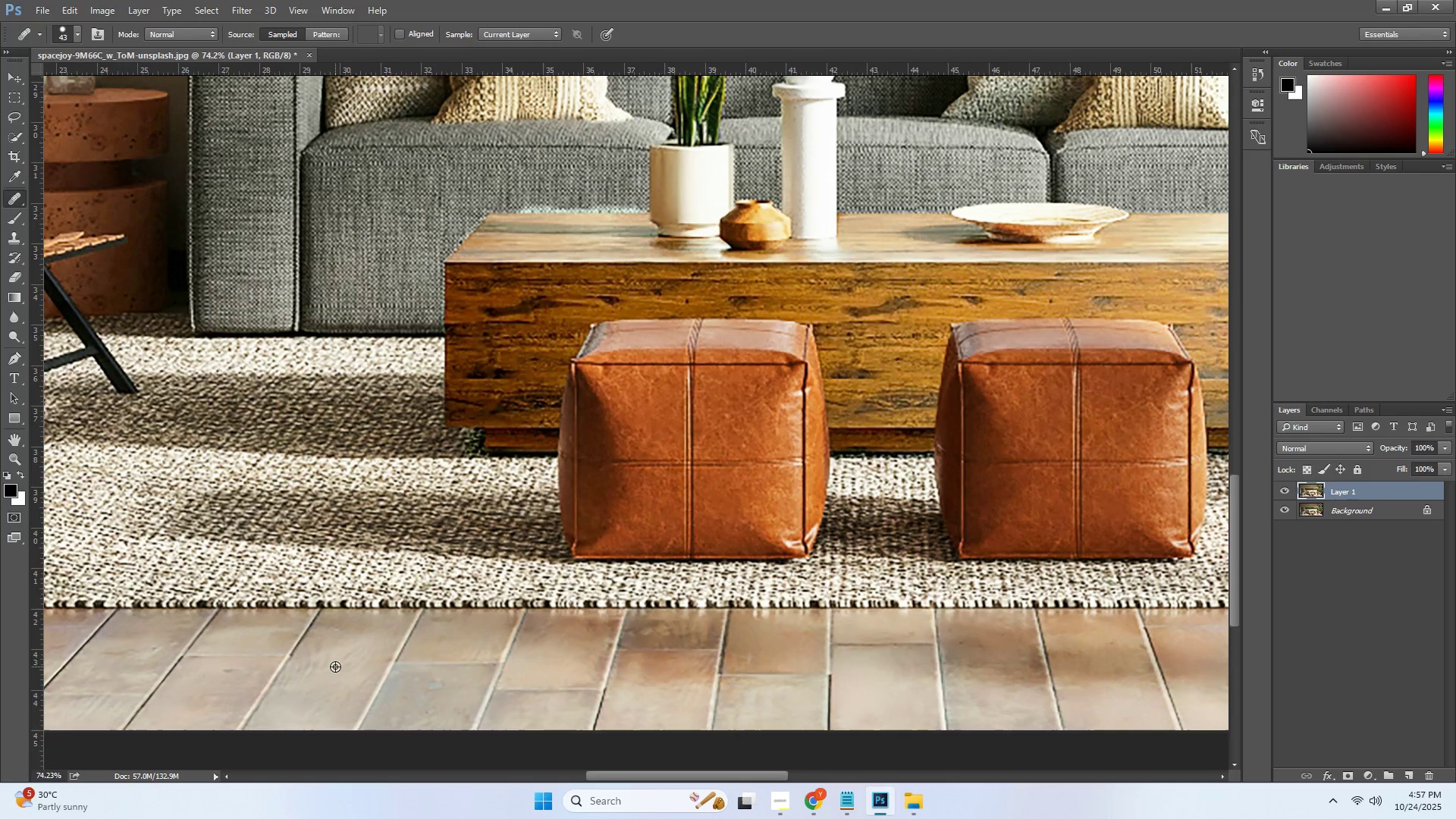 
left_click([335, 667])
 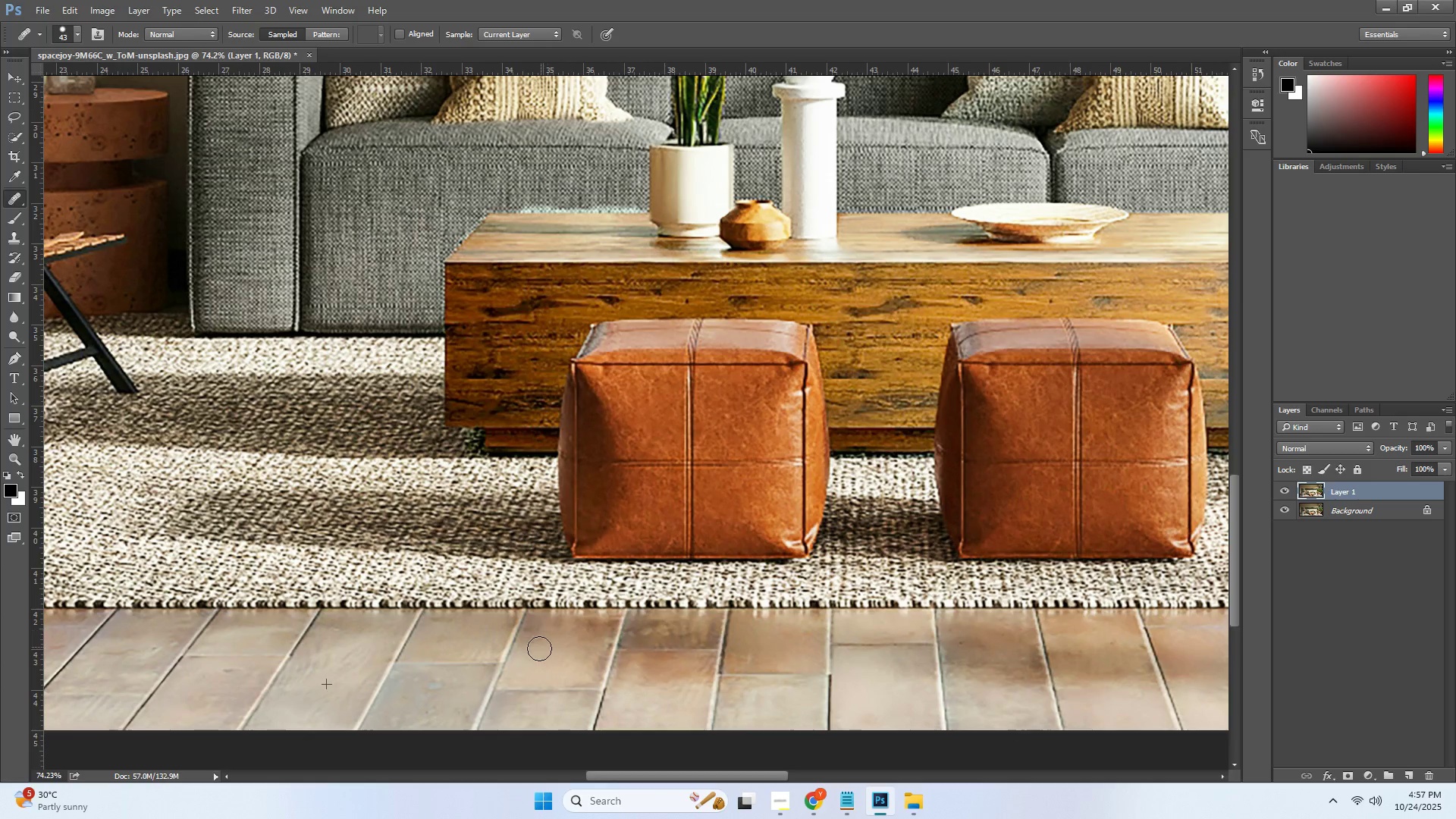 
triple_click([530, 646])
 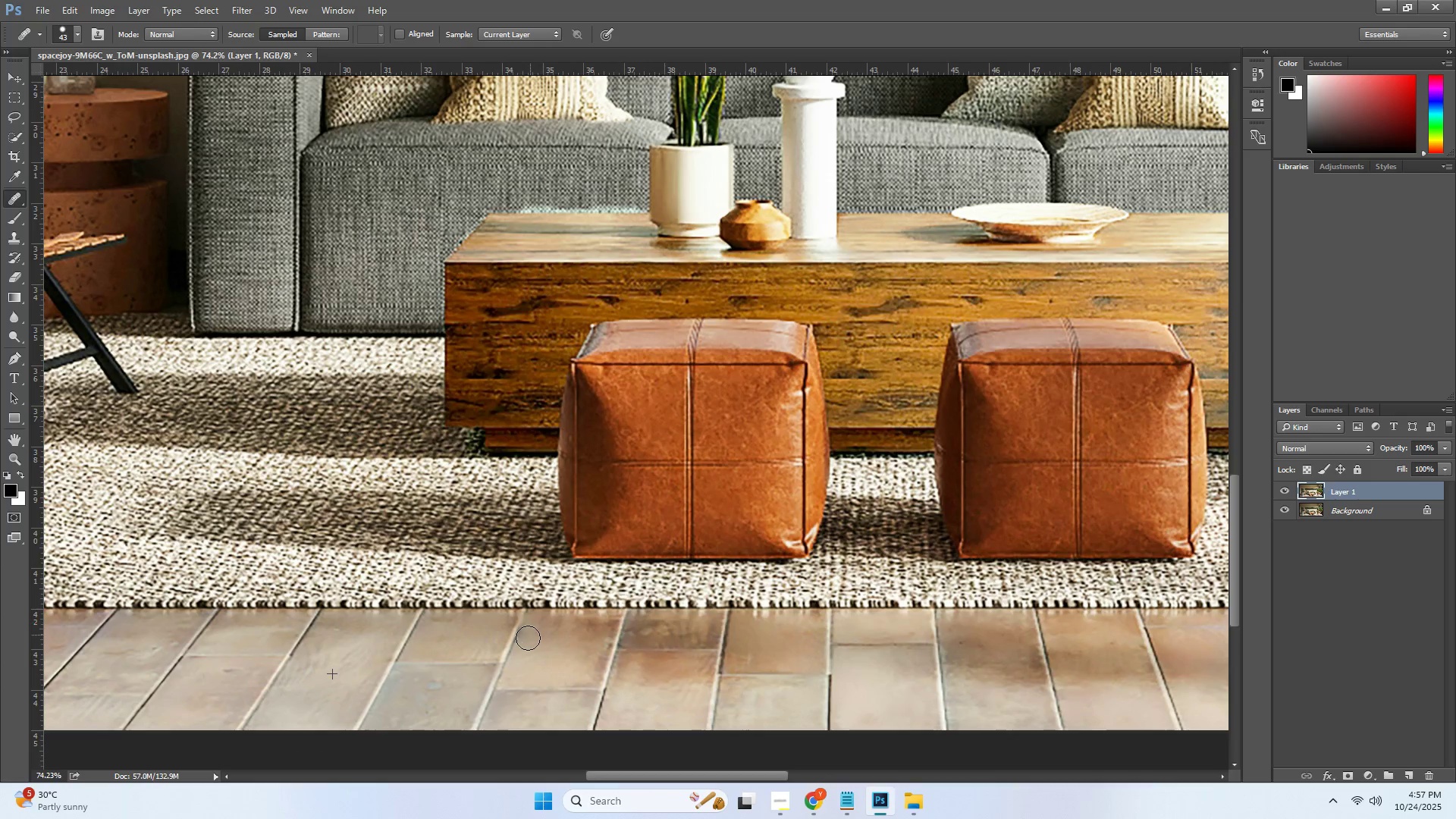 
key(Control+Z)
 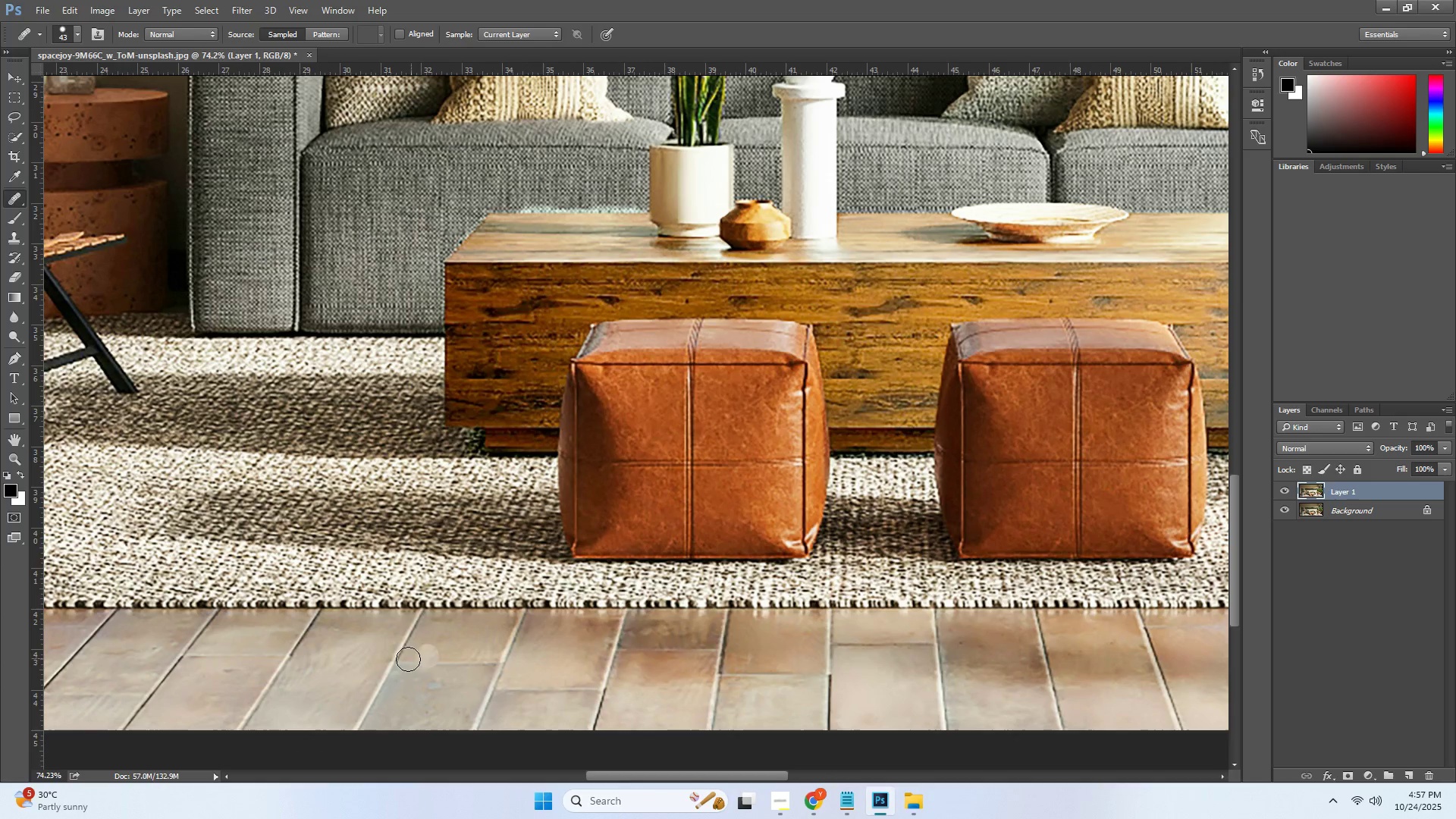 
key(Alt+AltLeft)
 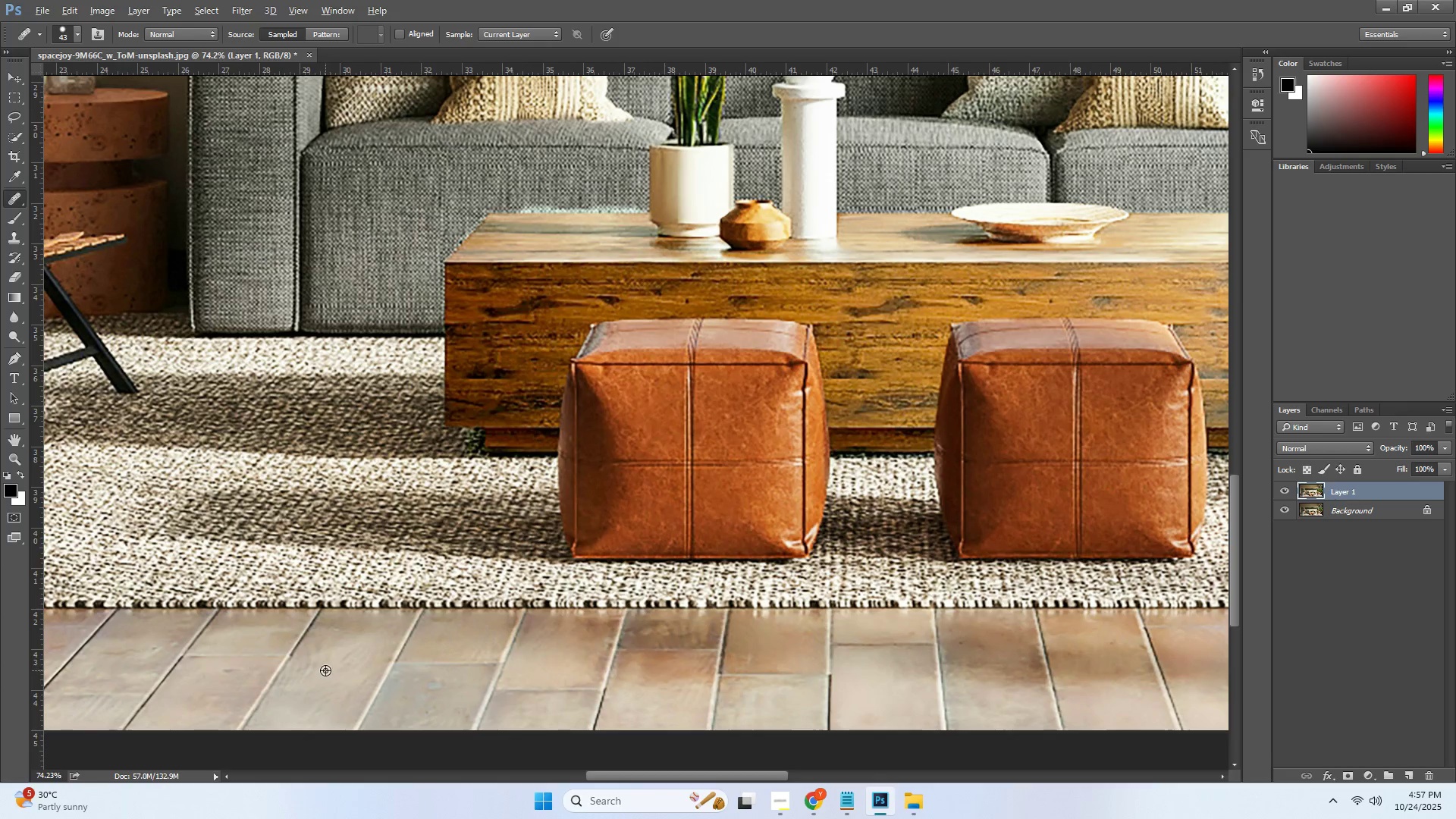 
left_click([325, 670])
 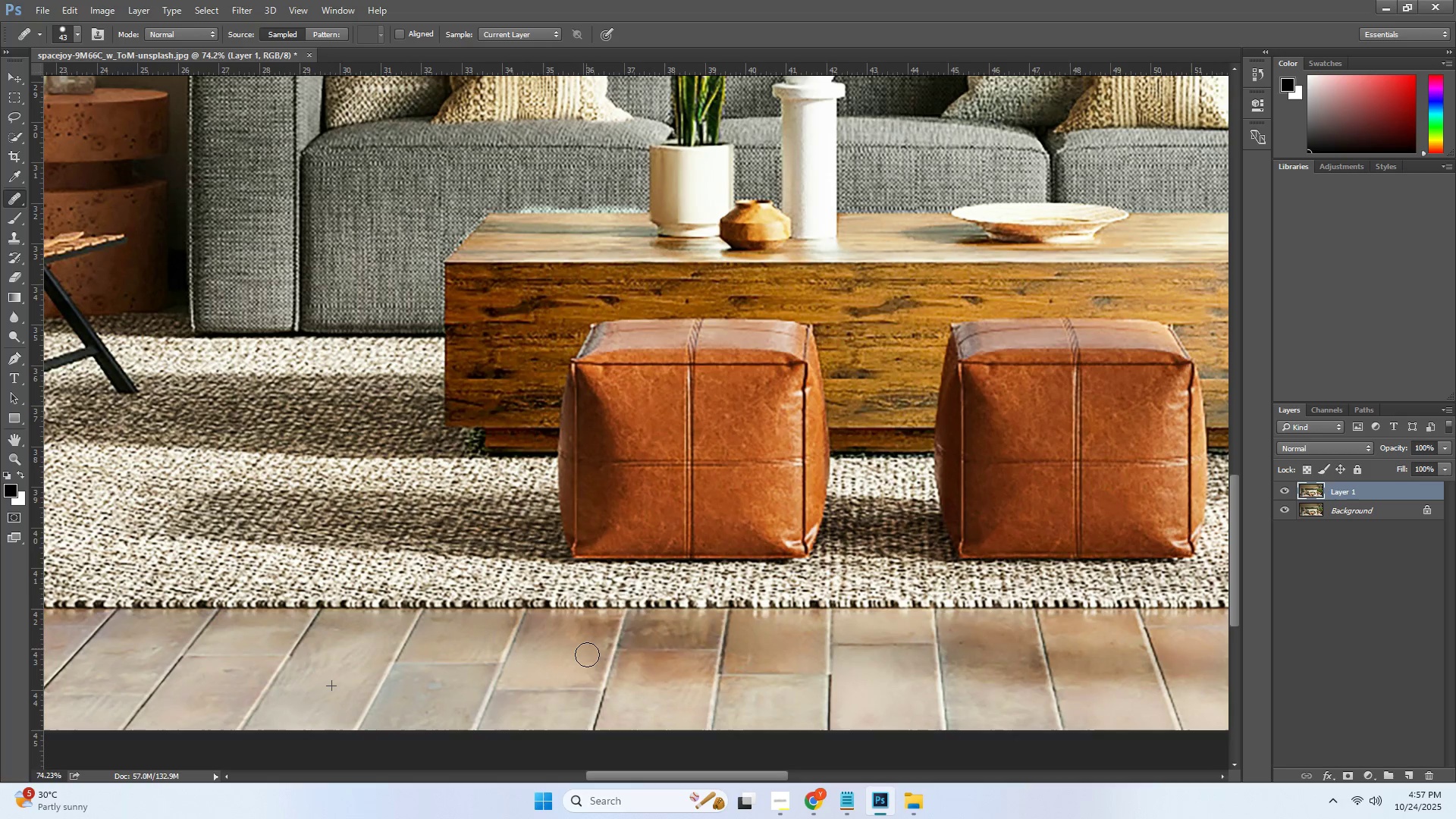 
key(Alt+AltLeft)
 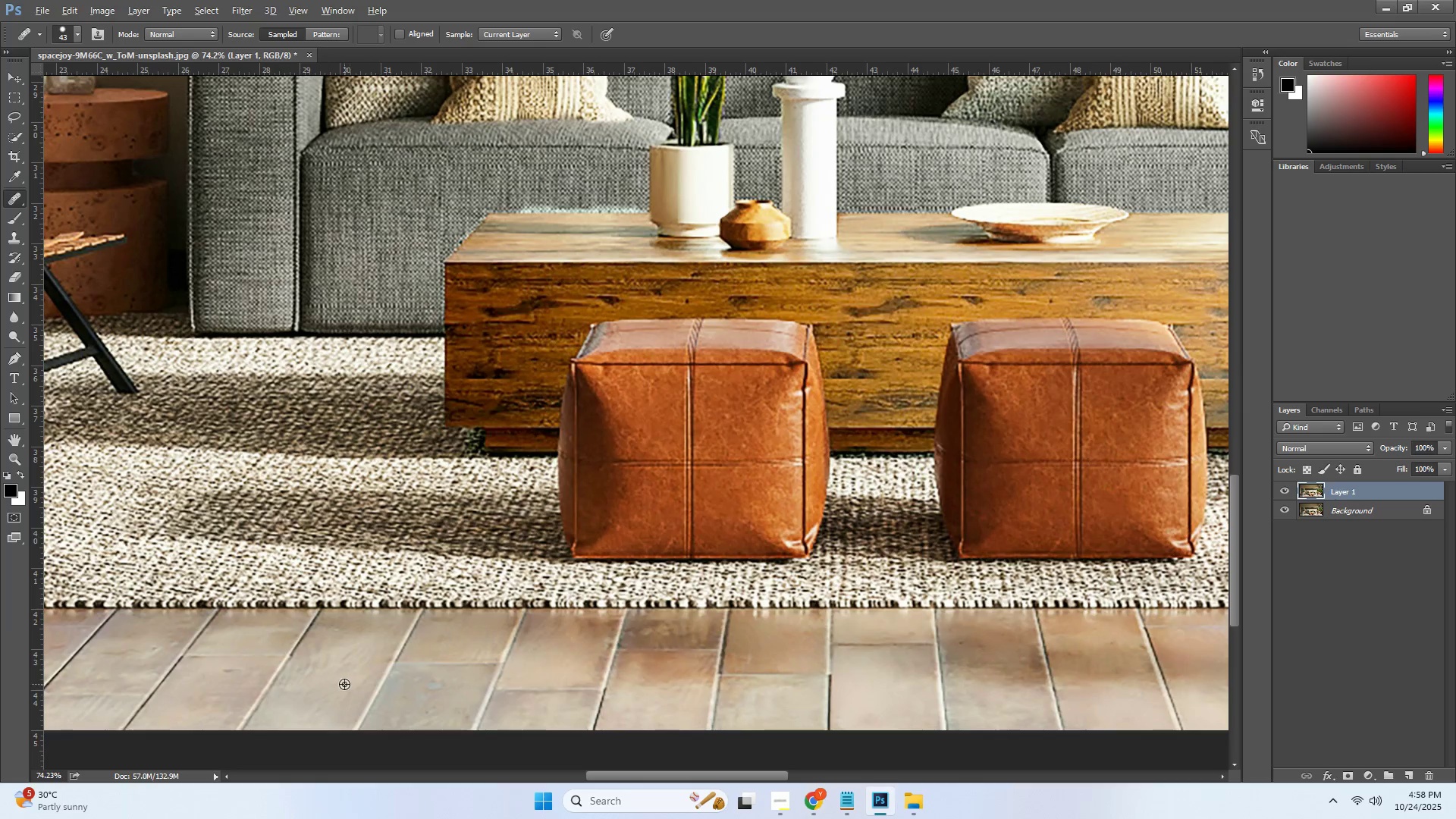 
left_click([344, 684])
 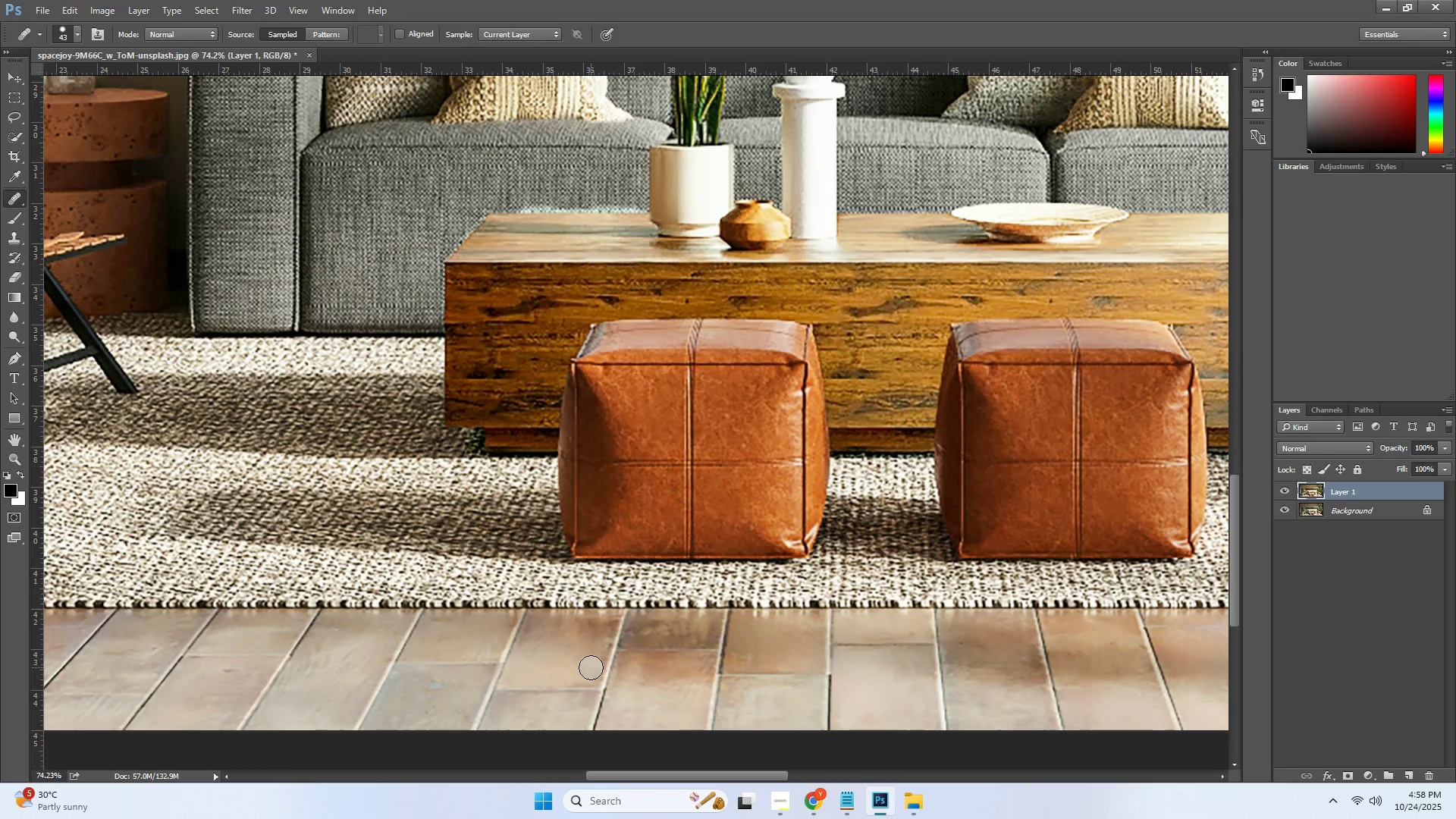 
left_click([593, 670])
 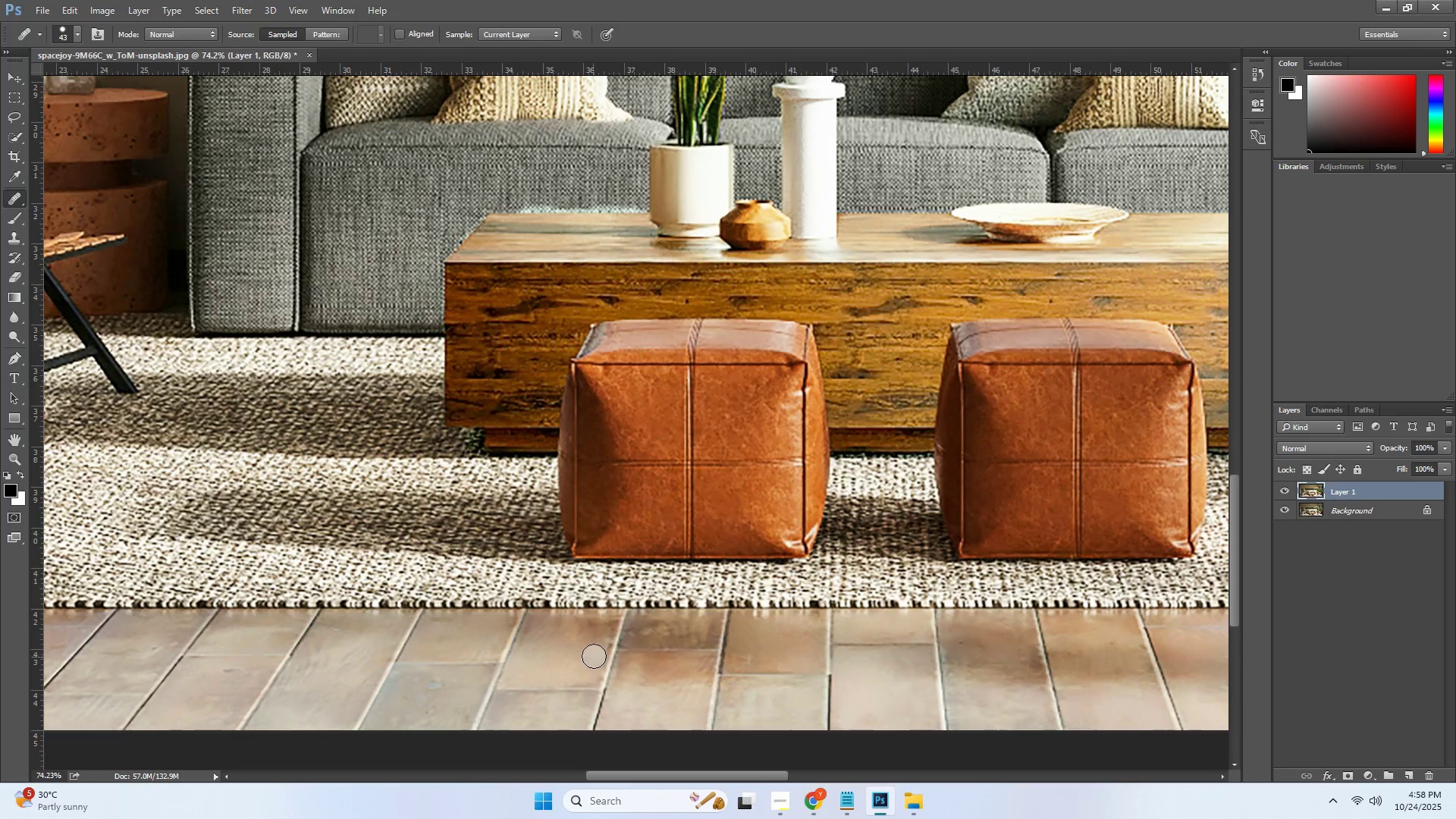 
left_click([595, 655])
 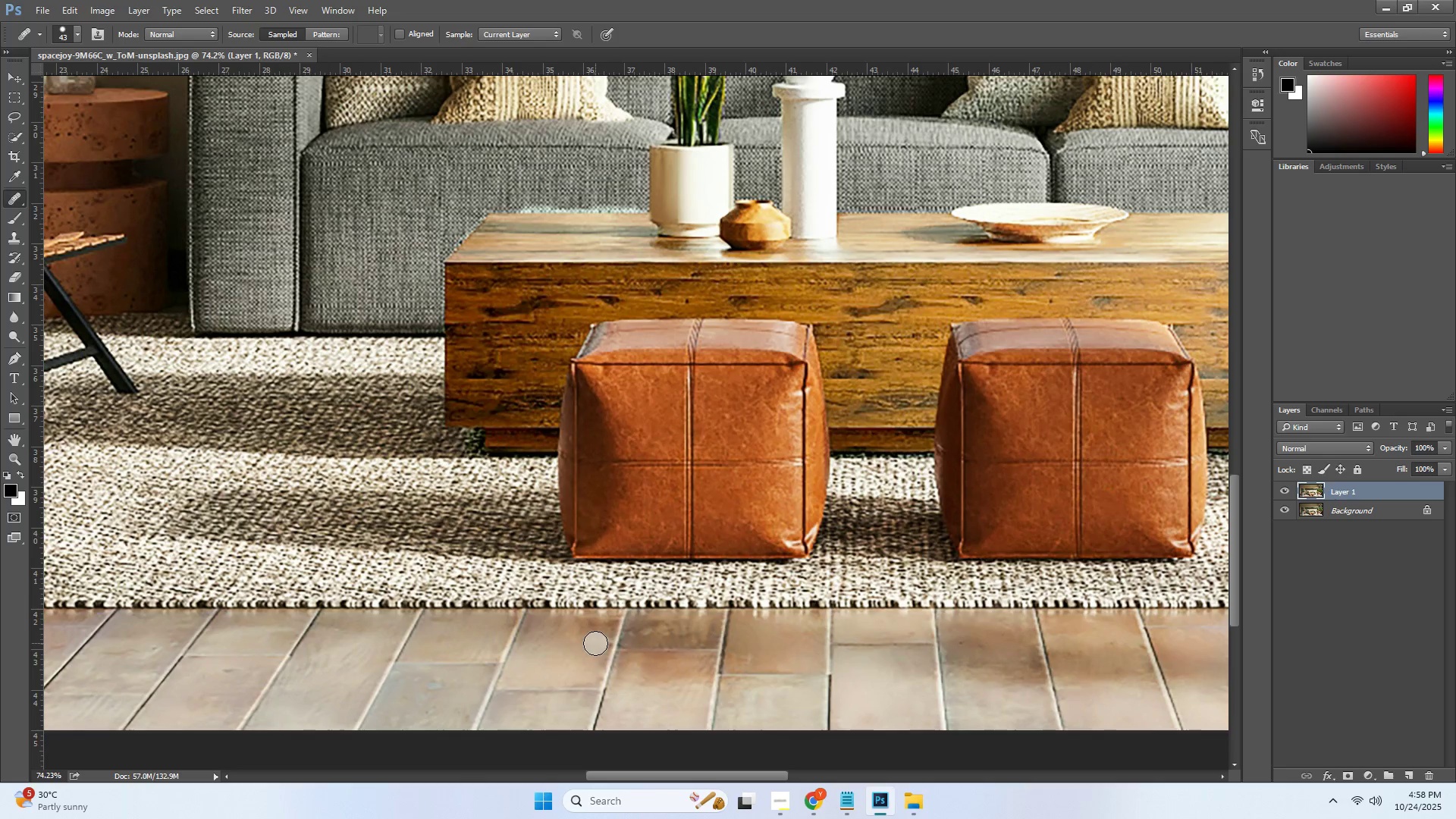 
left_click([595, 643])
 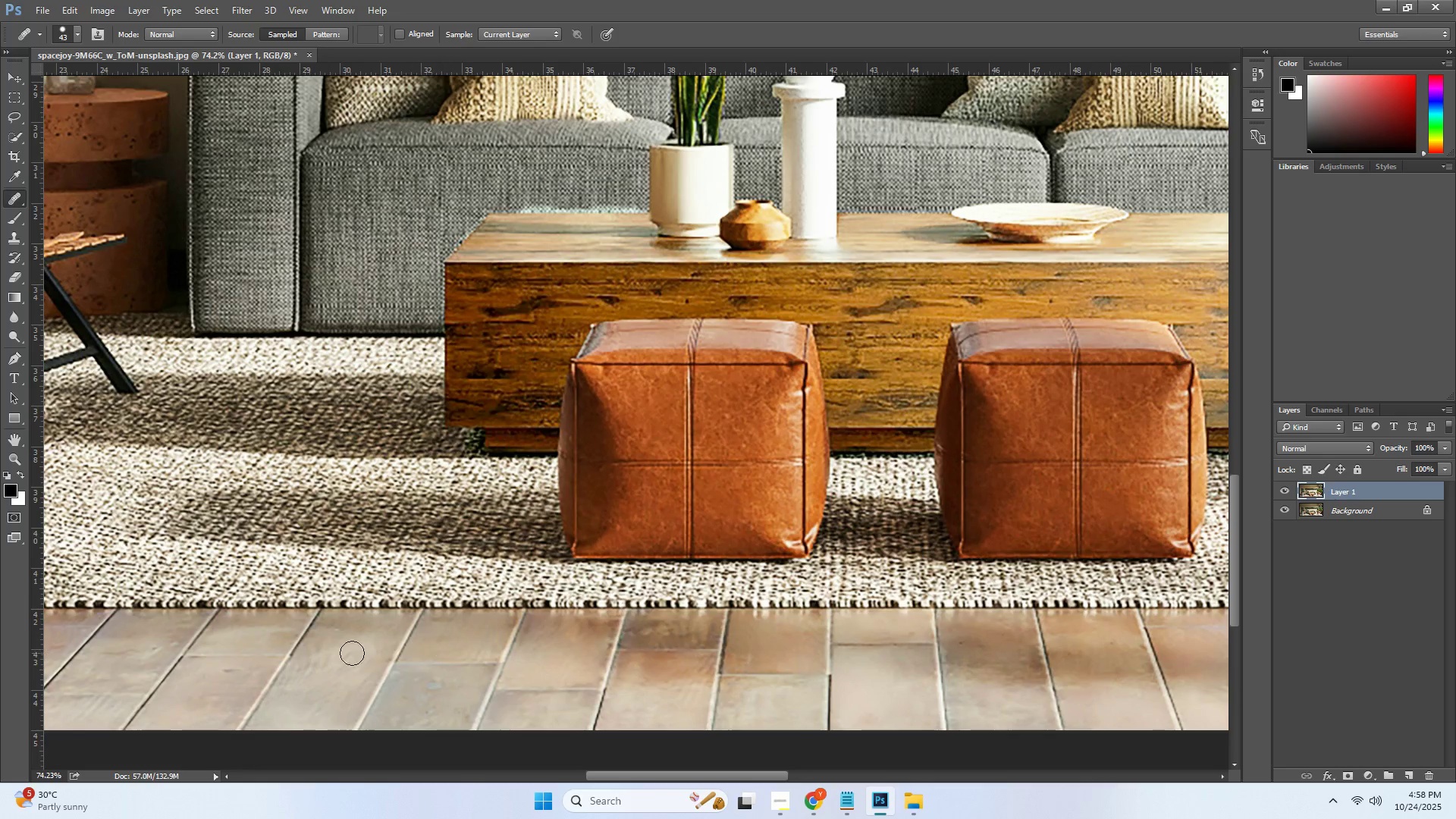 
key(Alt+AltLeft)
 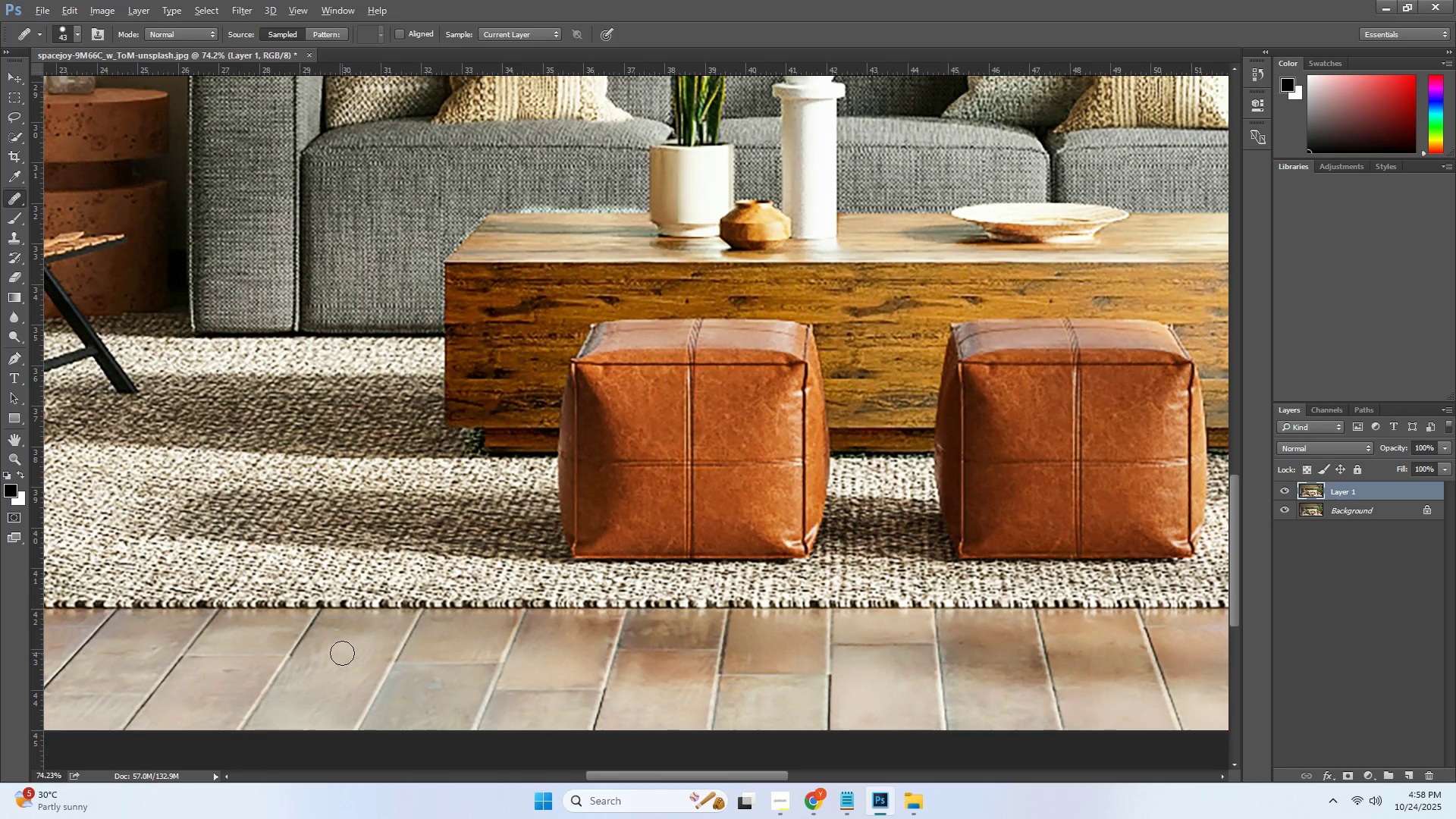 
left_click([342, 653])
 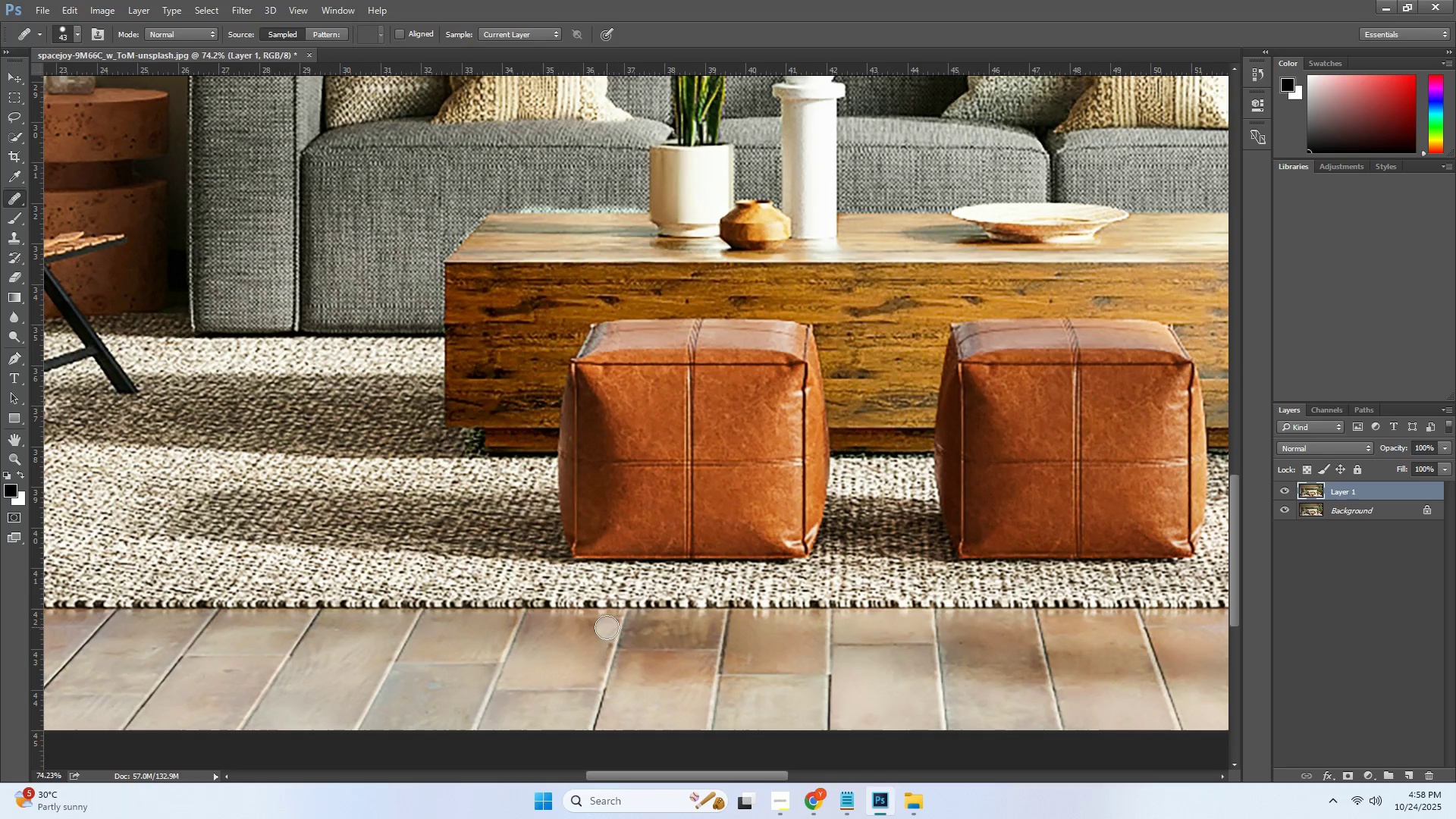 
double_click([605, 623])
 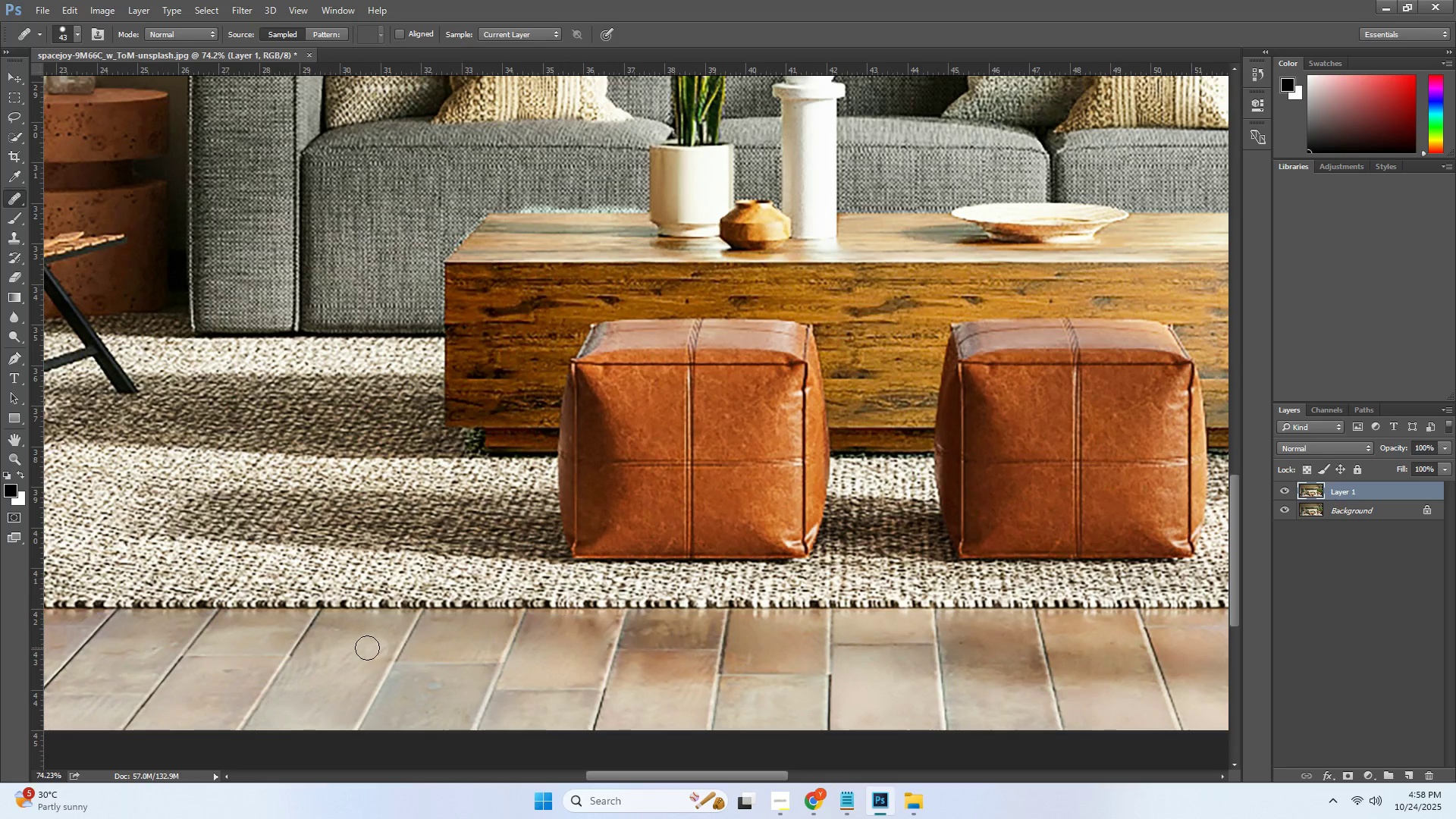 
key(Alt+AltLeft)
 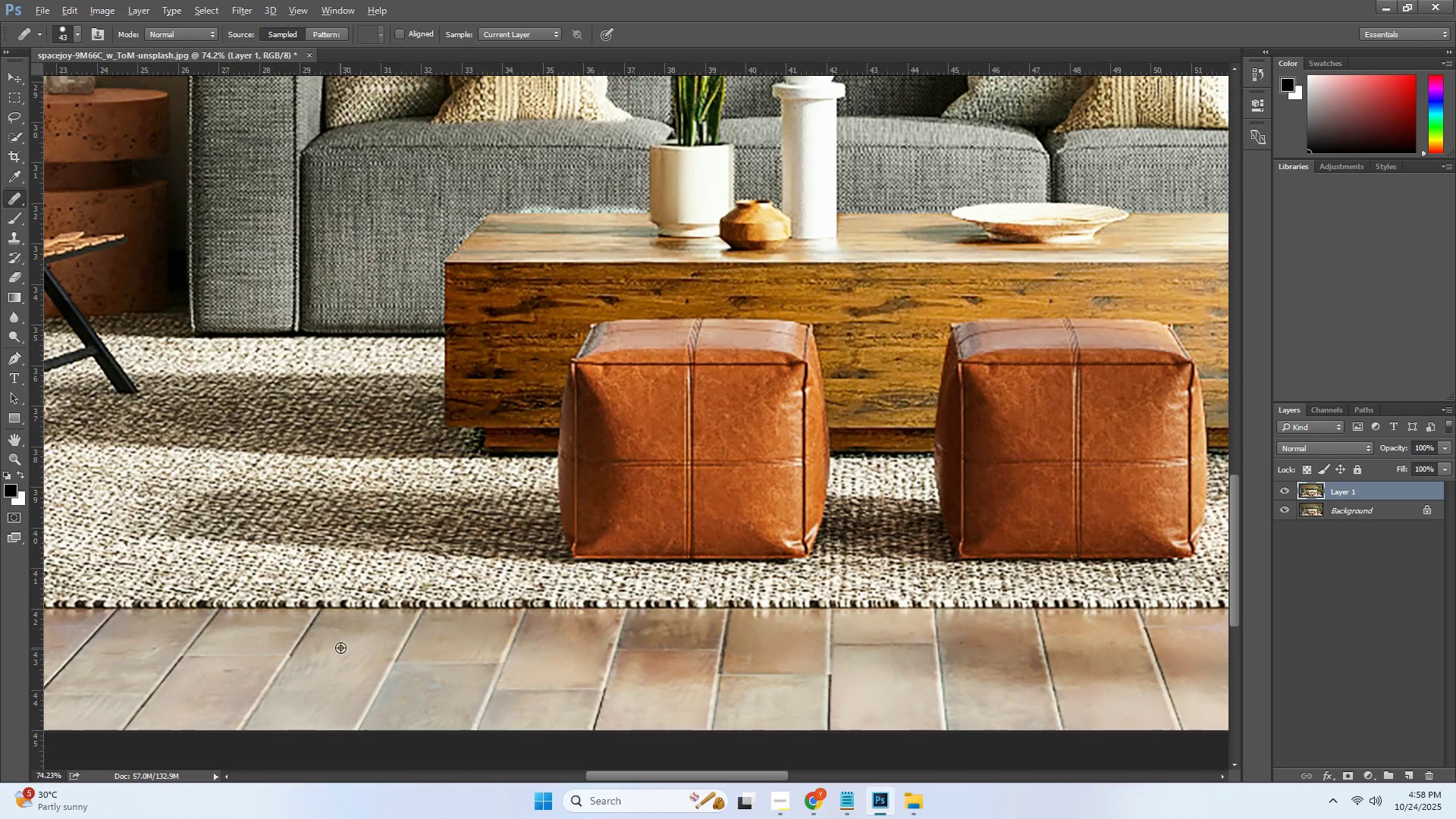 
left_click([340, 648])
 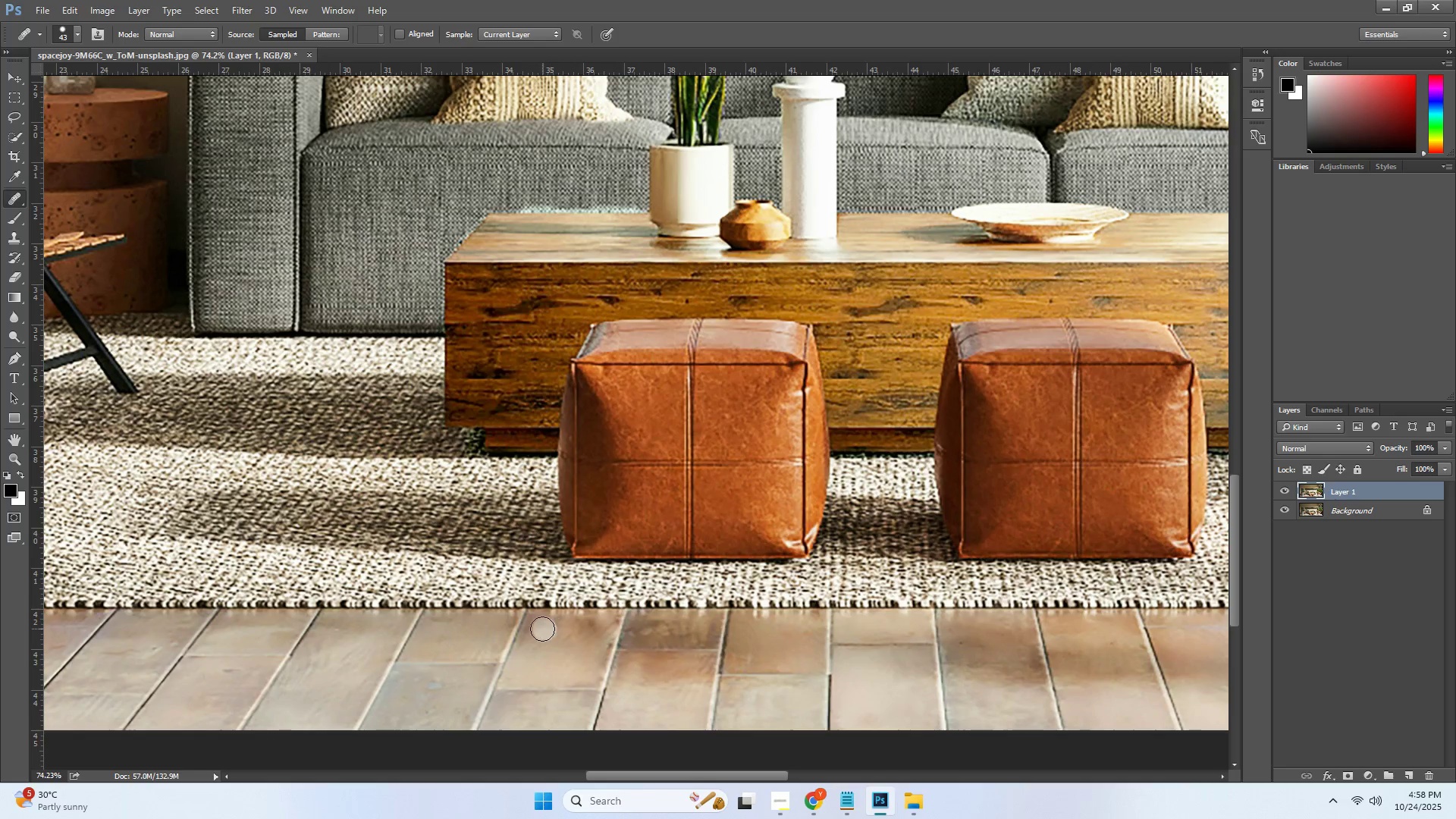 
double_click([541, 626])
 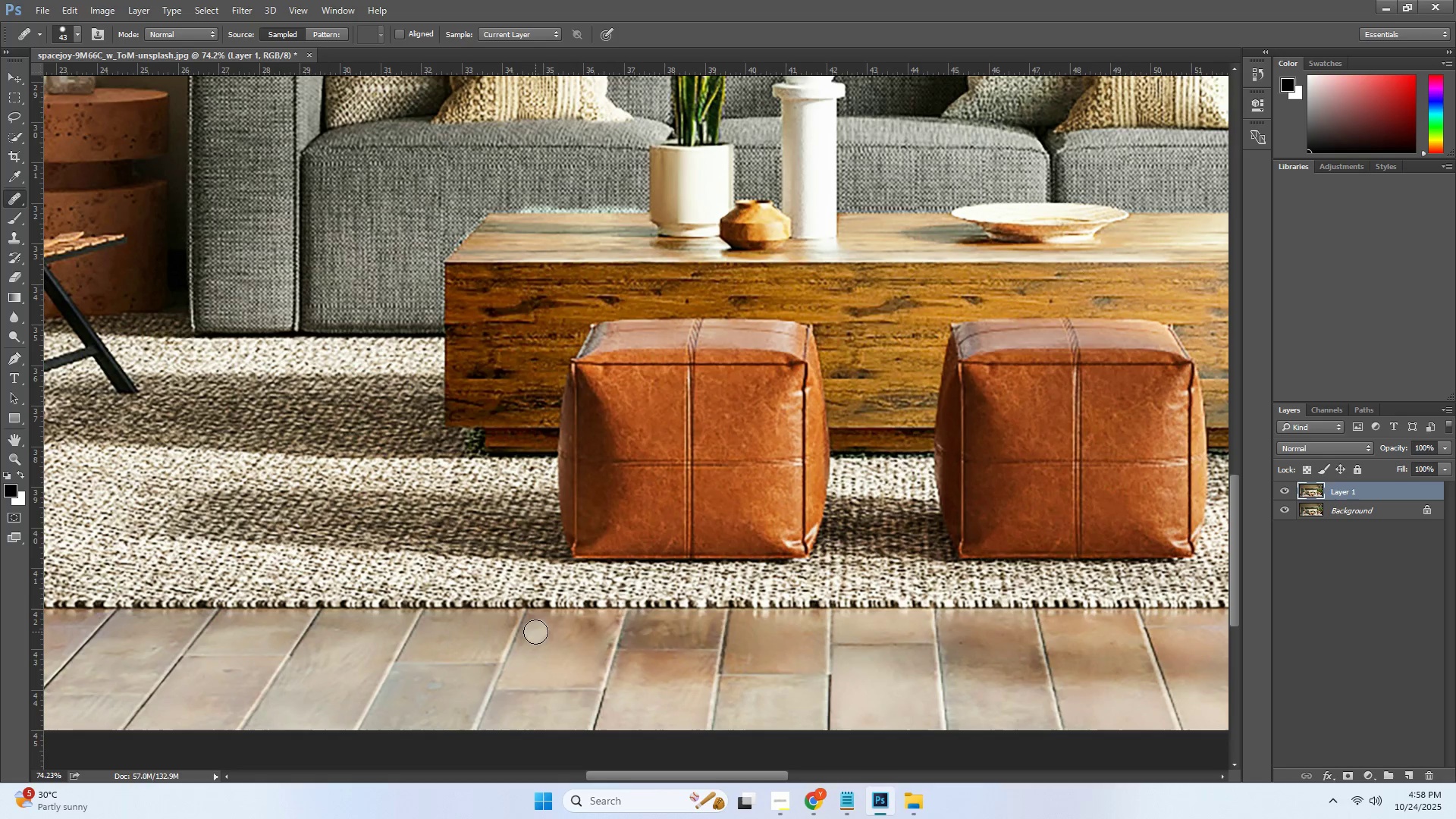 
triple_click([535, 632])
 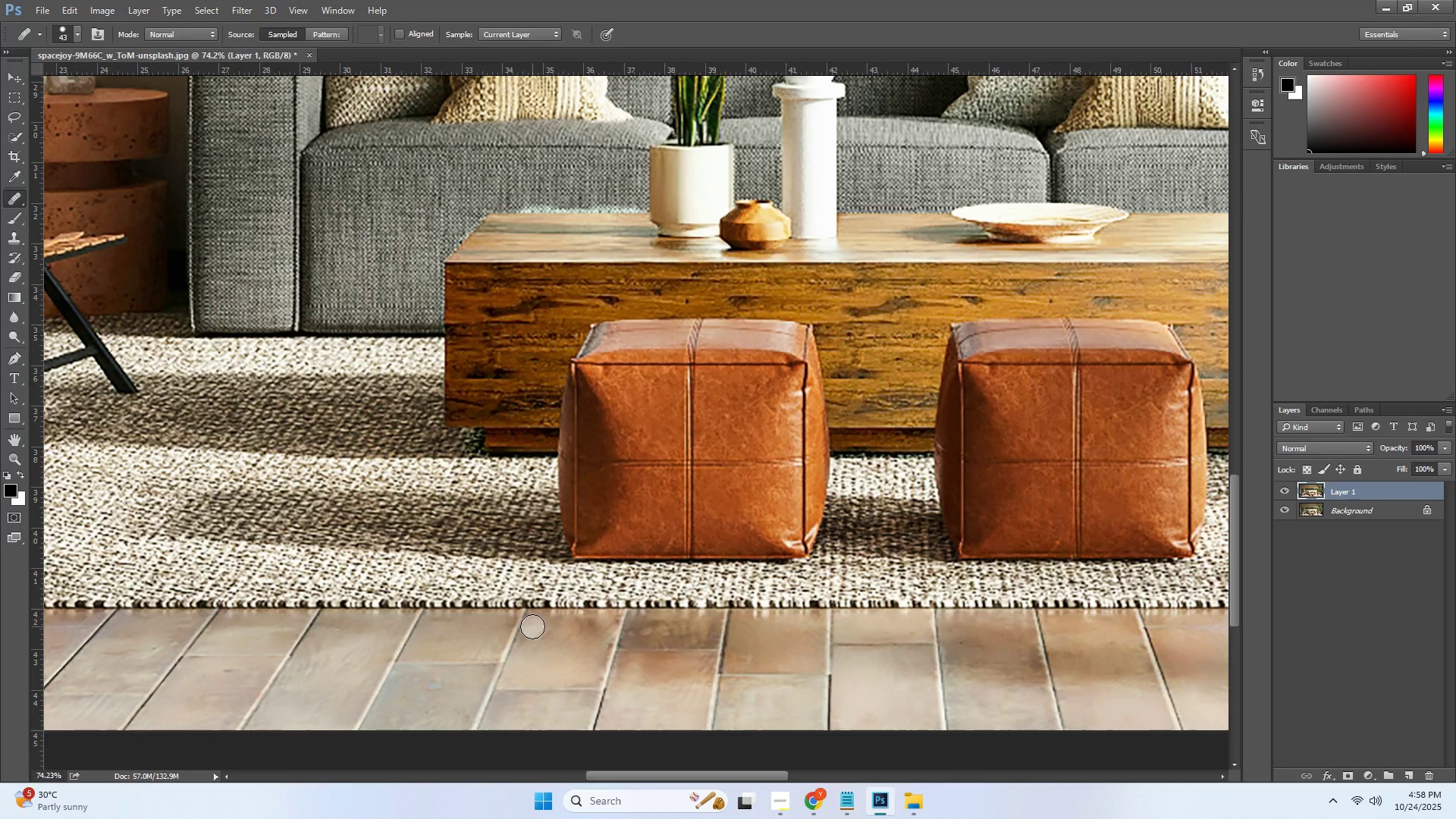 
triple_click([532, 626])
 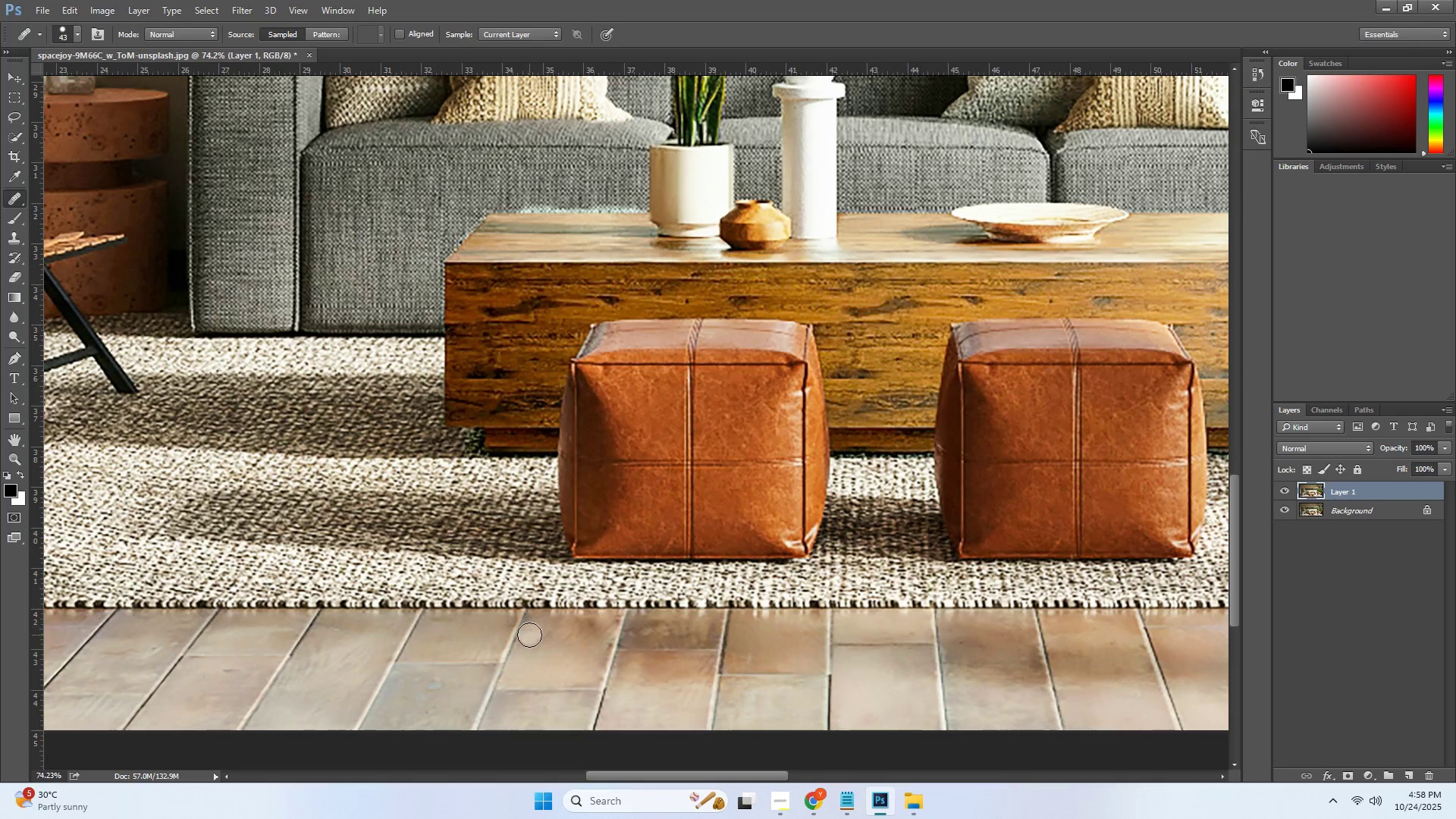 
triple_click([528, 637])
 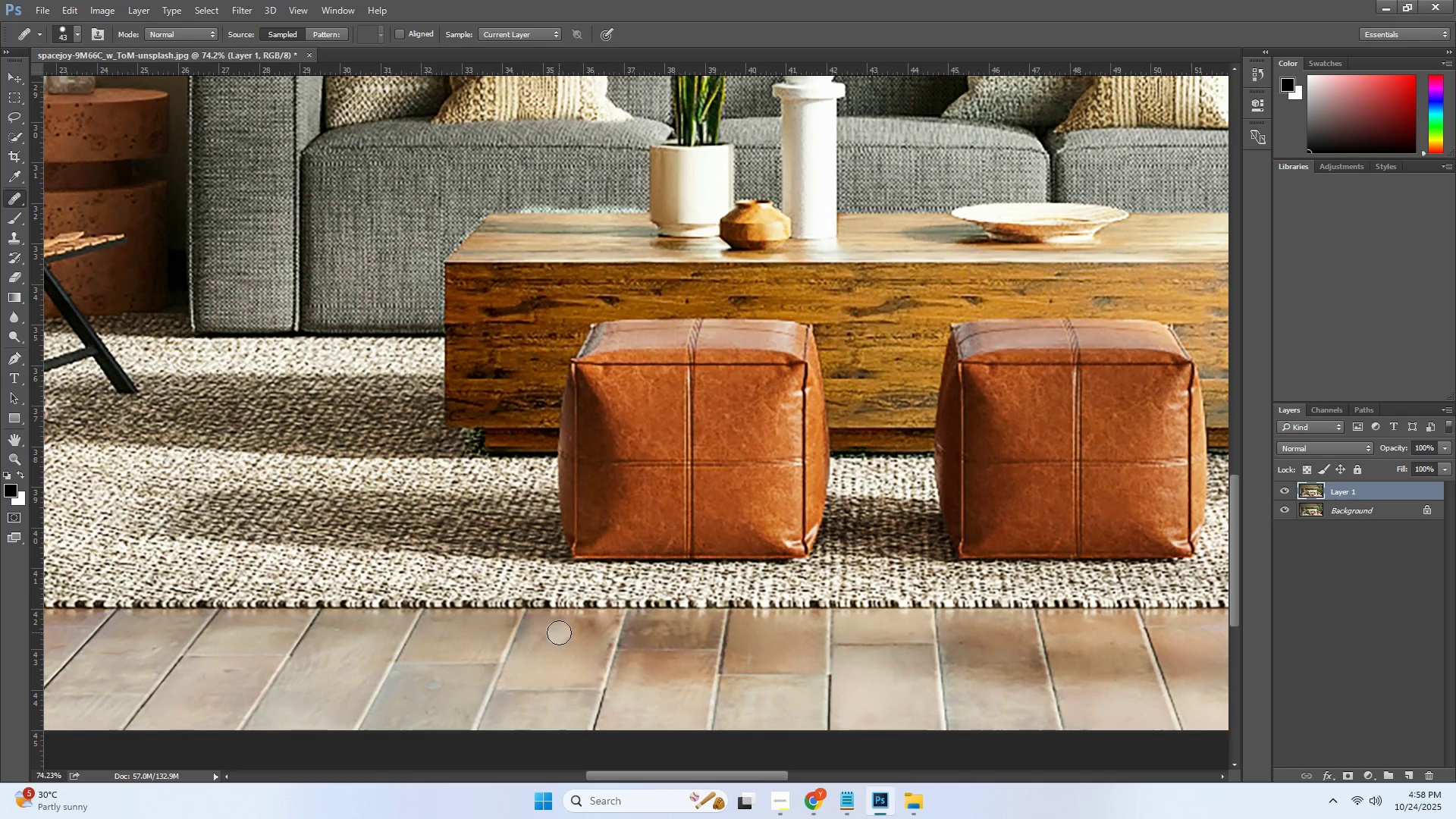 
triple_click([559, 632])
 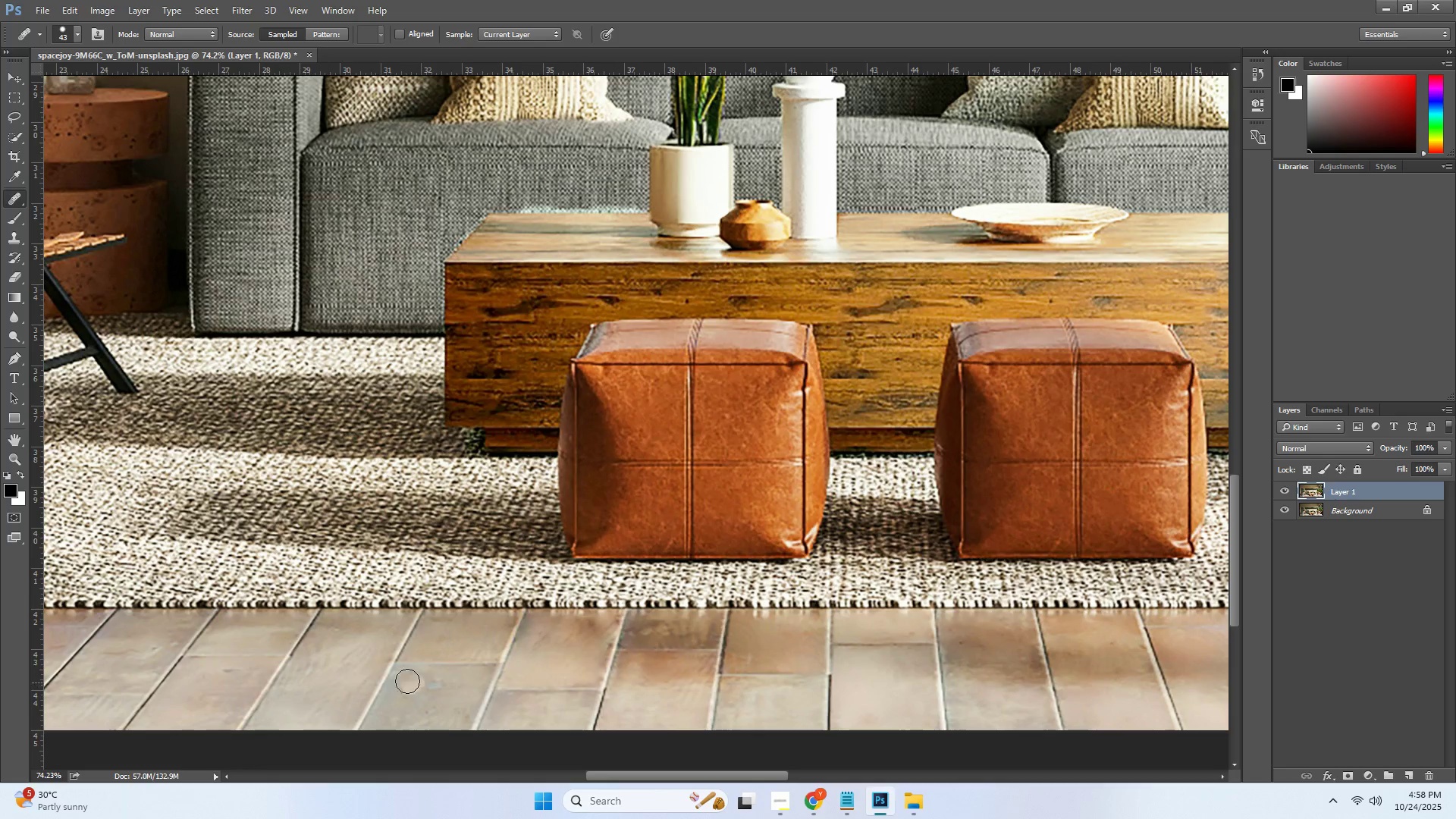 
key(Alt+AltLeft)
 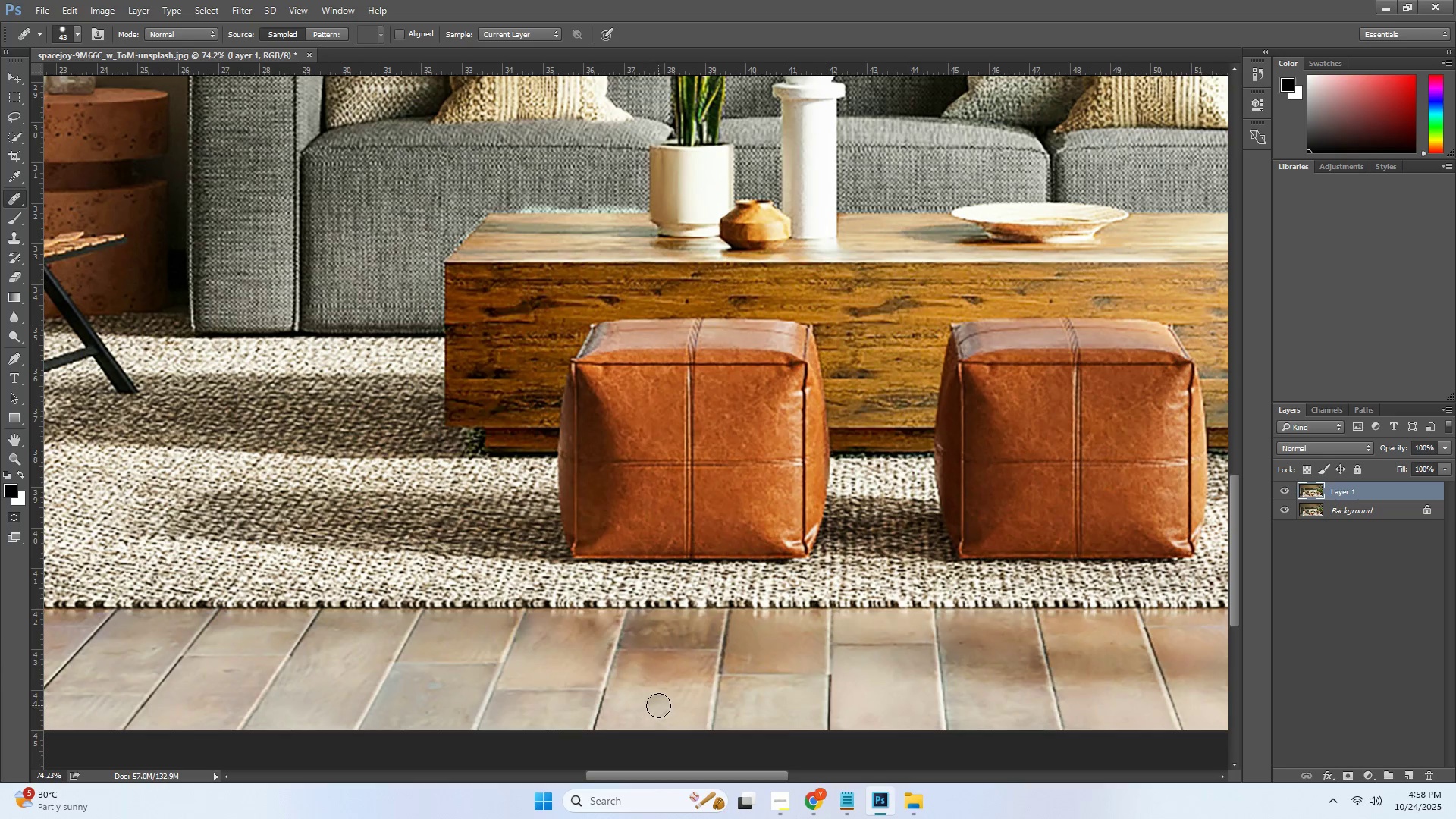 
key(Alt+AltLeft)
 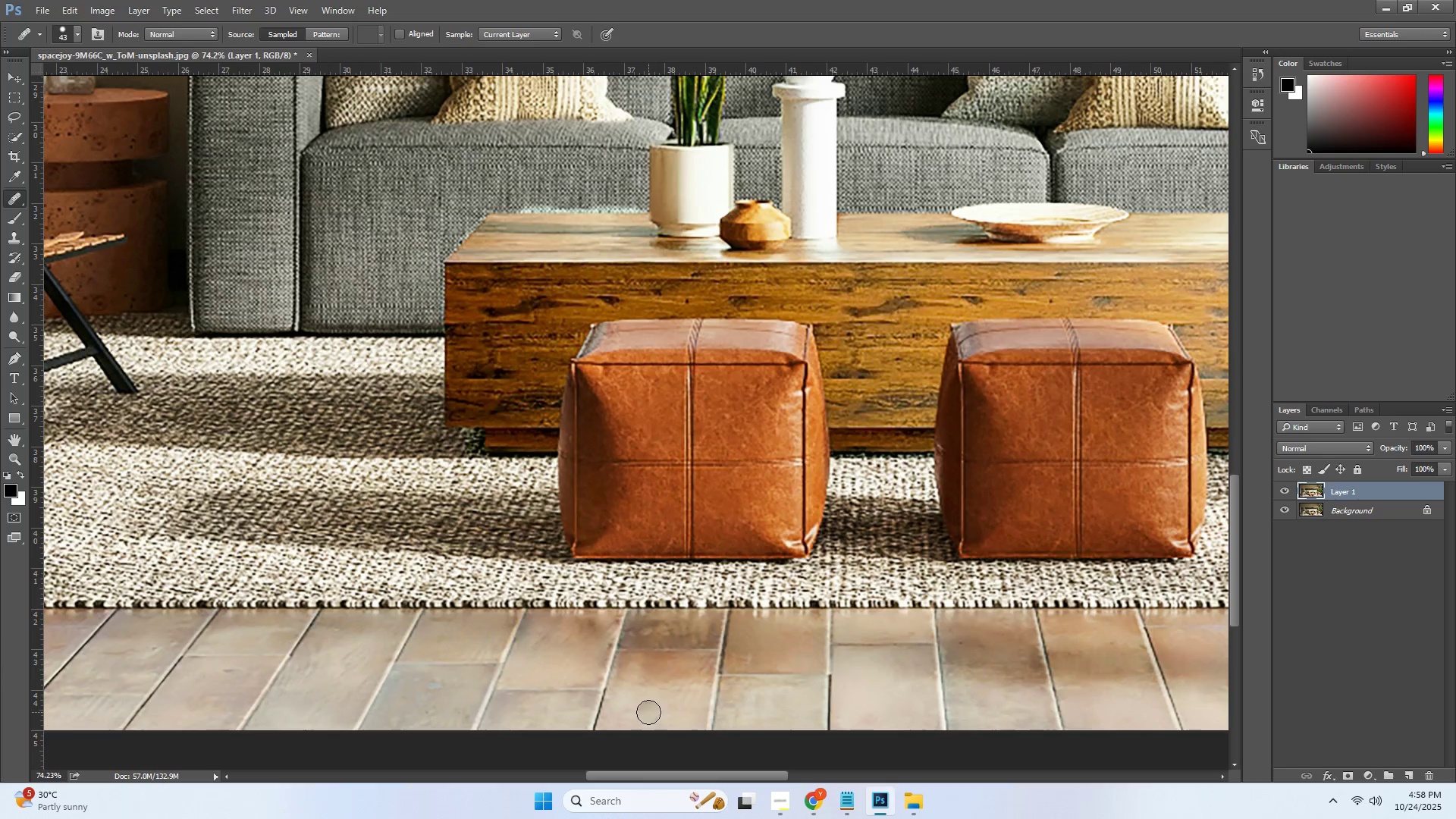 
left_click([648, 712])
 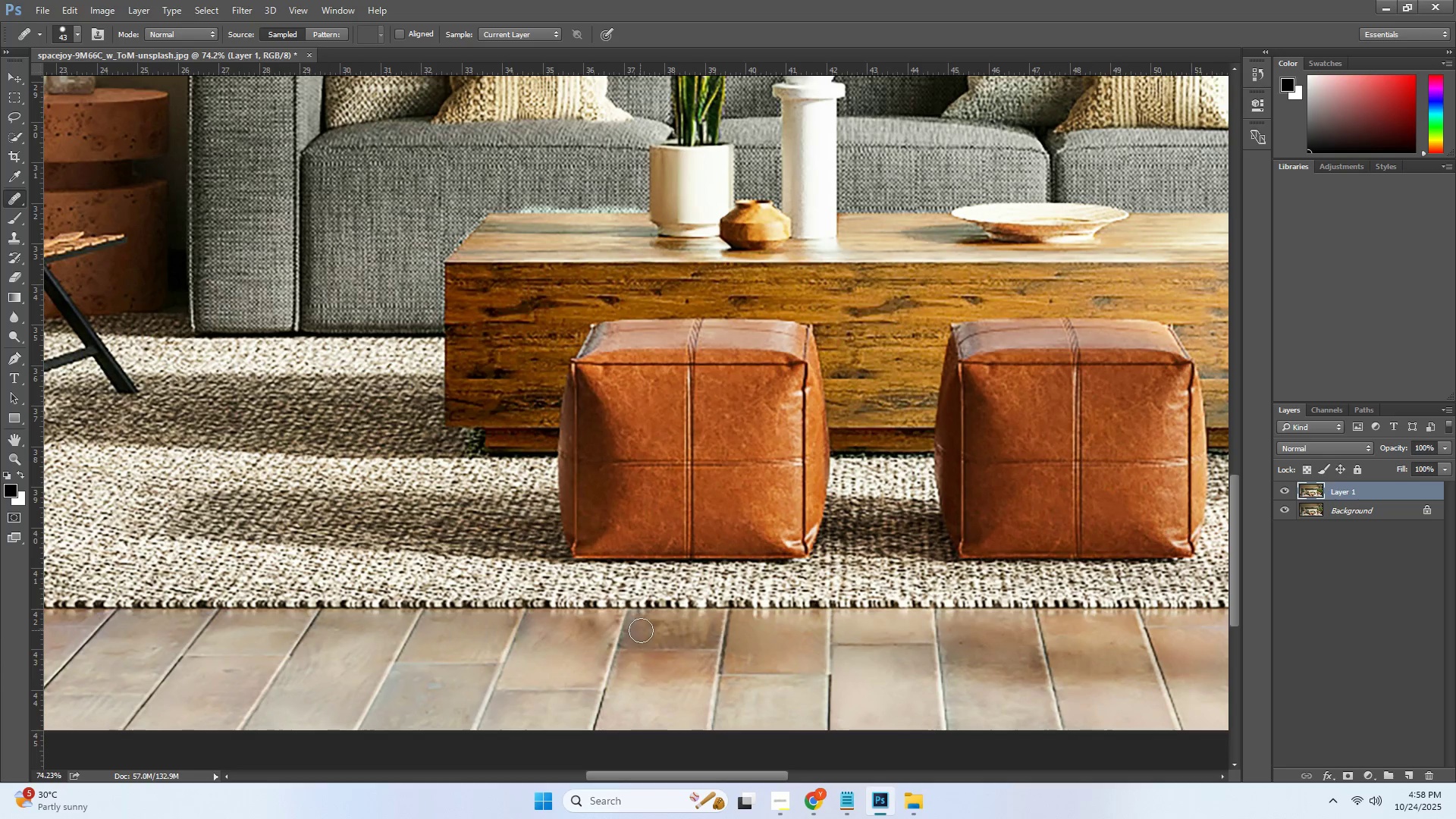 
double_click([657, 632])
 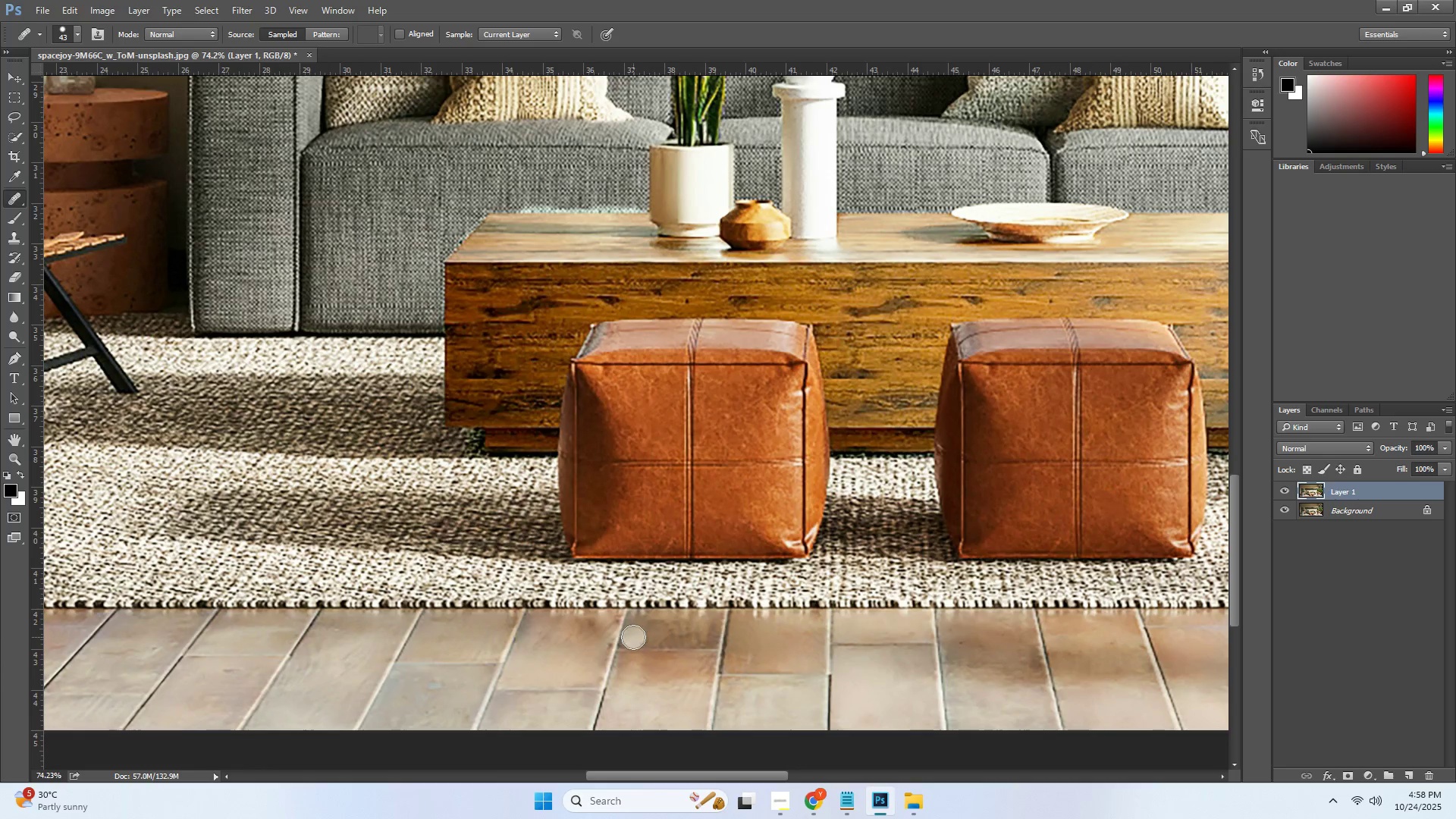 
triple_click([633, 637])
 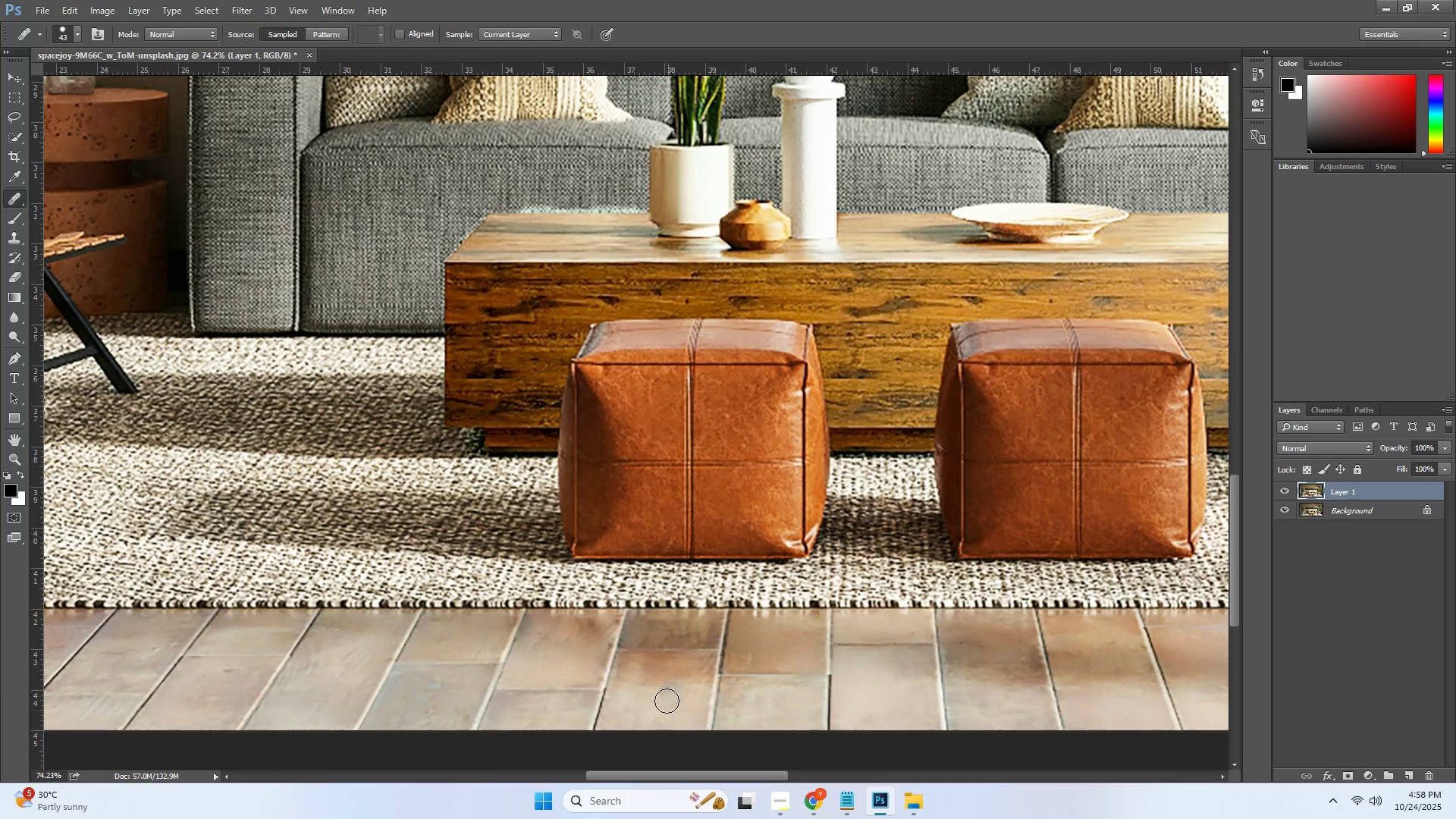 
key(Alt+AltLeft)
 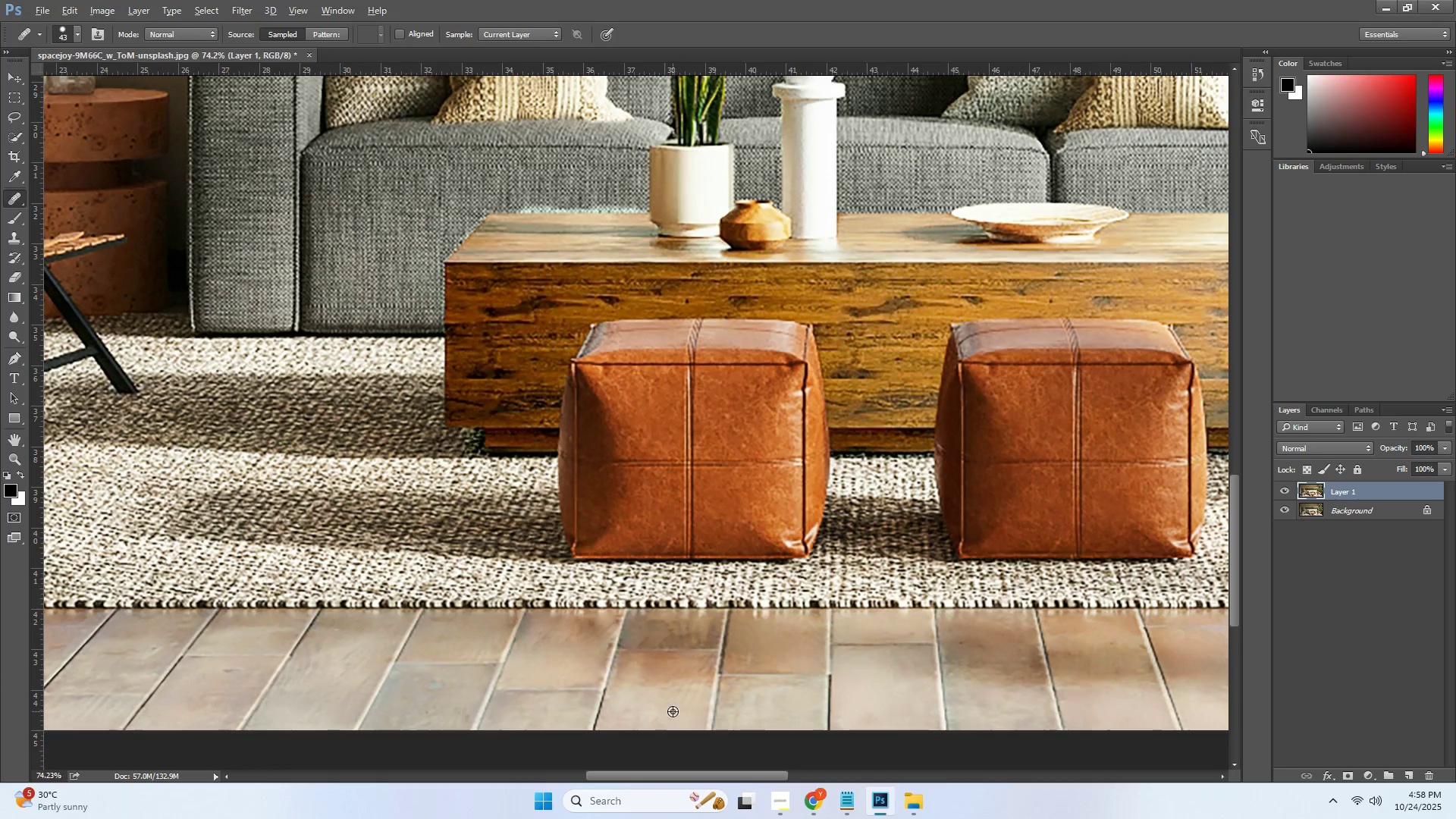 
left_click([673, 711])
 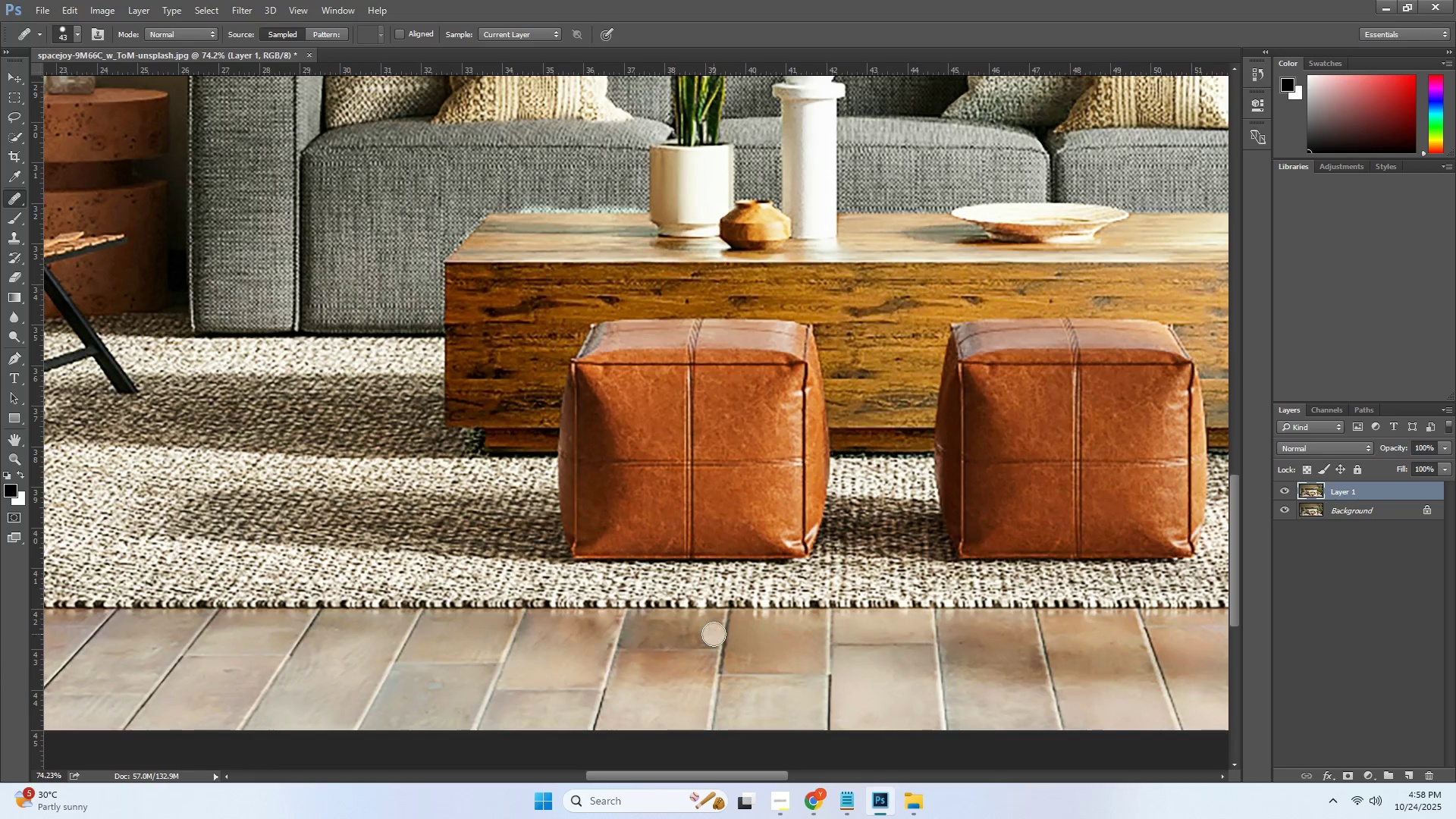 
triple_click([698, 634])
 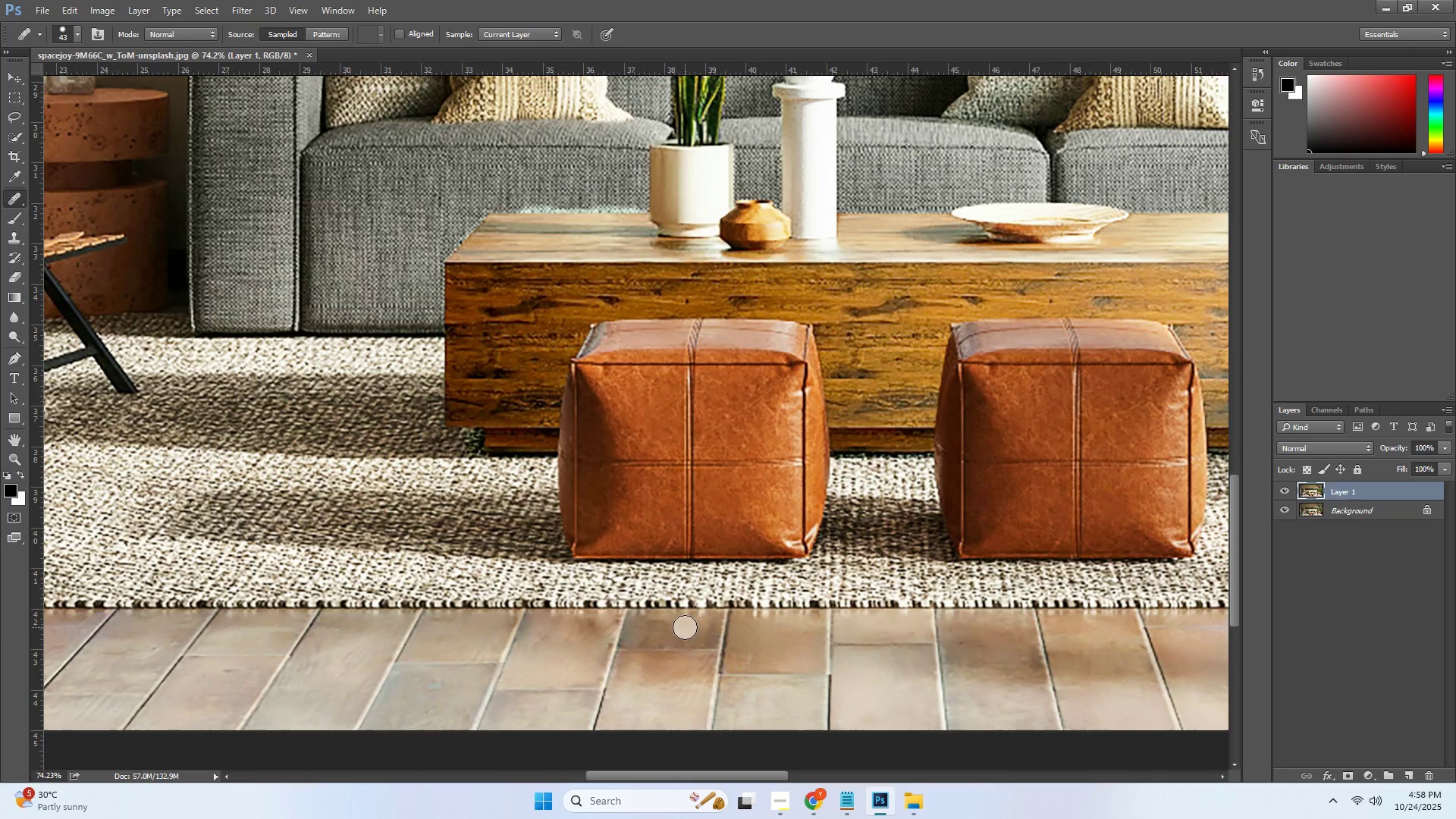 
triple_click([685, 627])
 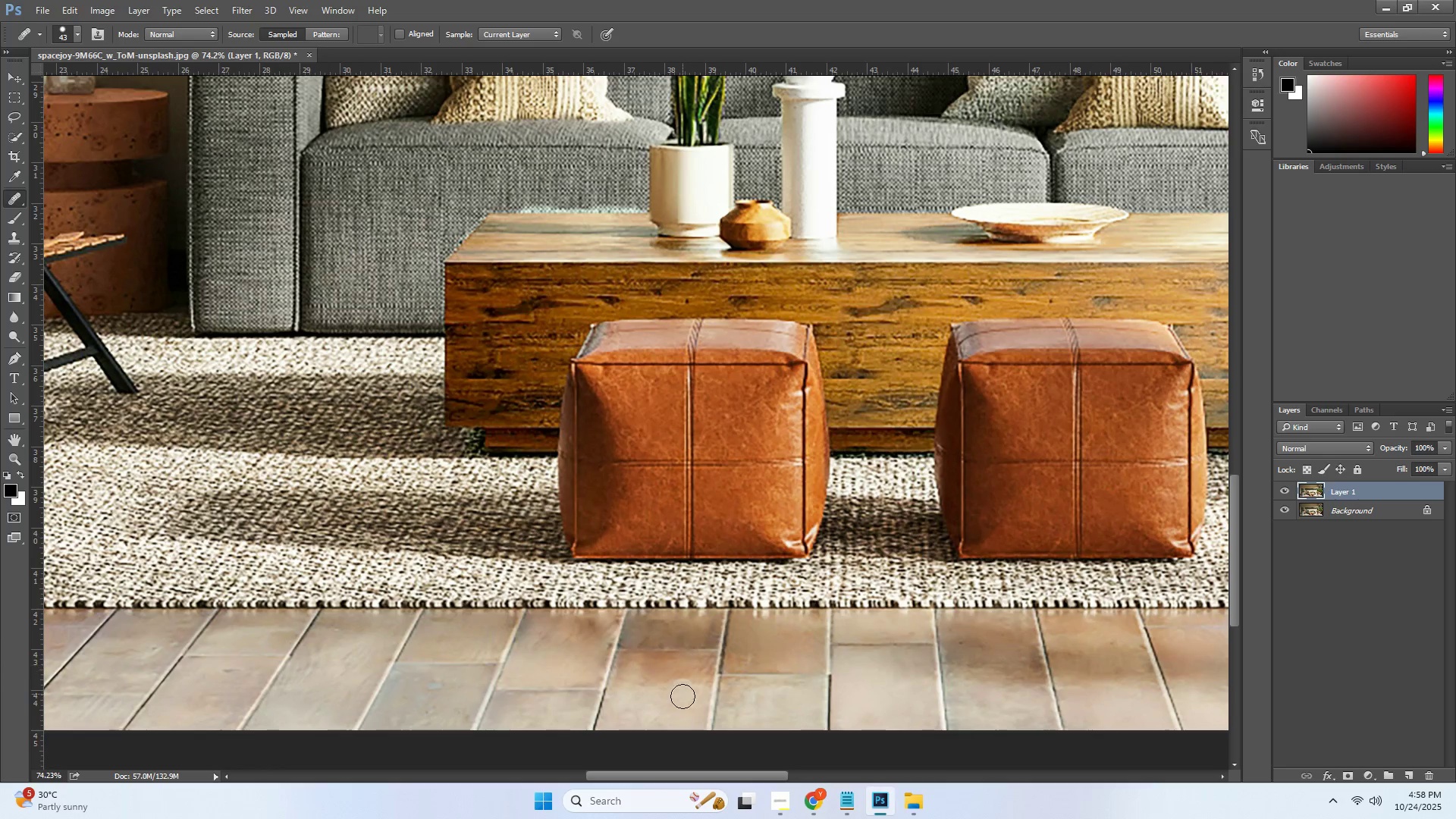 
key(Alt+AltLeft)
 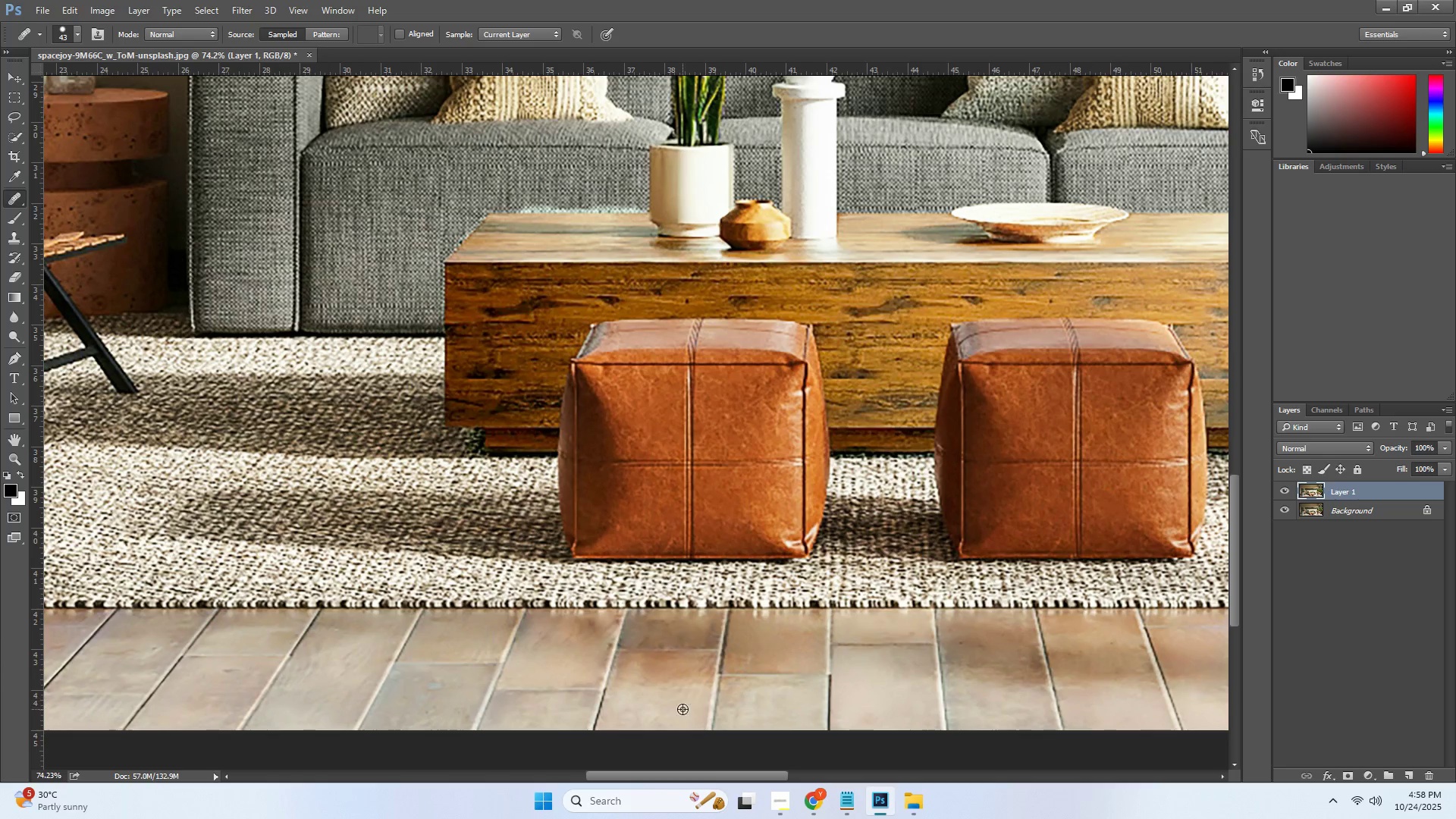 
left_click([682, 709])
 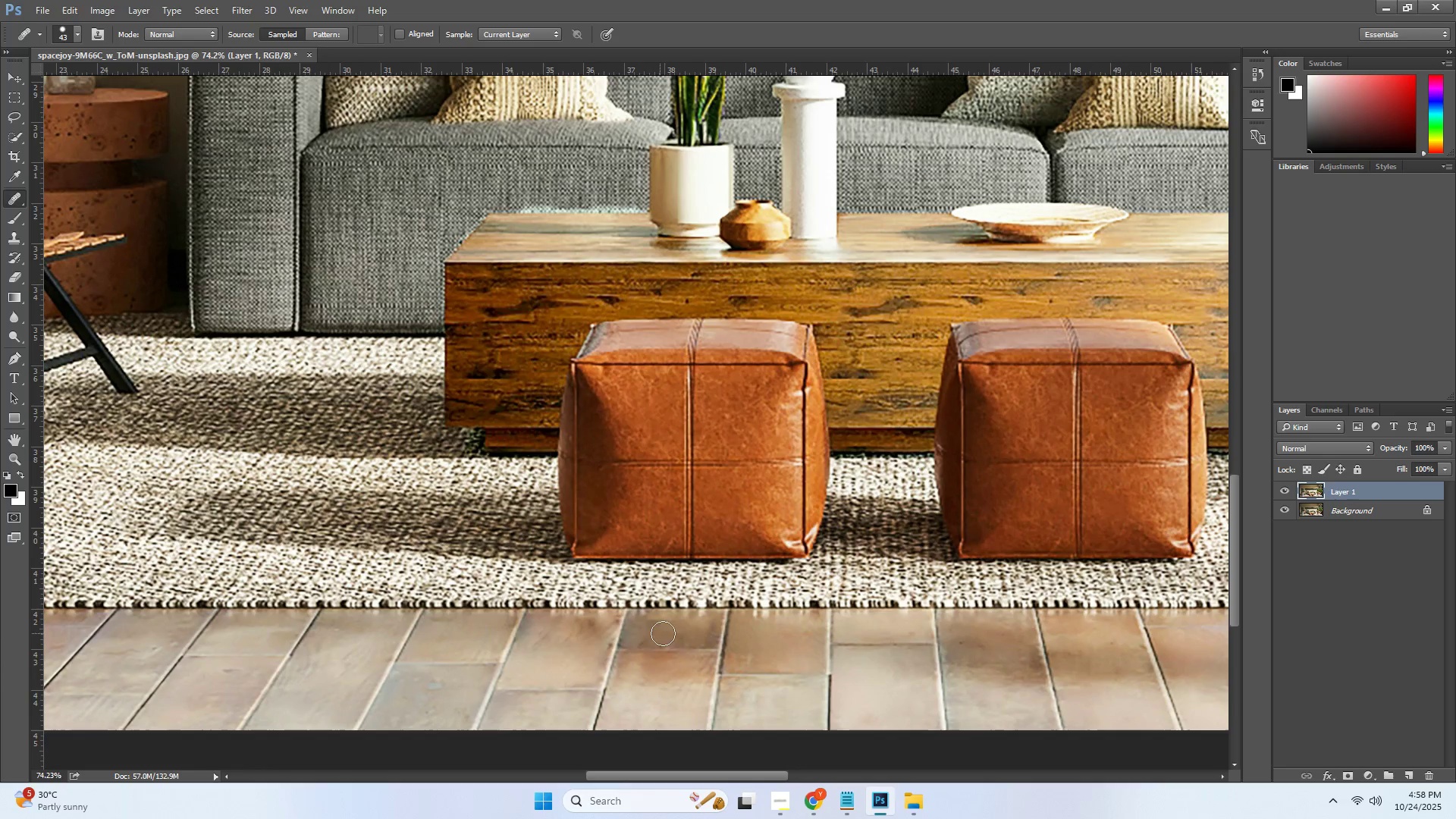 
double_click([652, 632])
 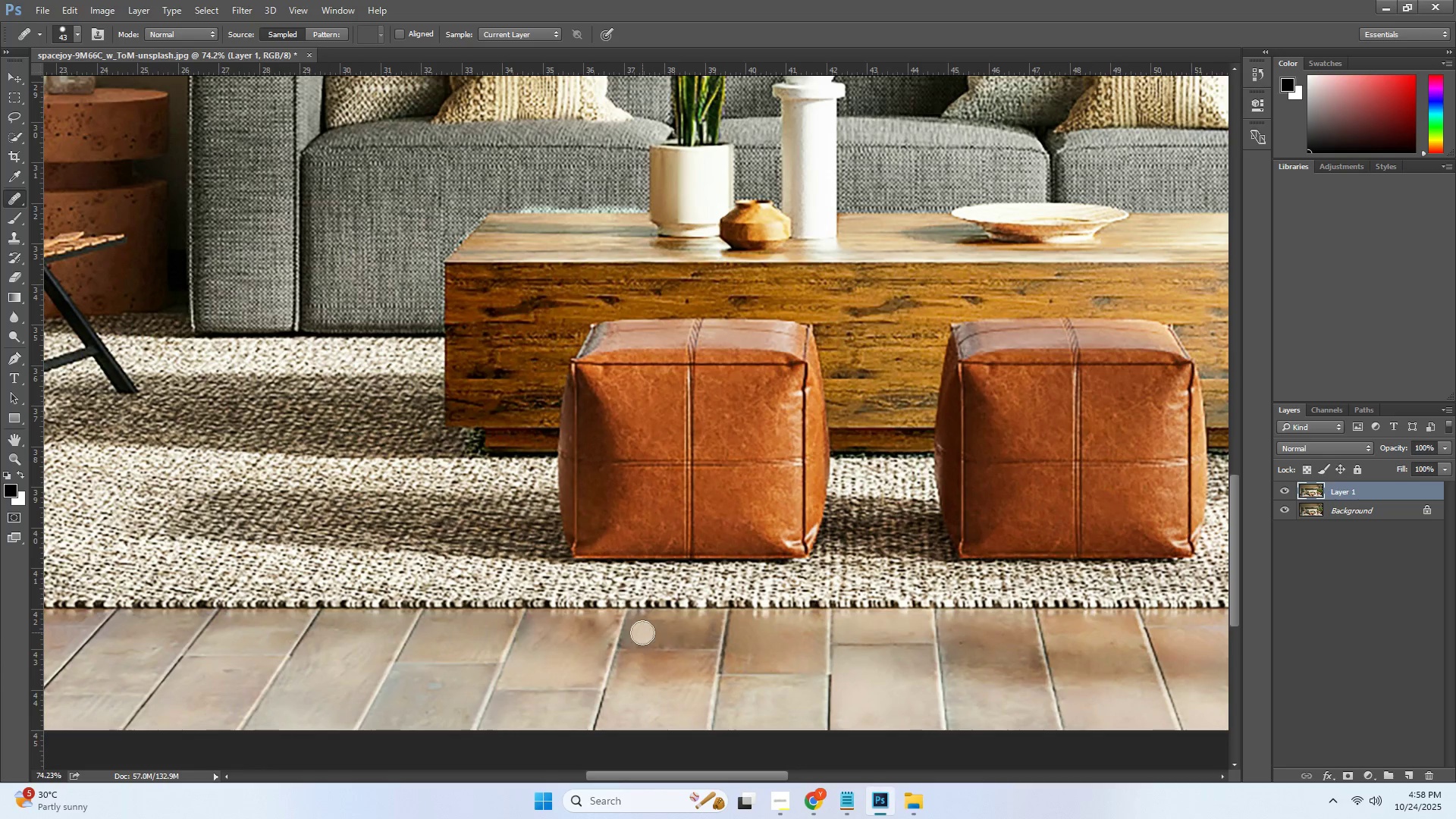 
triple_click([642, 632])
 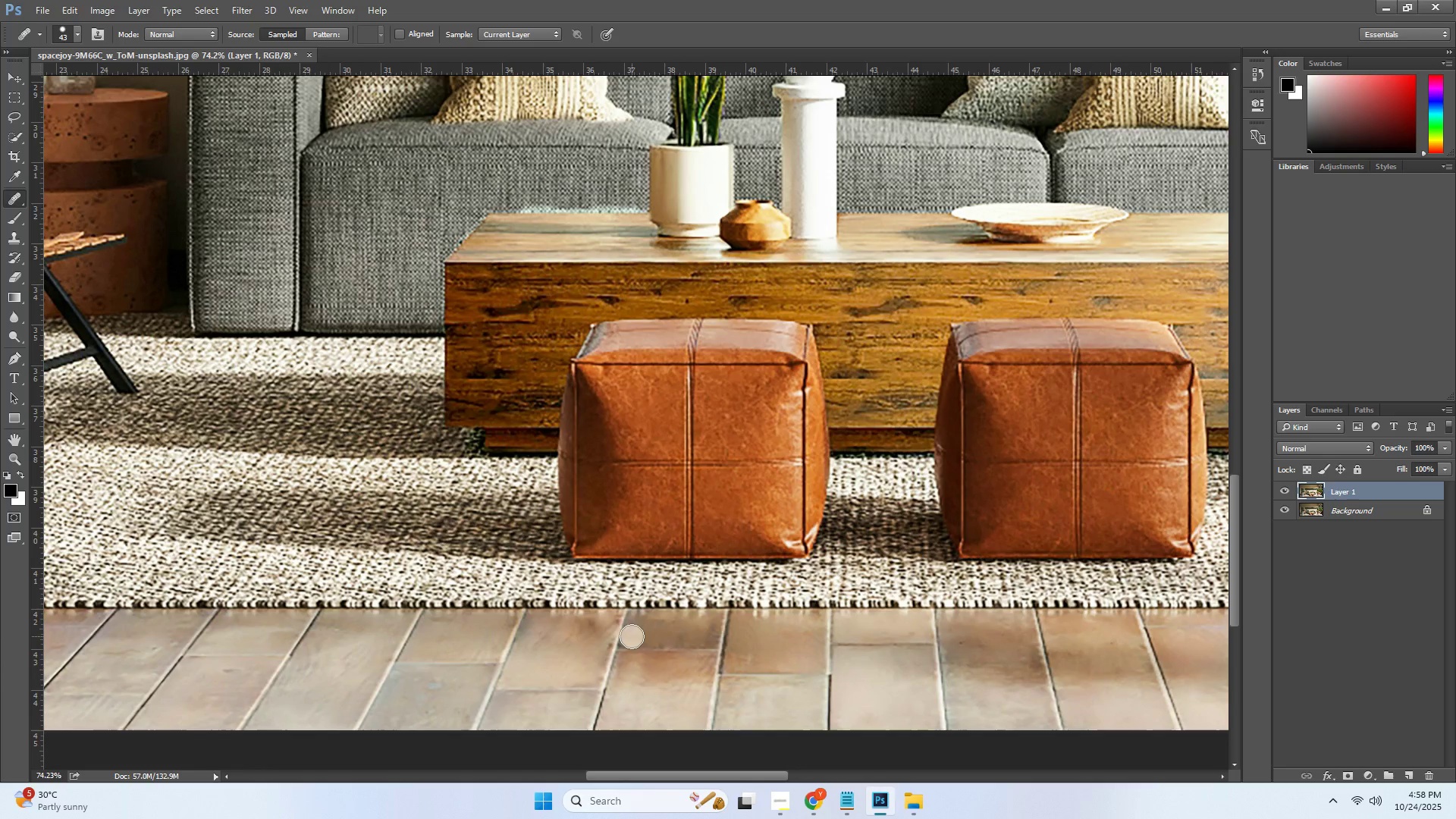 
triple_click([632, 636])
 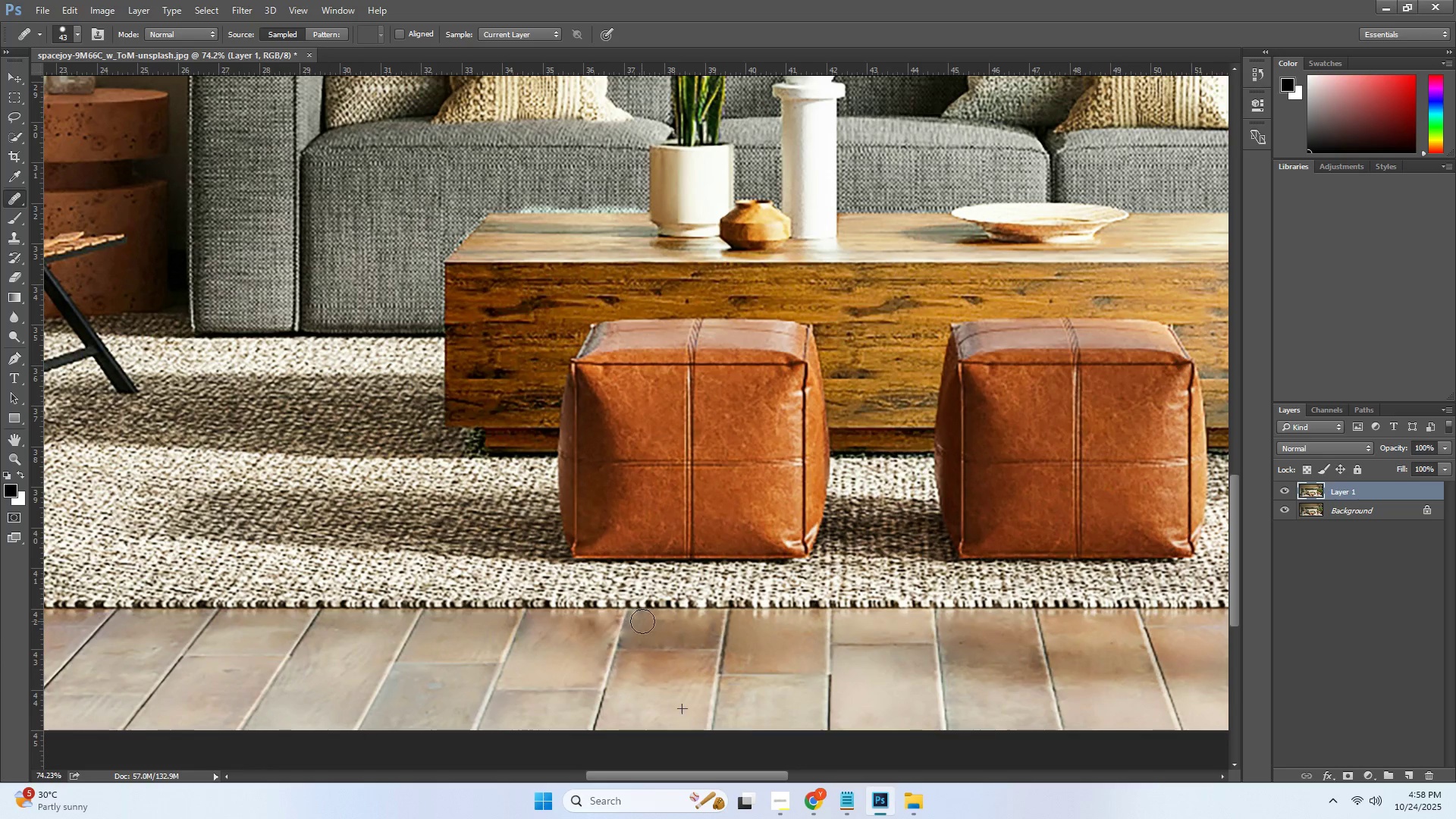 
triple_click([668, 626])
 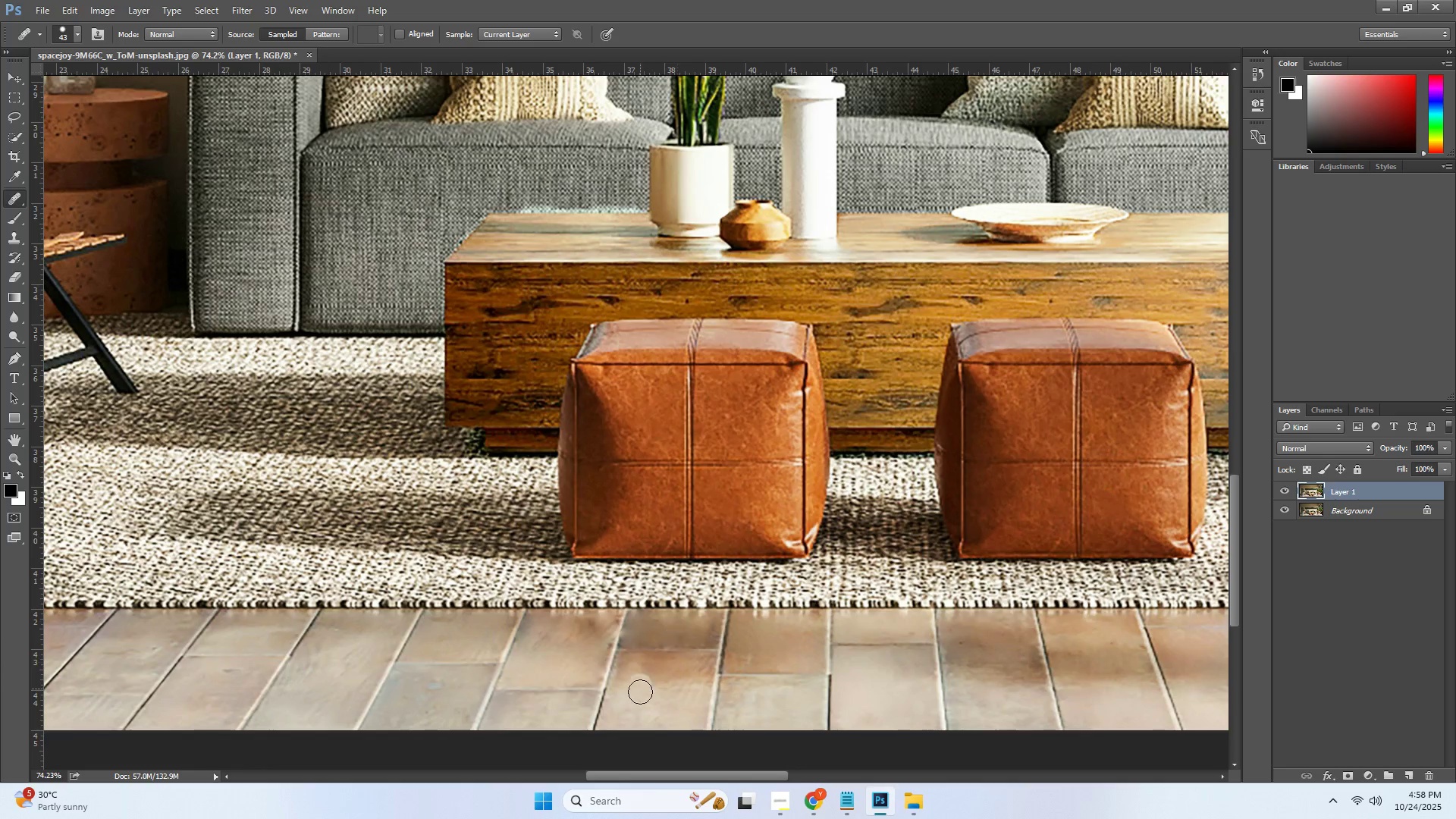 
key(Alt+AltLeft)
 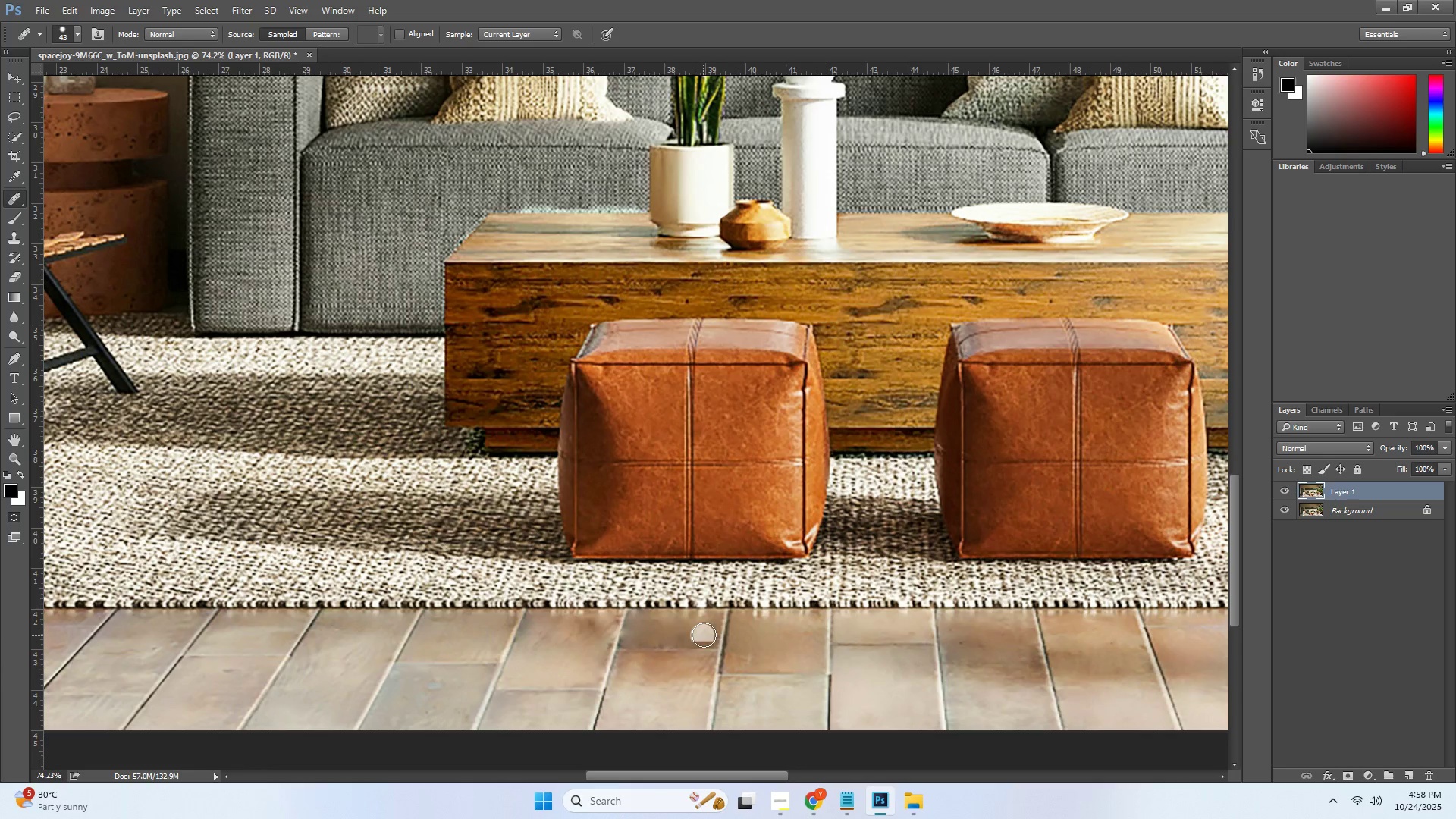 
double_click([709, 639])
 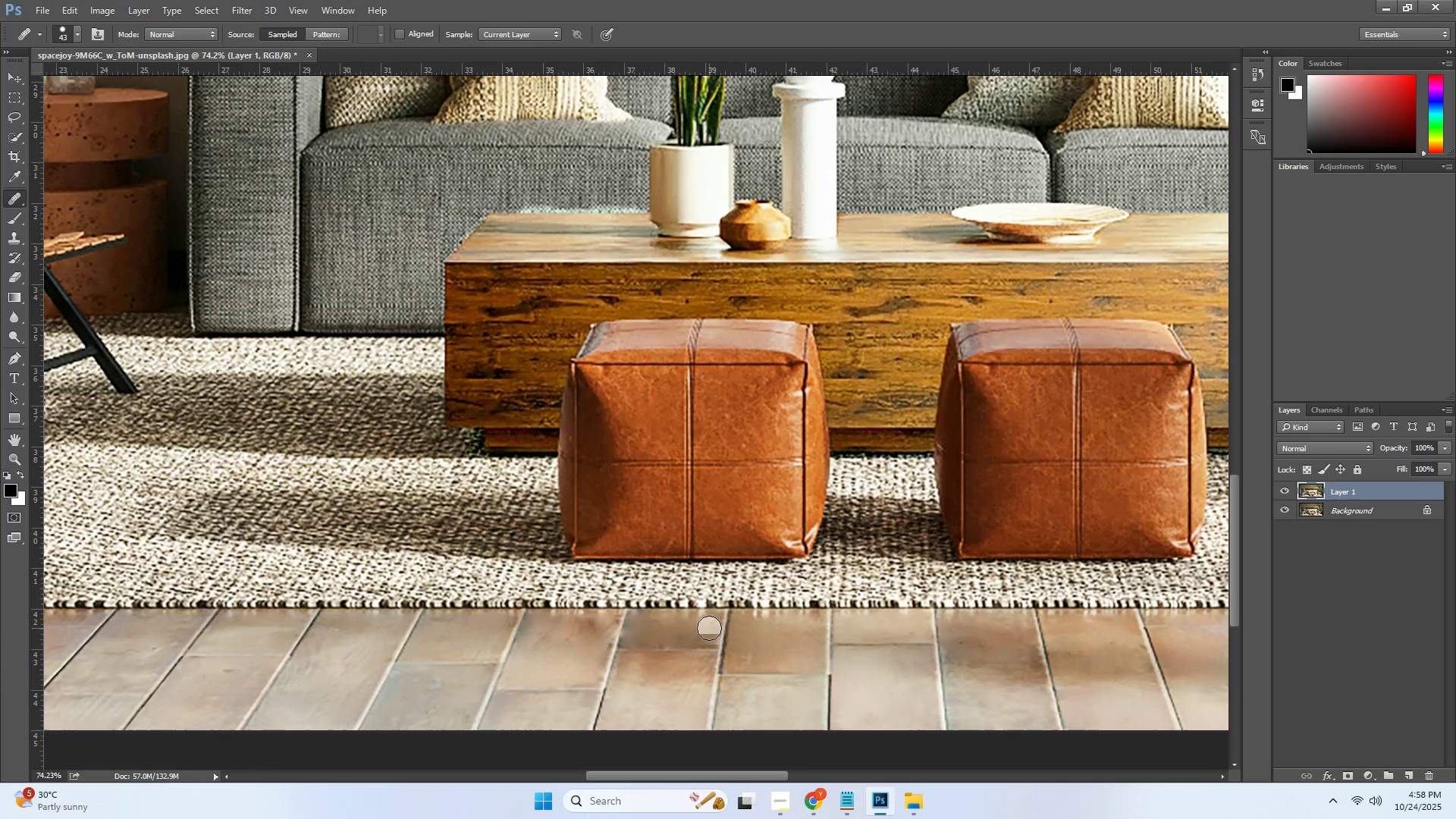 
triple_click([709, 628])
 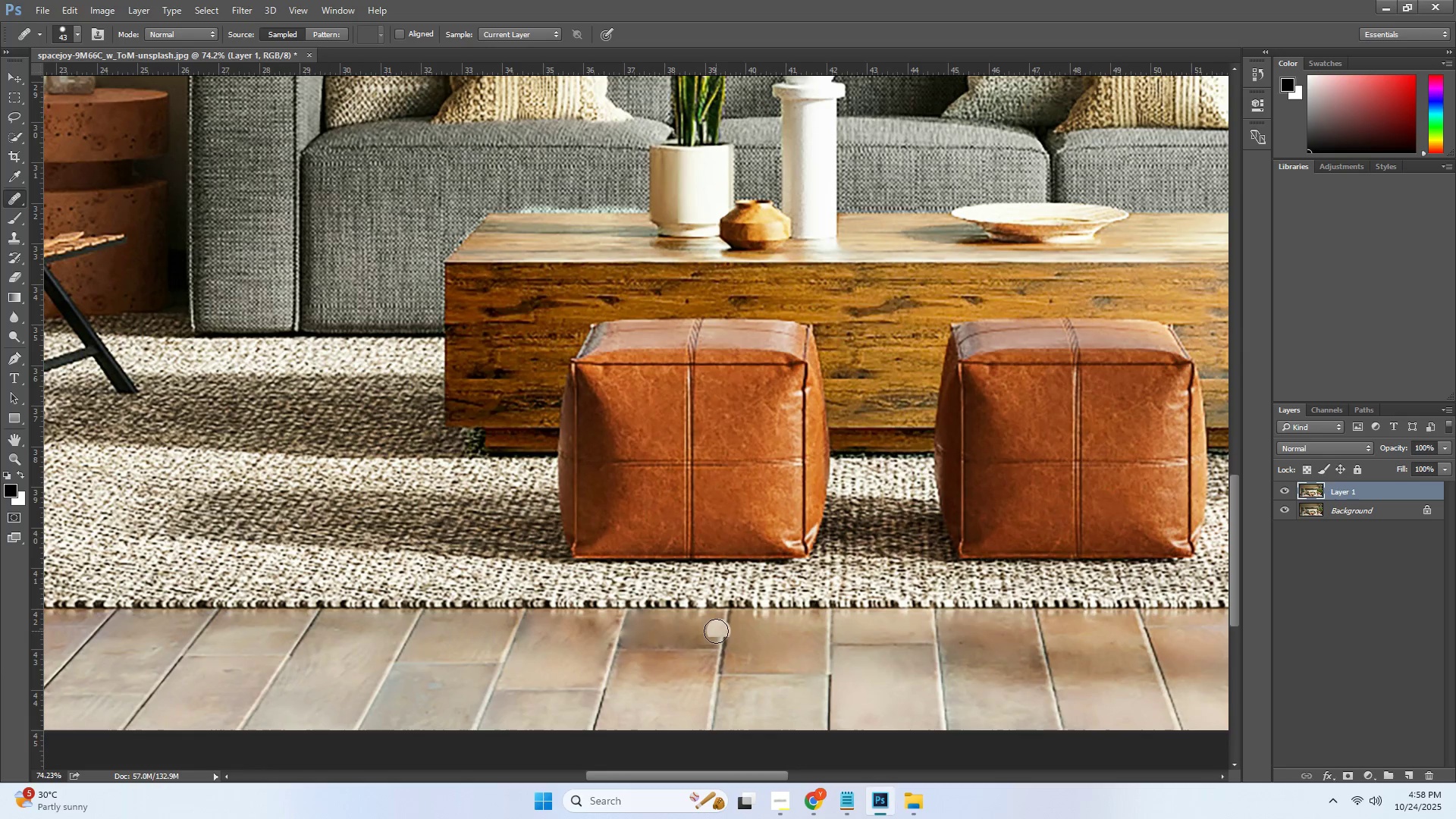 
key(Alt+AltLeft)
 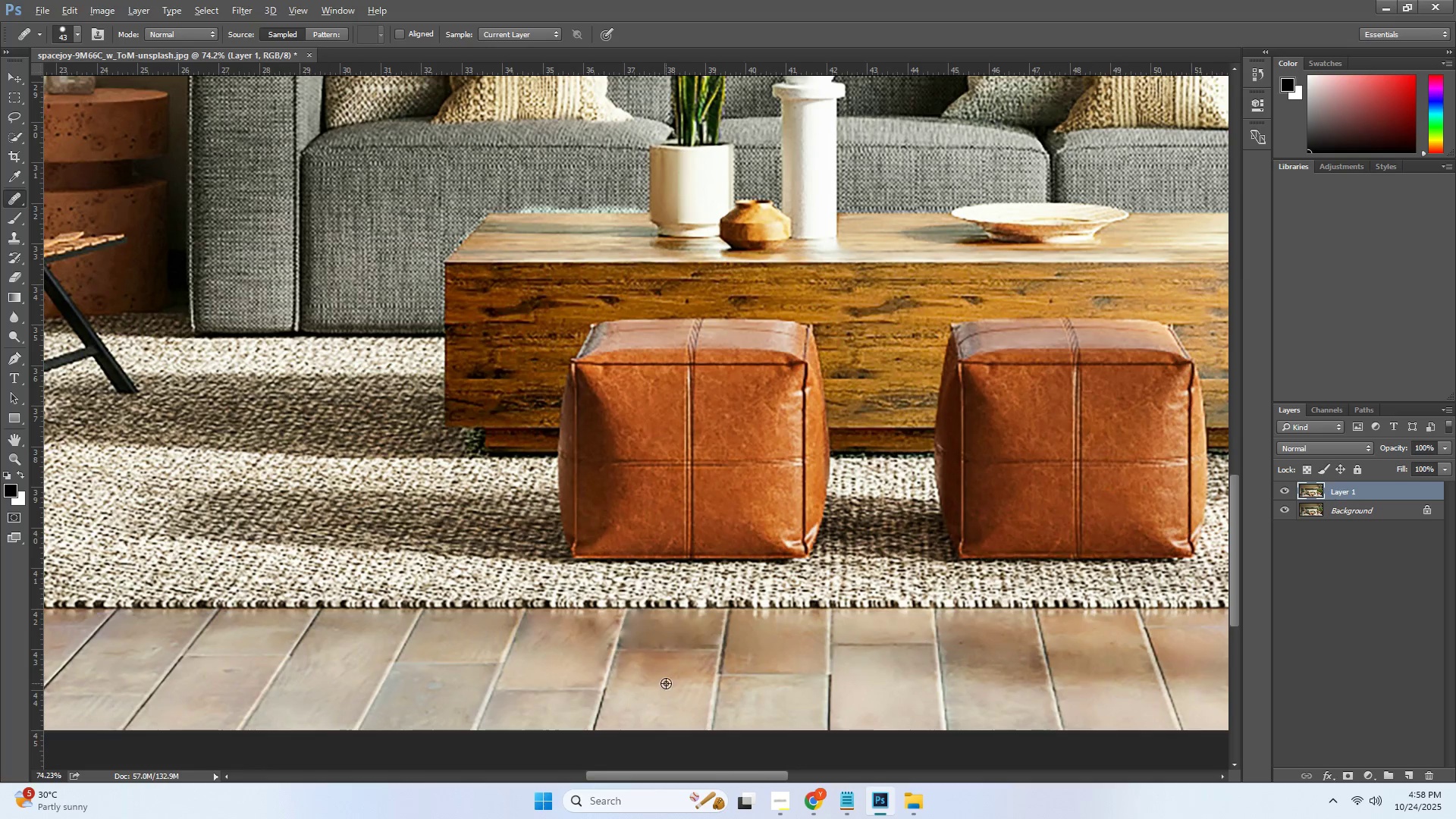 
left_click([666, 683])
 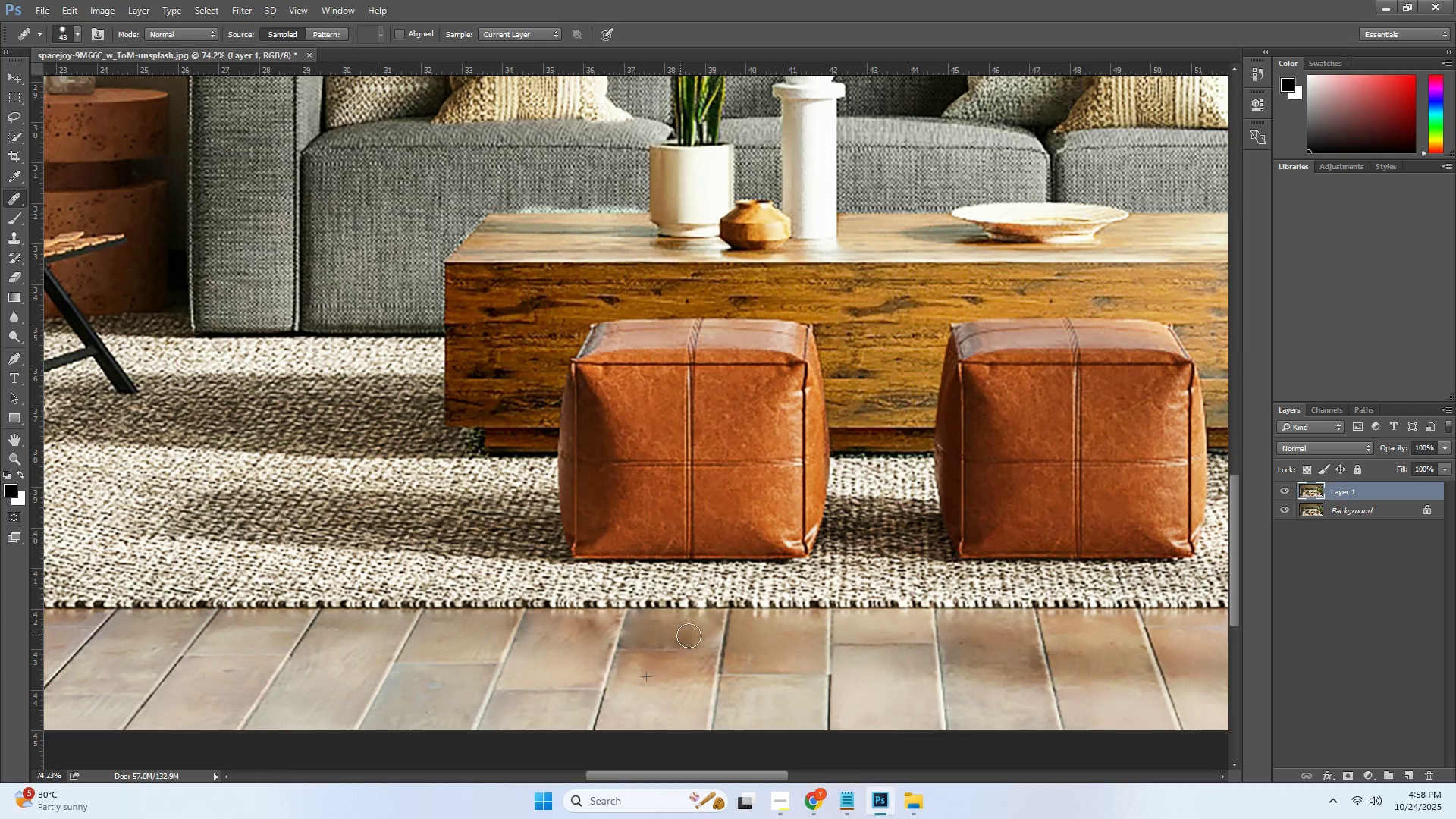 
key(Alt+AltLeft)
 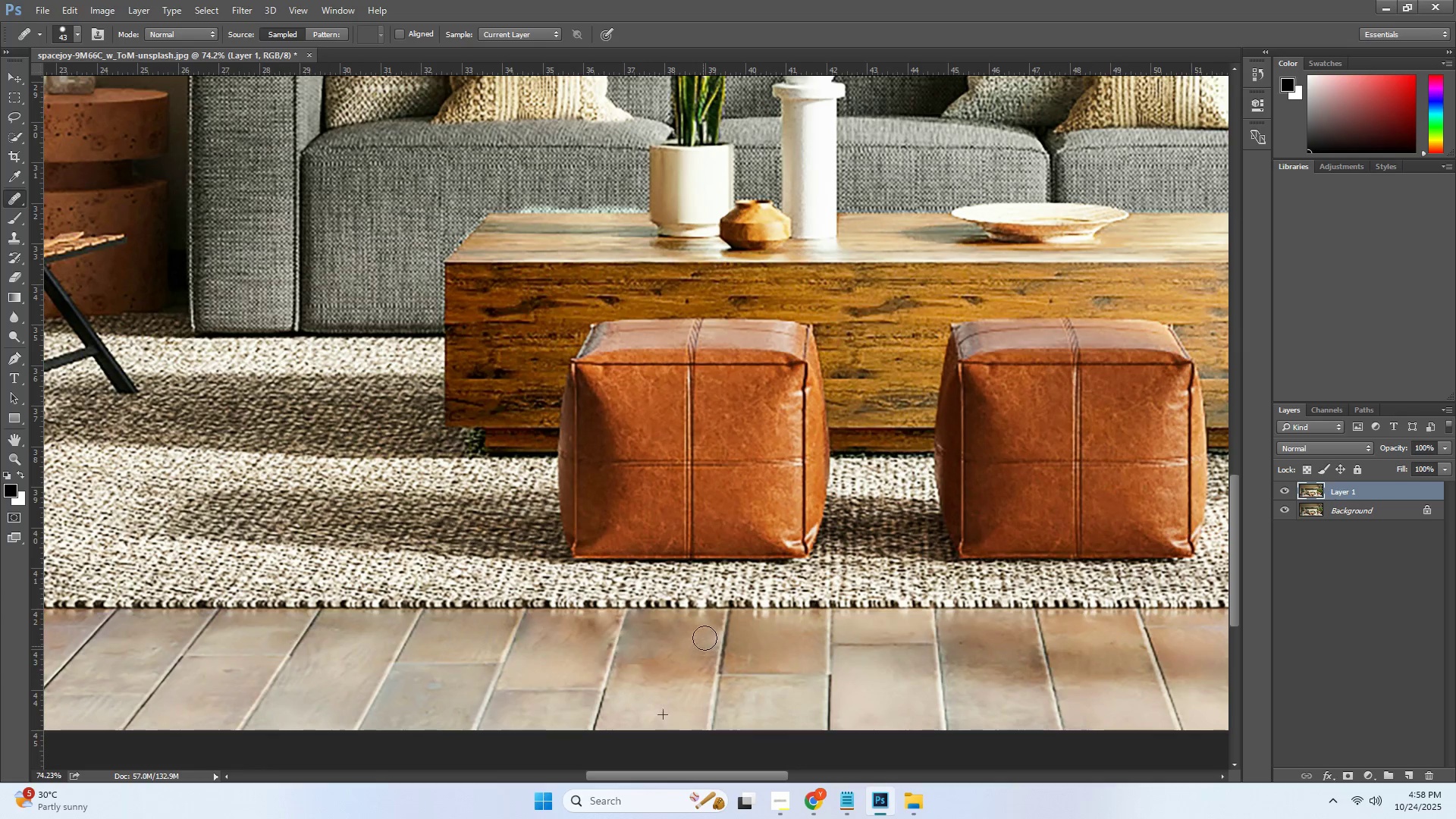 
key(Control+Z)
 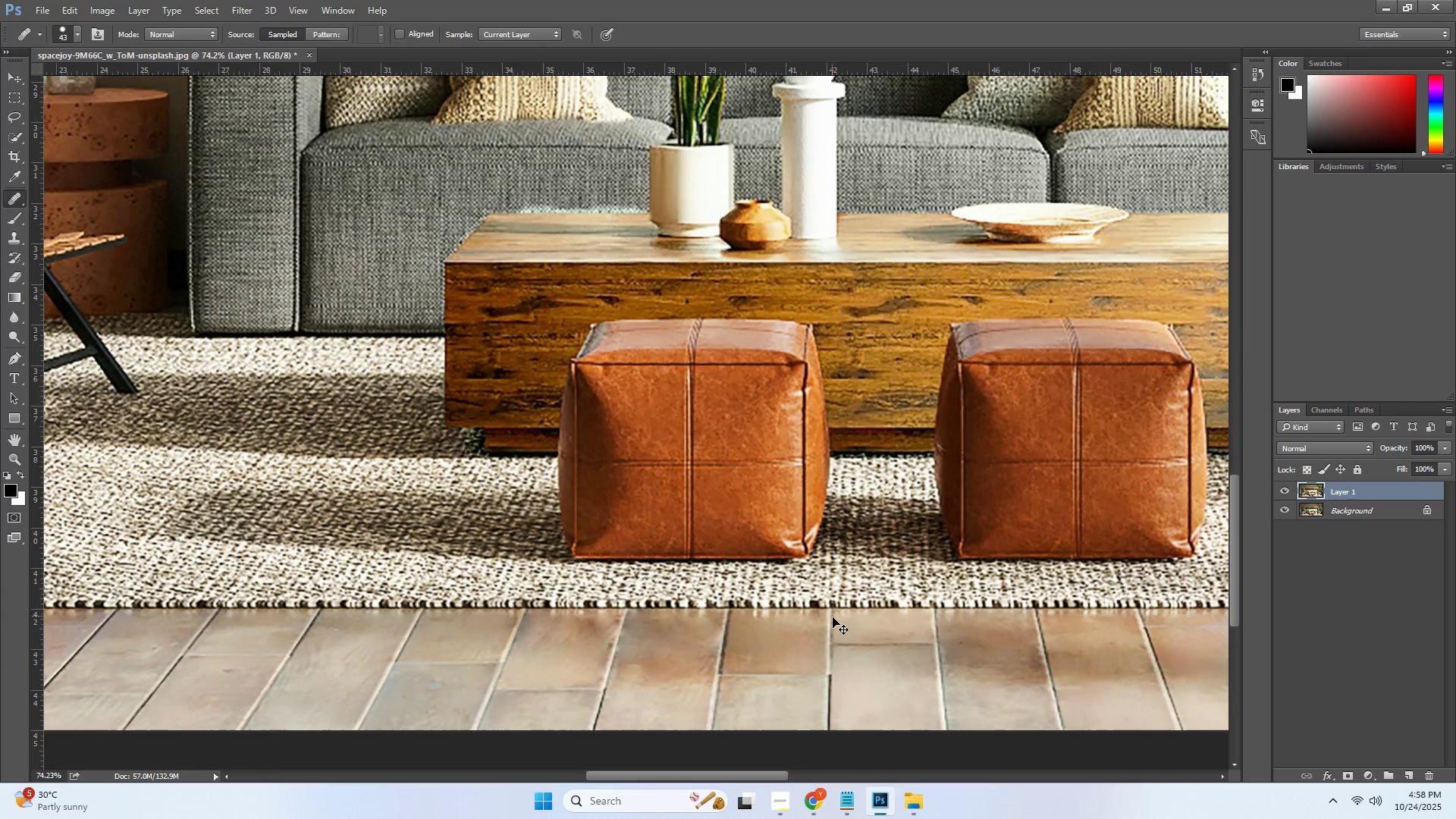 
key(Control+Z)
 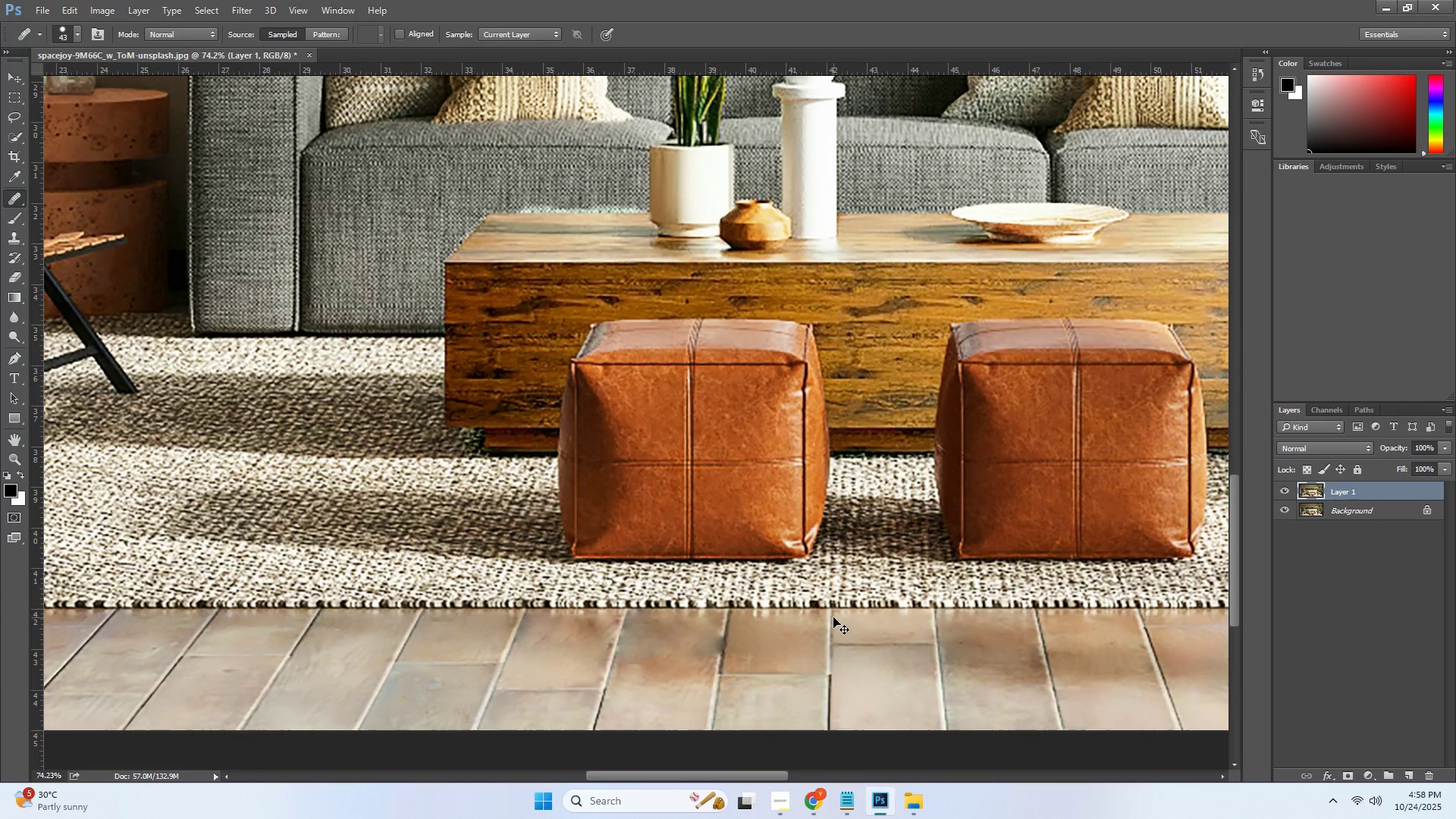 
key(Alt+Control+Z)
 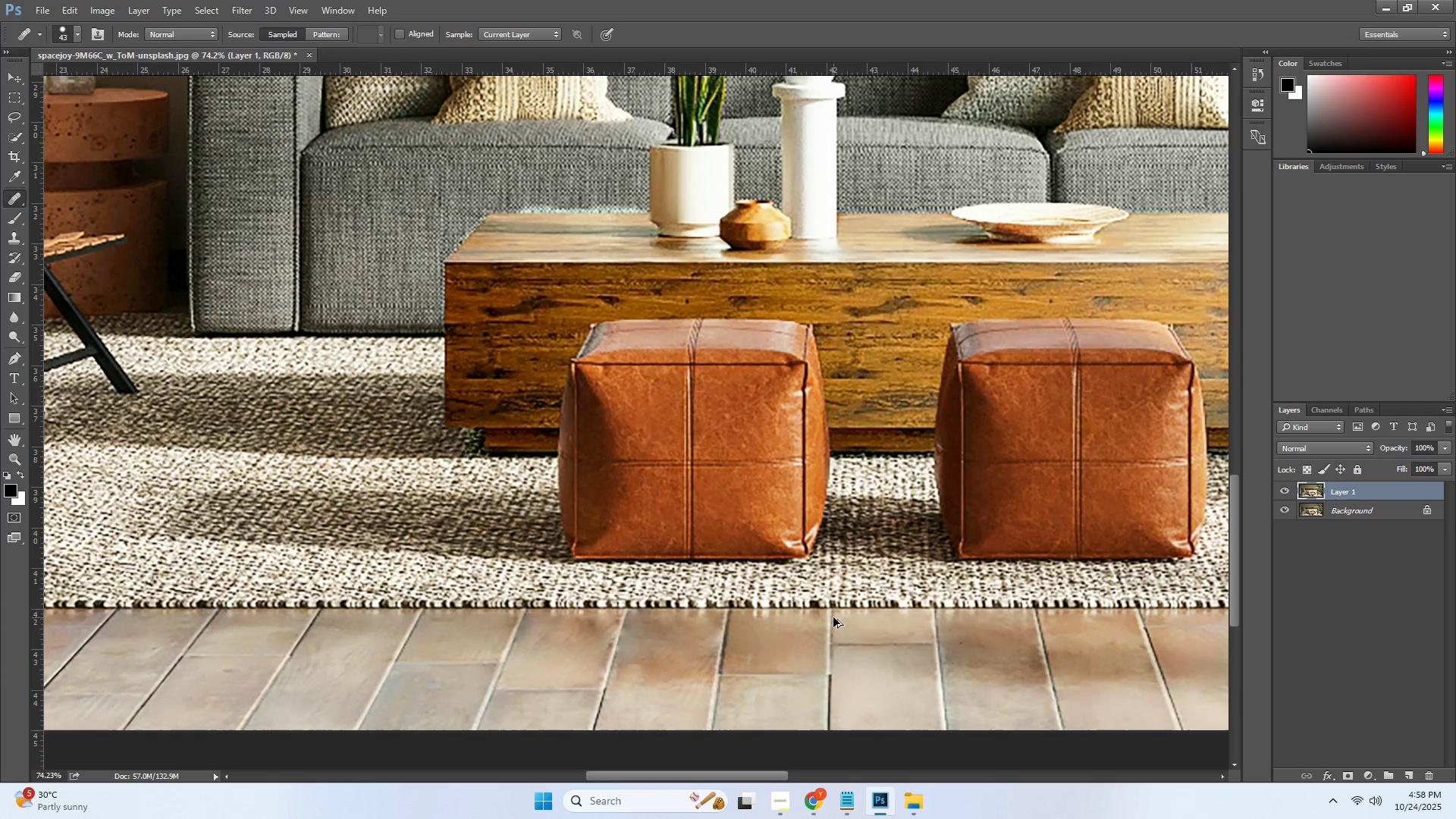 
key(Alt+Control+Z)
 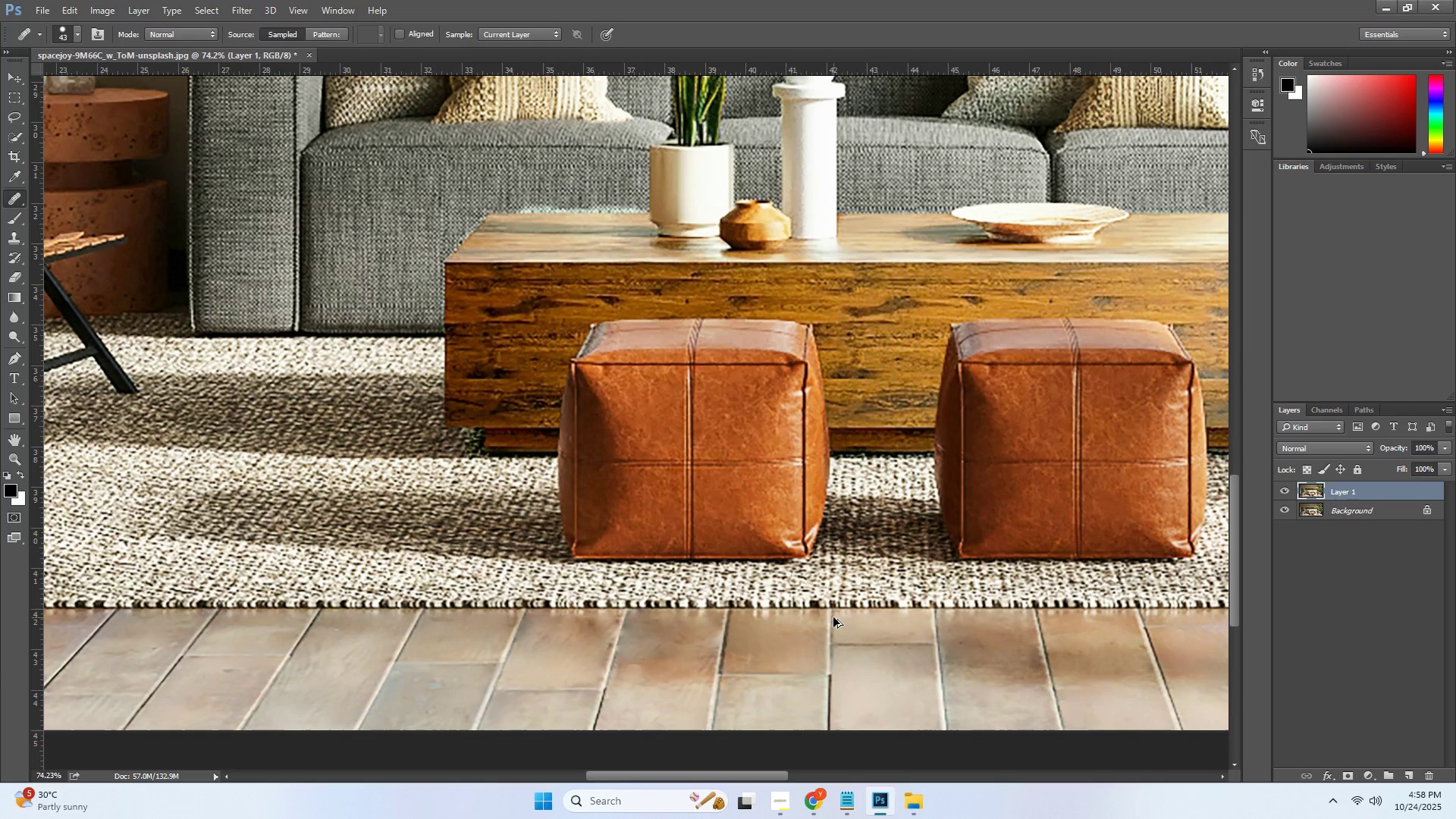 
key(Alt+Control+Z)
 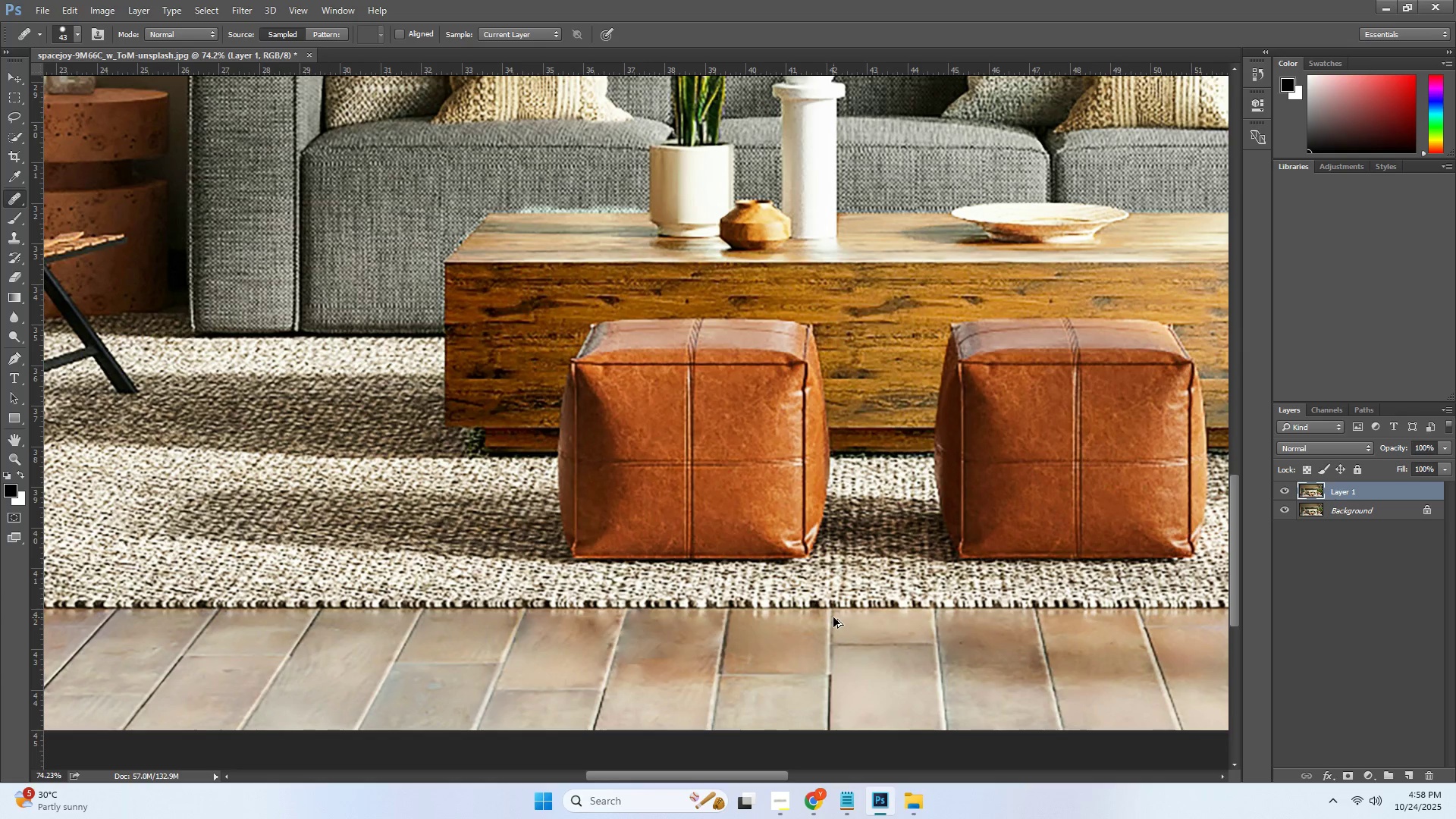 
key(Alt+Control+Z)
 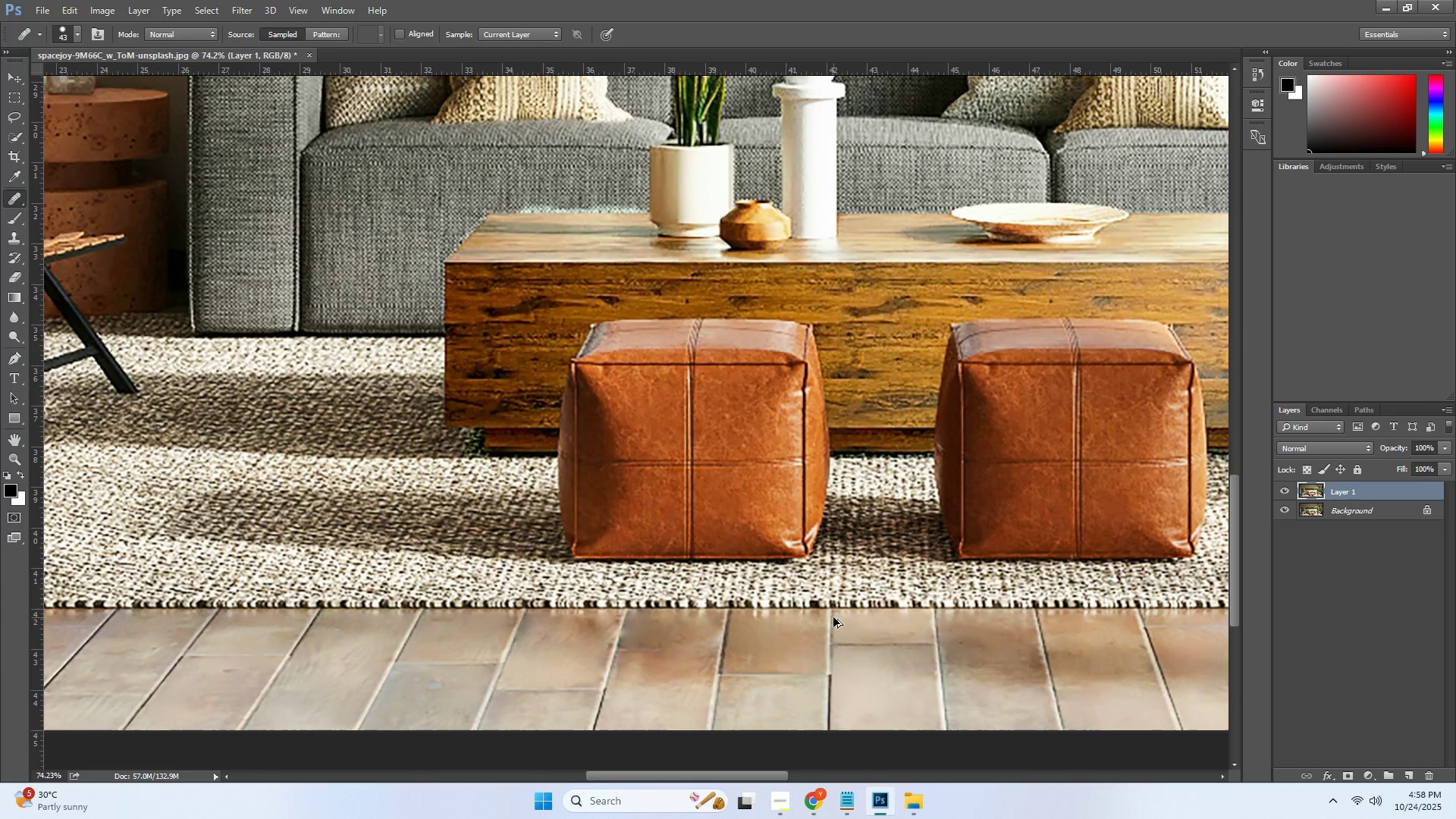 
key(Alt+Control+Z)
 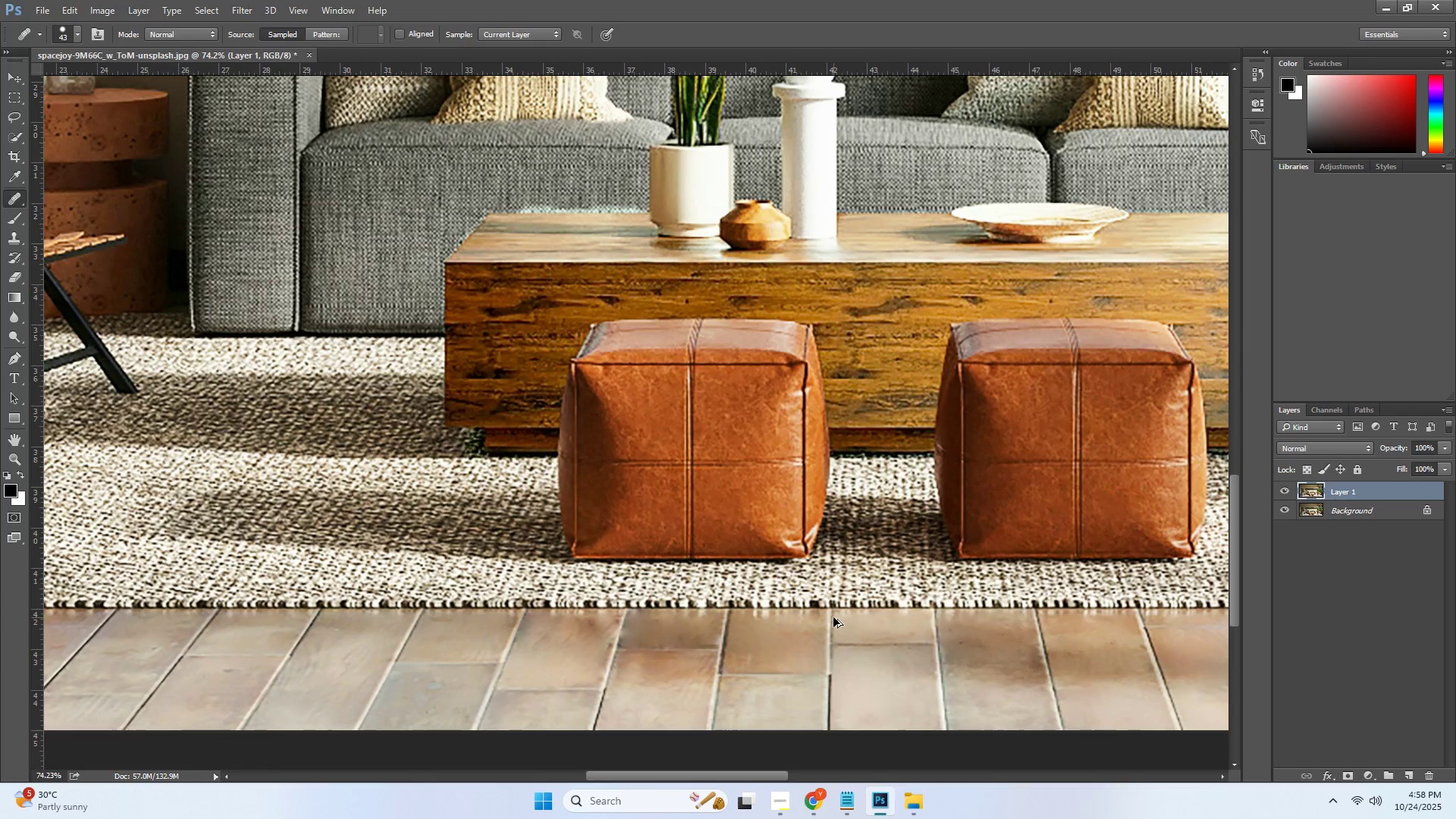 
key(Alt+Control+Z)
 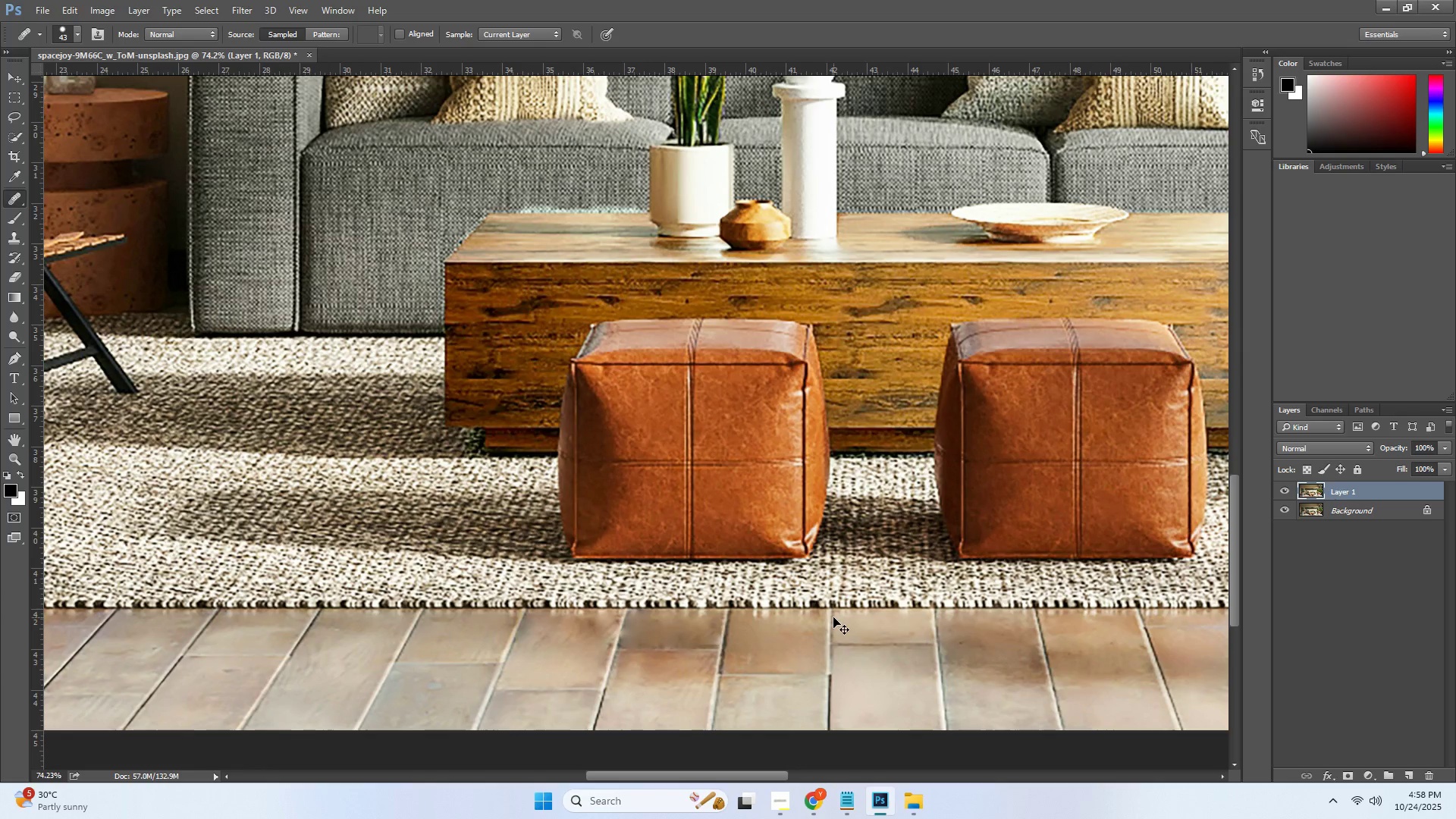 
key(Alt+Control+Z)
 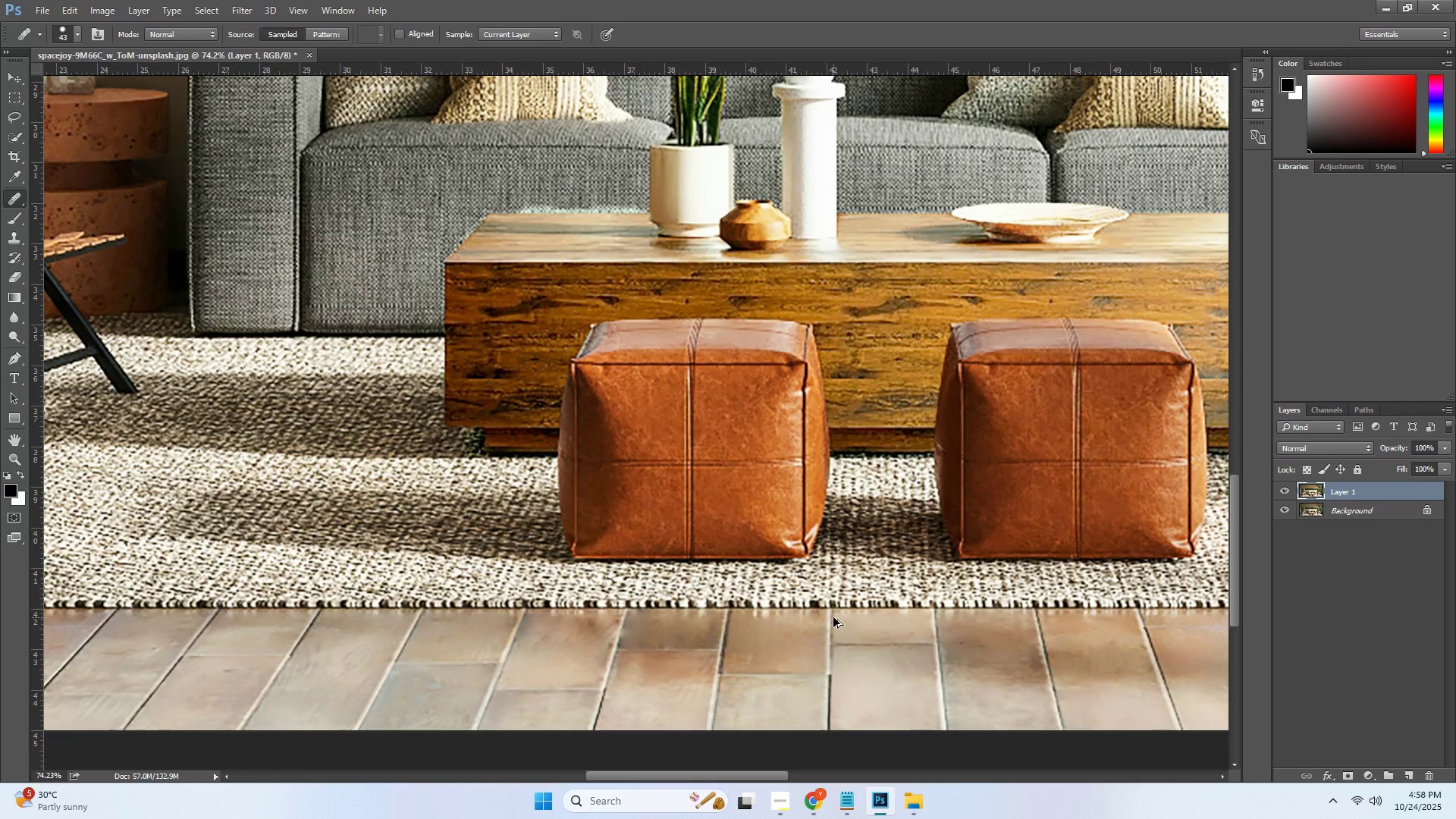 
key(Alt+Control+Z)
 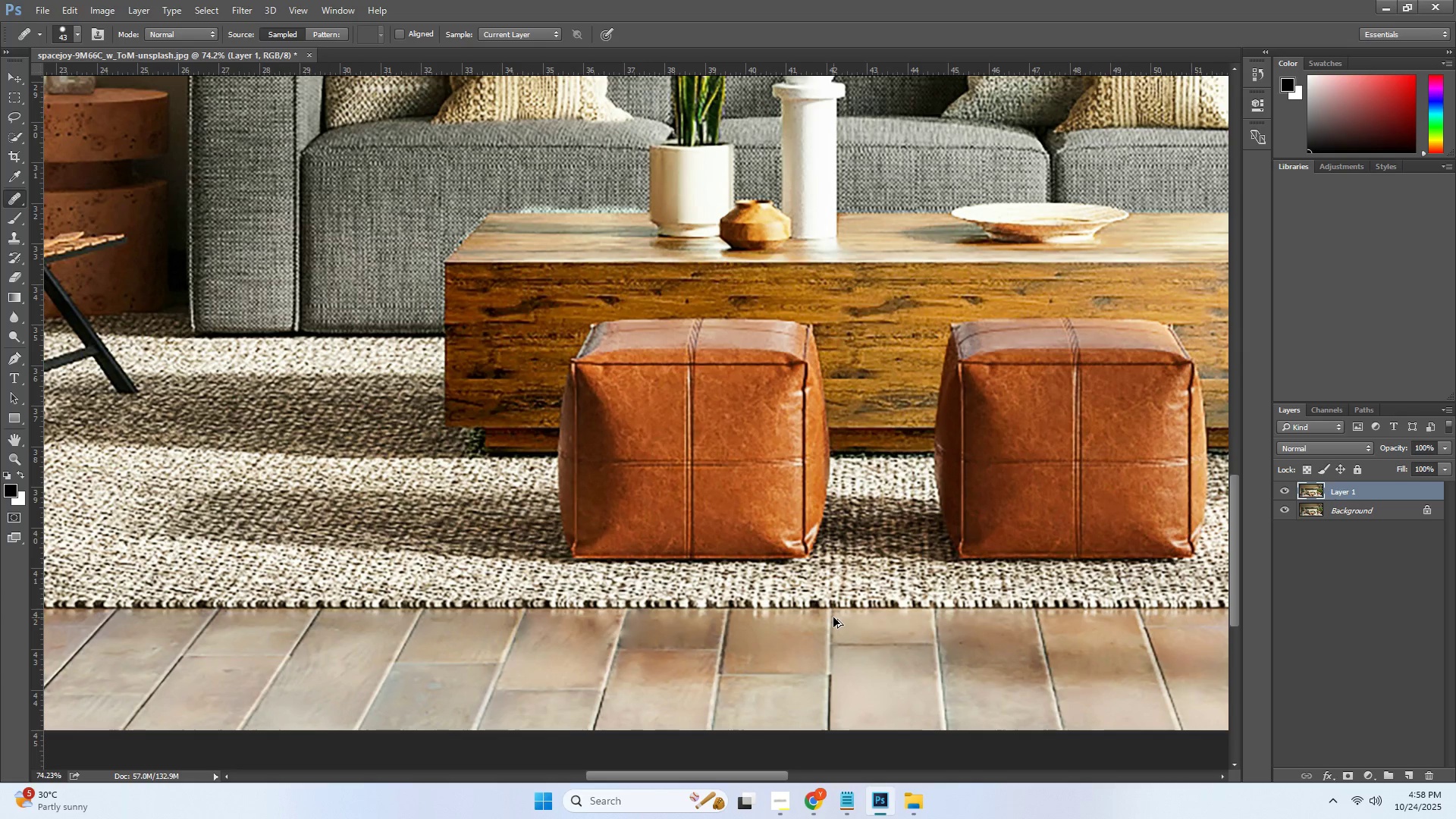 
key(Alt+Control+Z)
 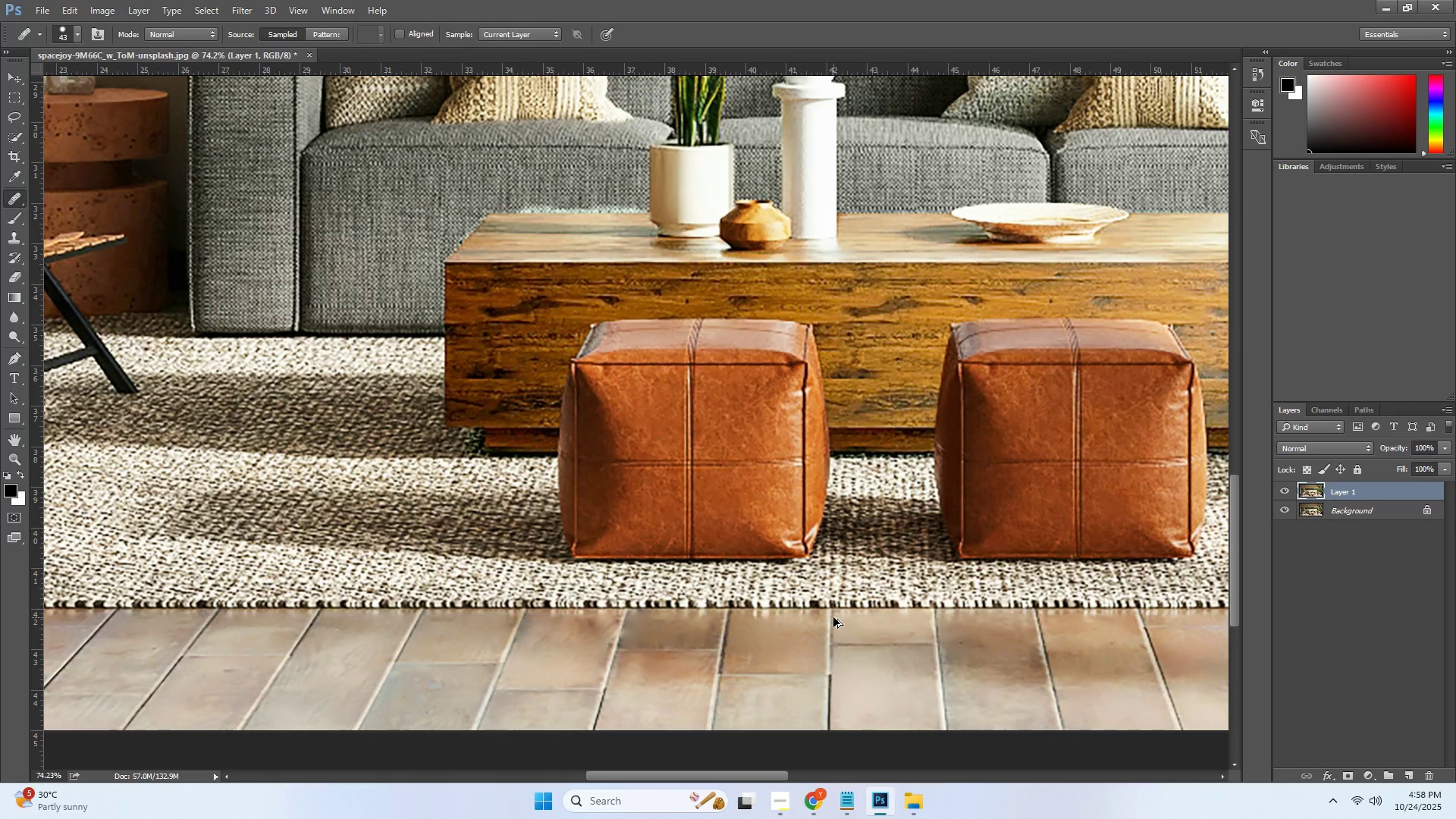 
key(Alt+Control+Z)
 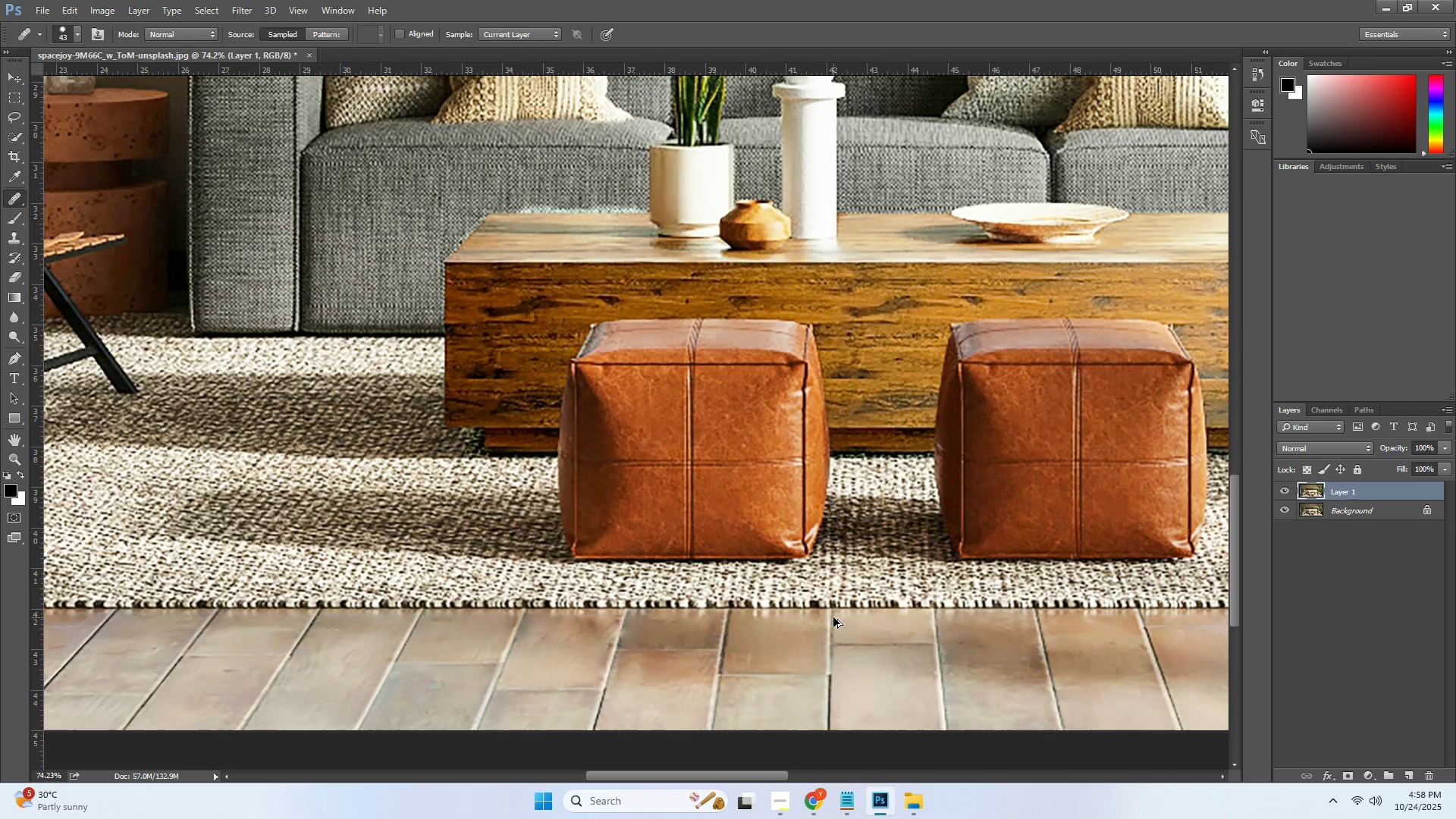 
key(Alt+Control+Z)
 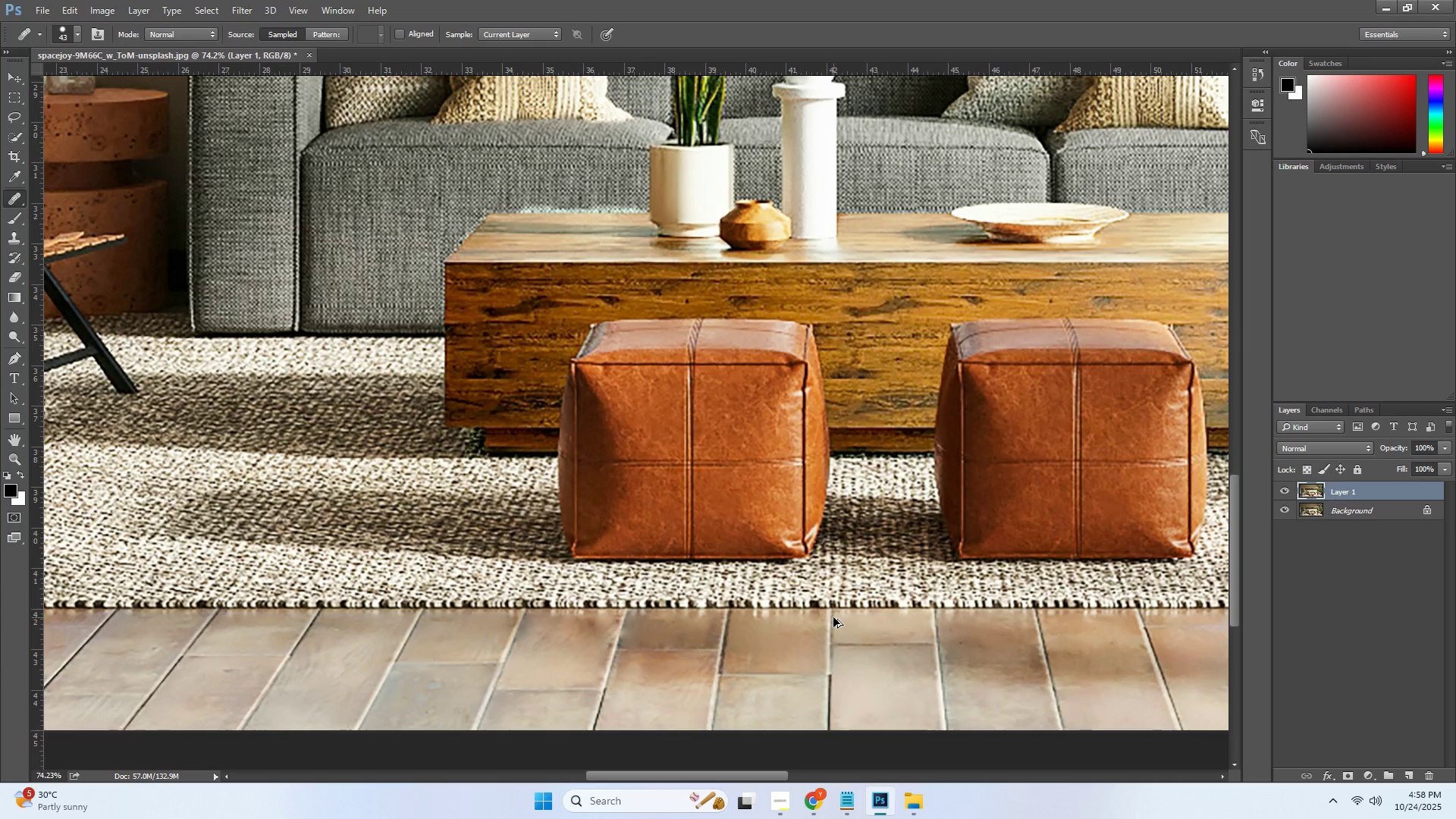 
key(Alt+Control+Z)
 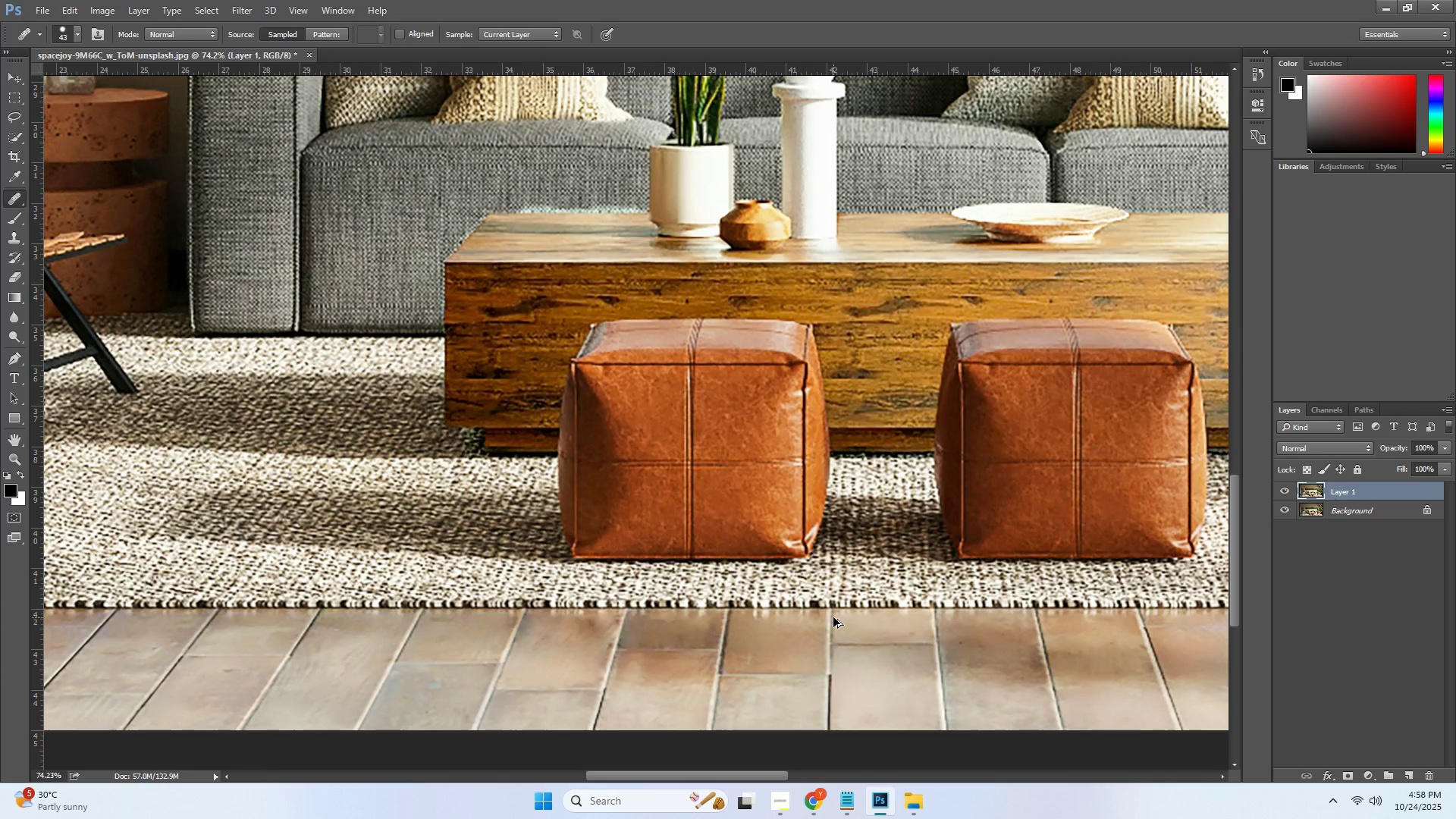 
key(Alt+Control+Z)
 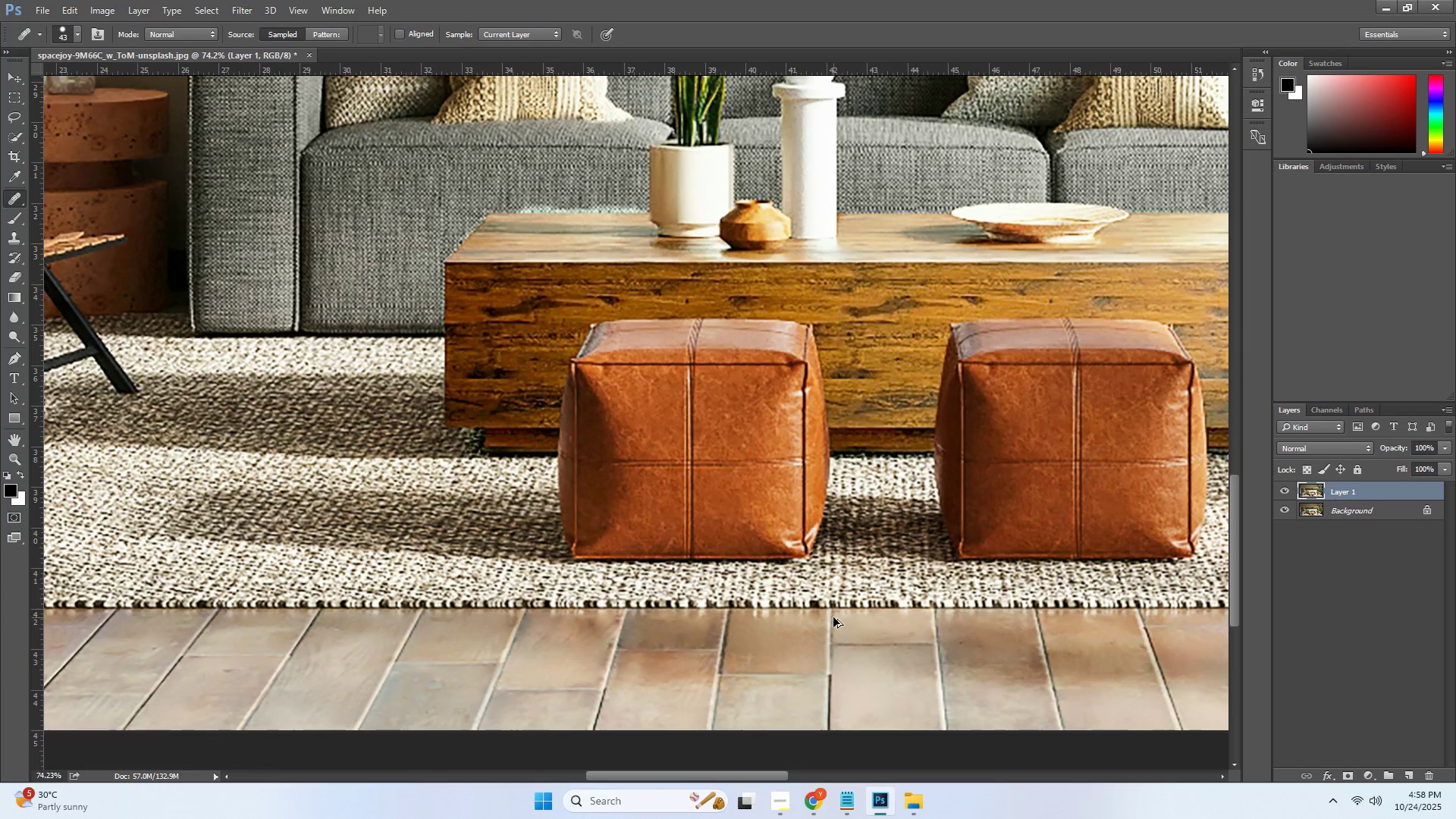 
key(Alt+Control+Z)
 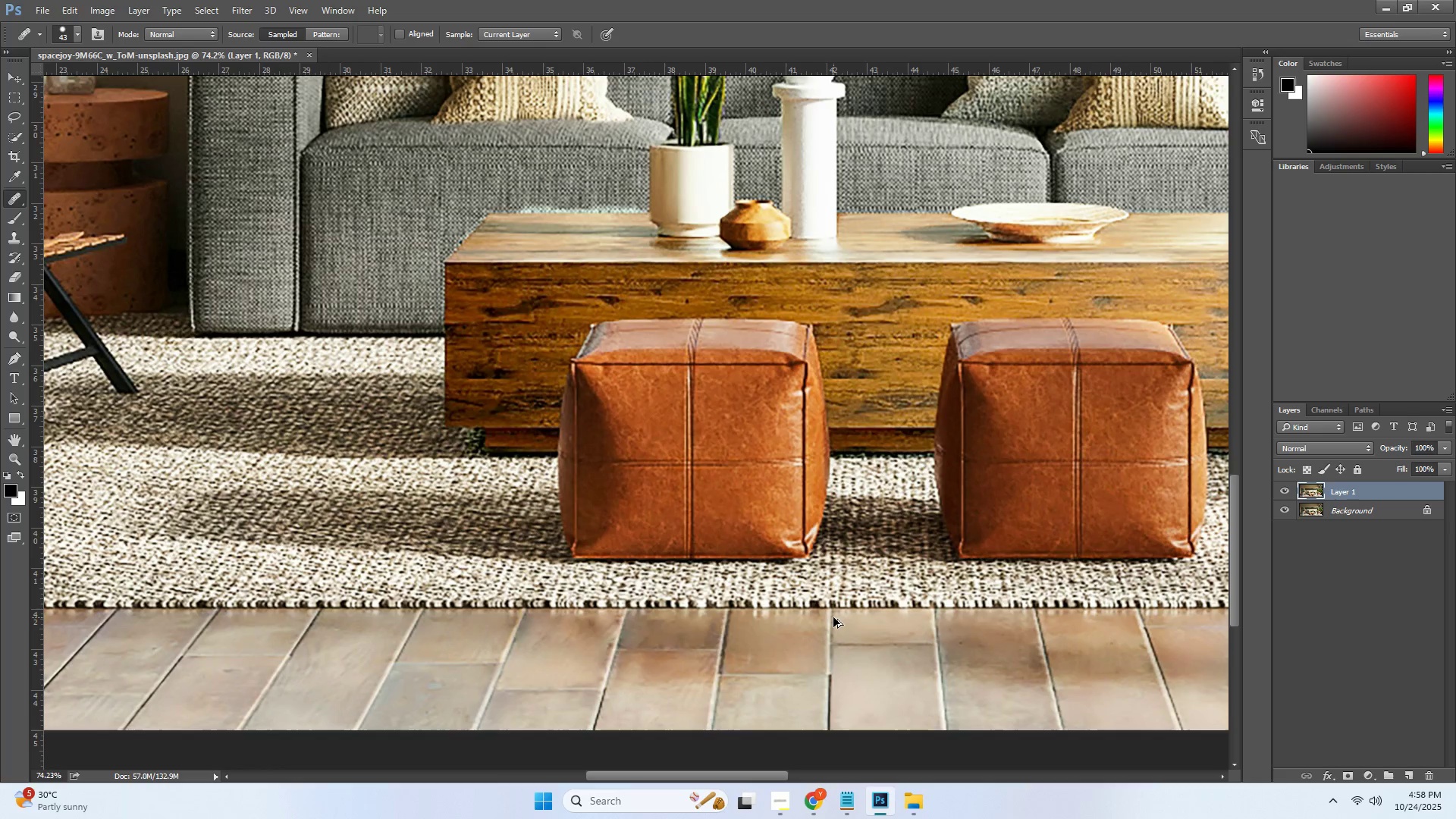 
key(Alt+Control+Z)
 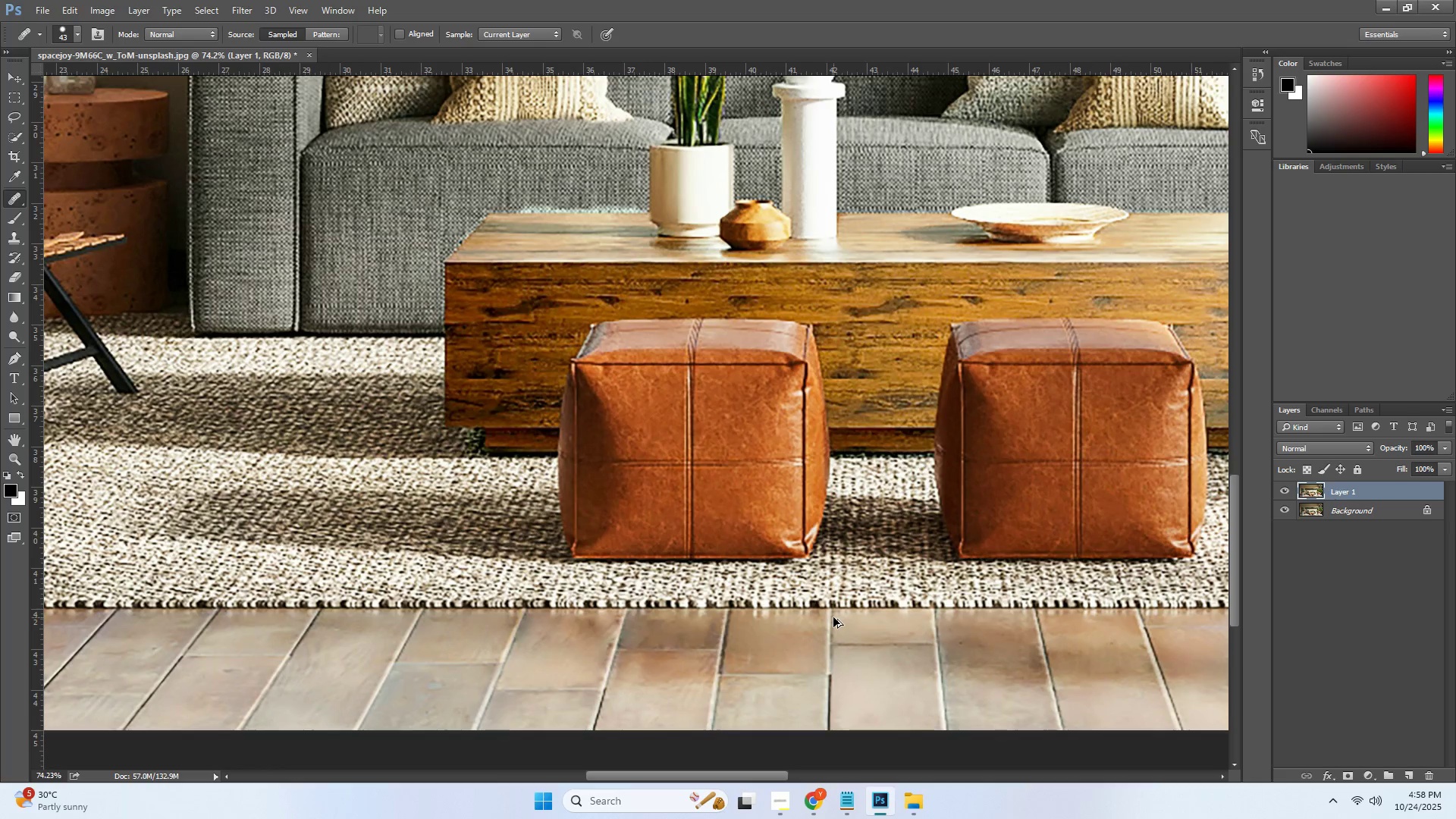 
key(Alt+Control+Z)
 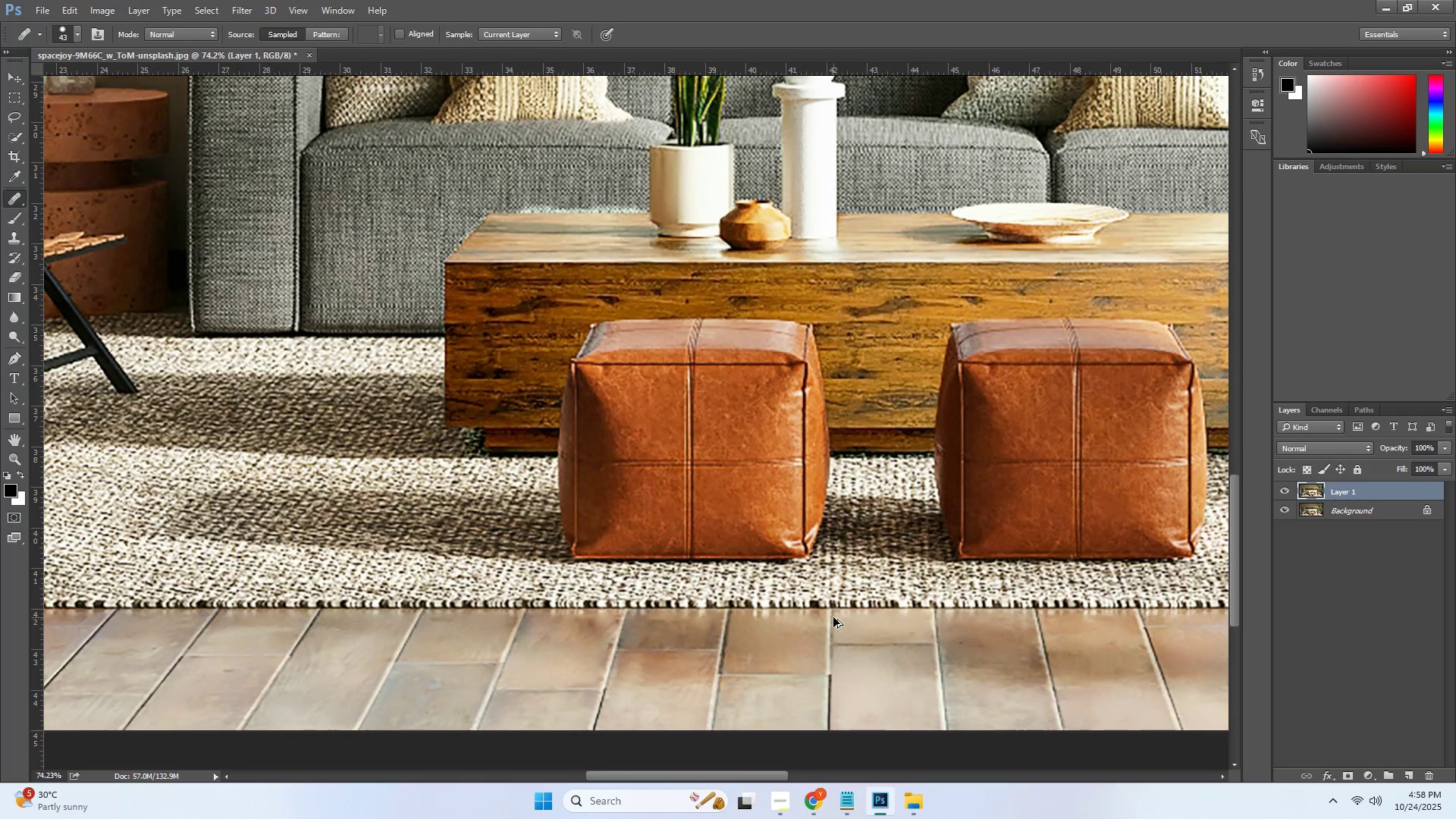 
key(Alt+Control+Z)
 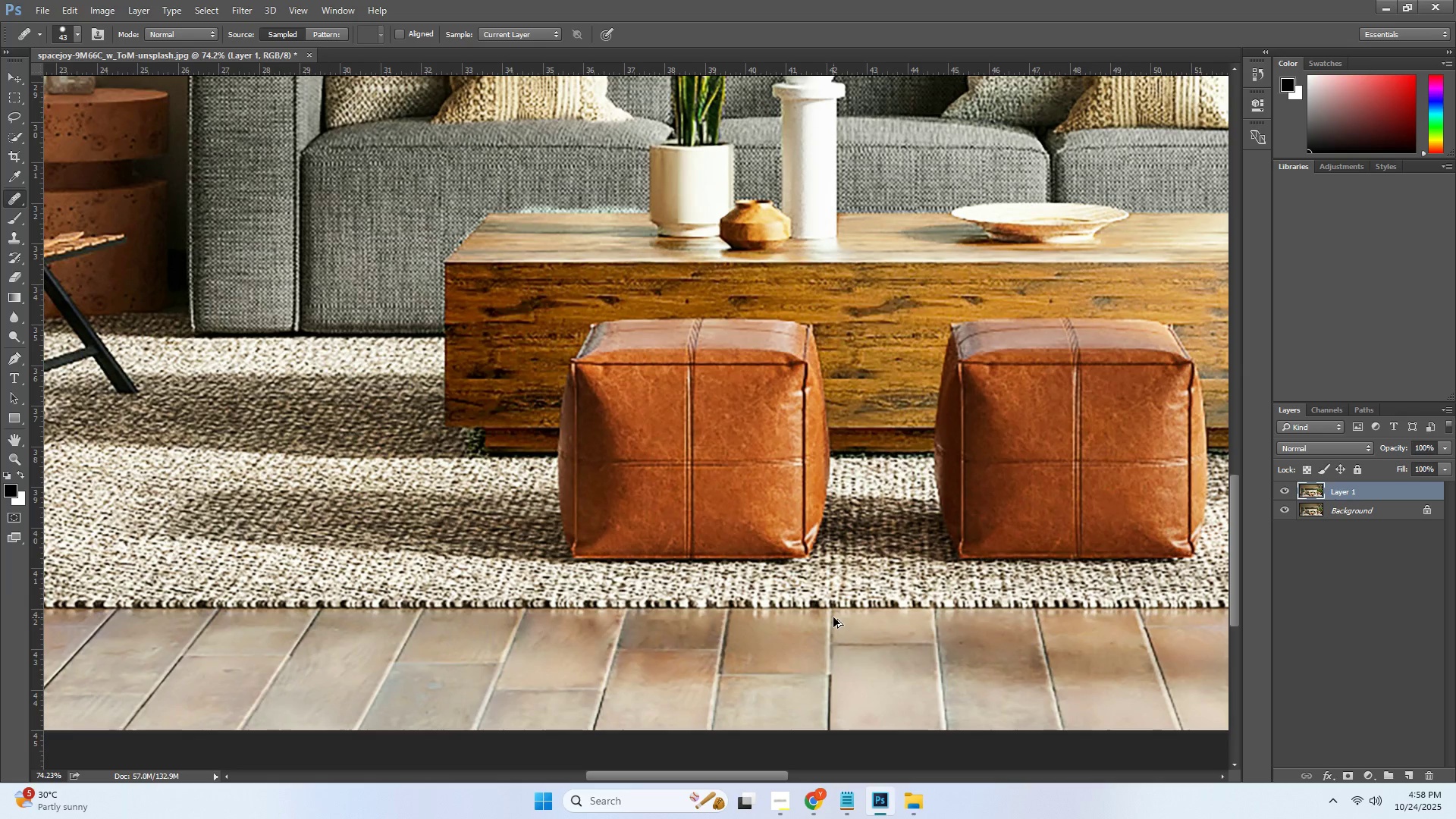 
key(Alt+Control+Z)
 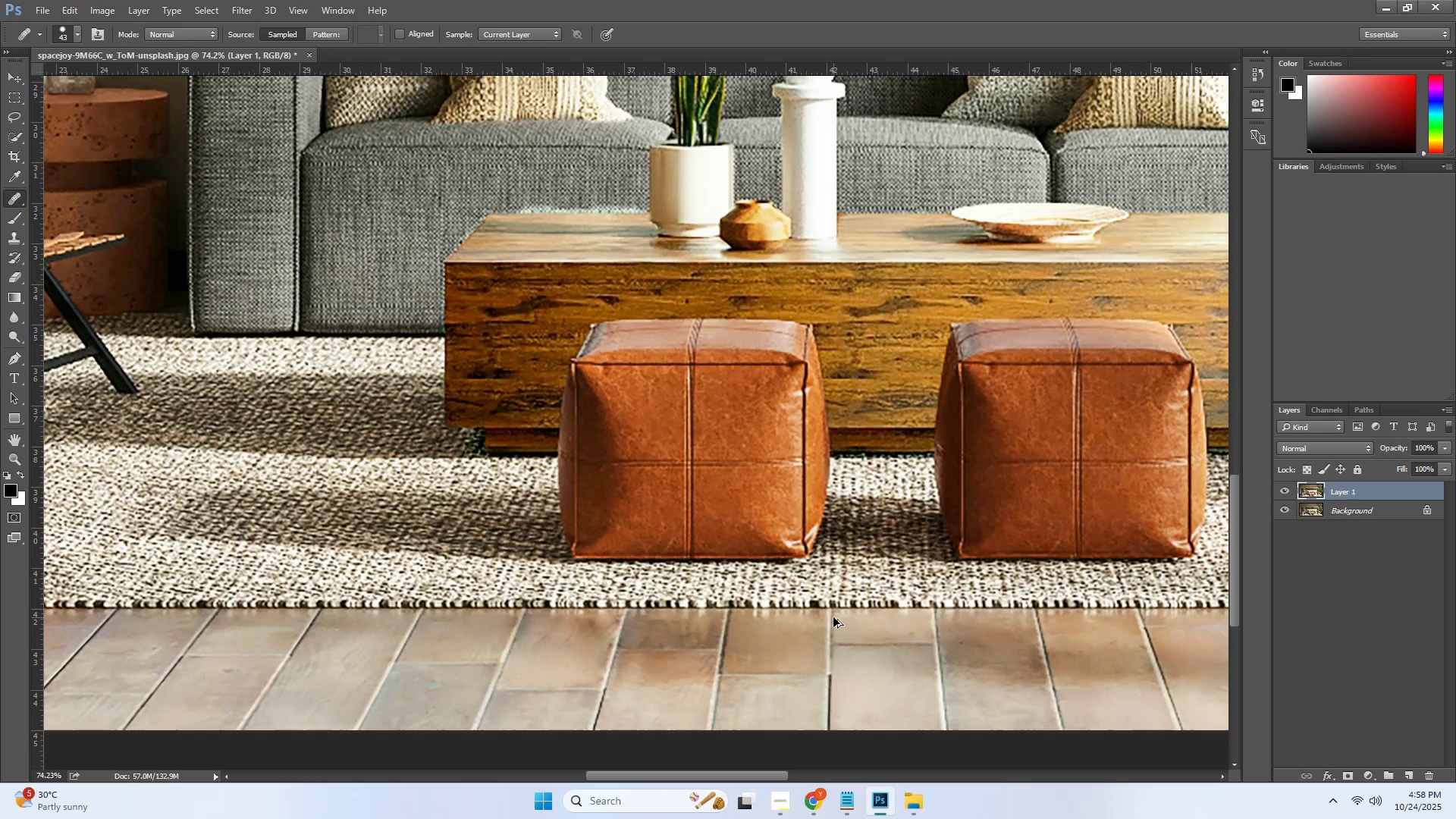 
key(Alt+Control+Z)
 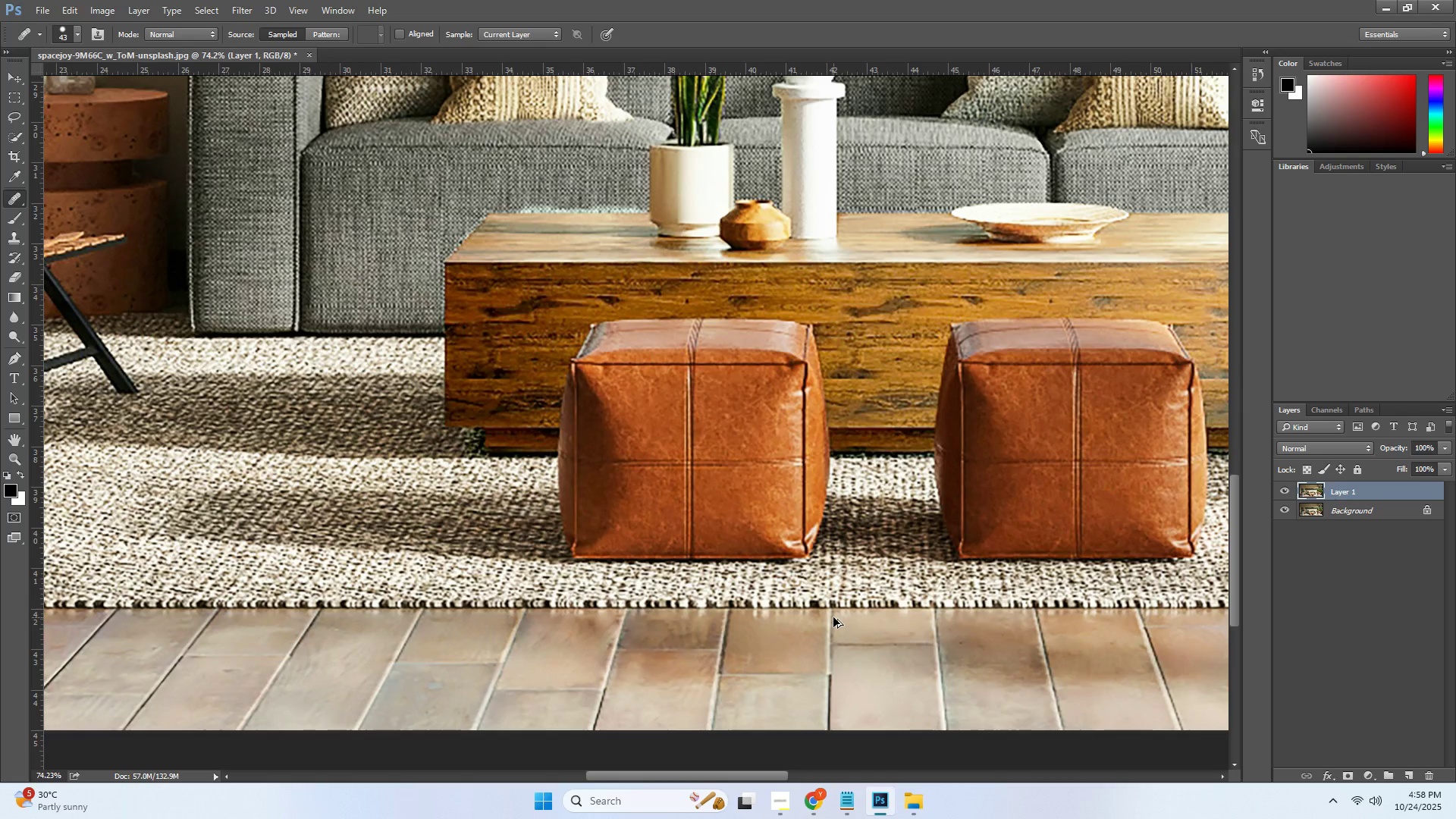 
key(Alt+Control+Z)
 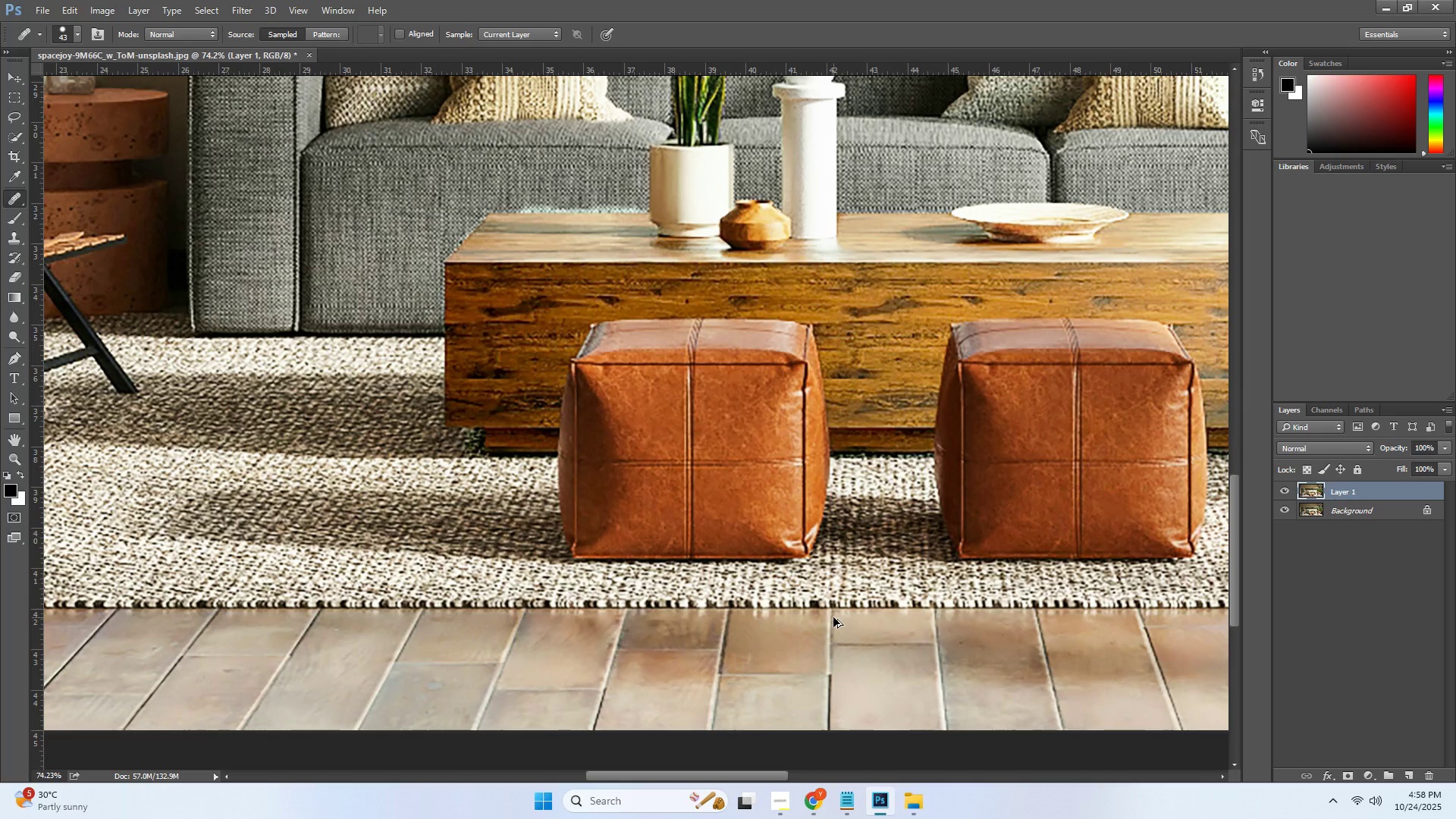 
key(Alt+Control+Z)
 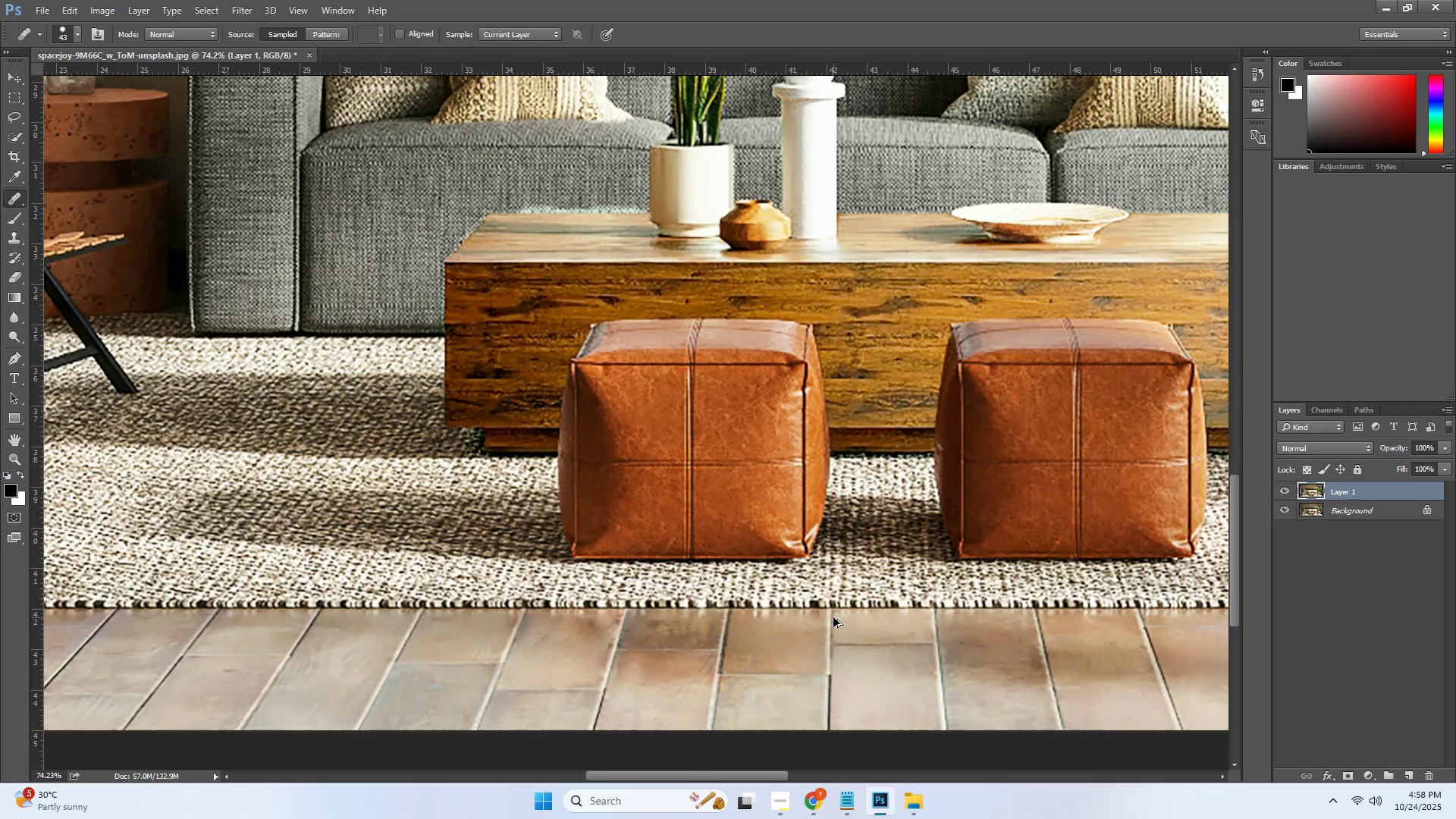 
key(Alt+Control+Z)
 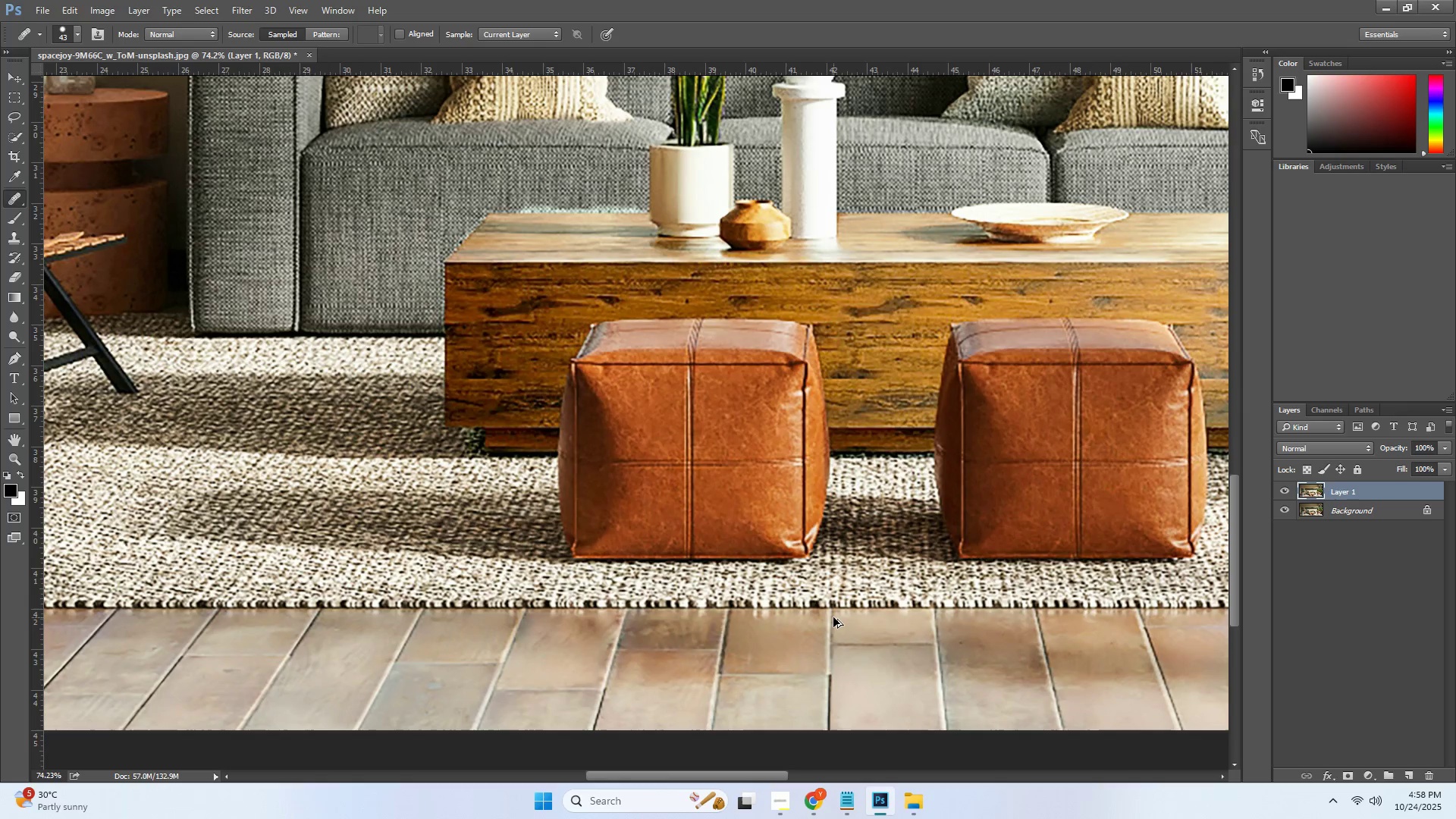 
key(Alt+Control+Z)
 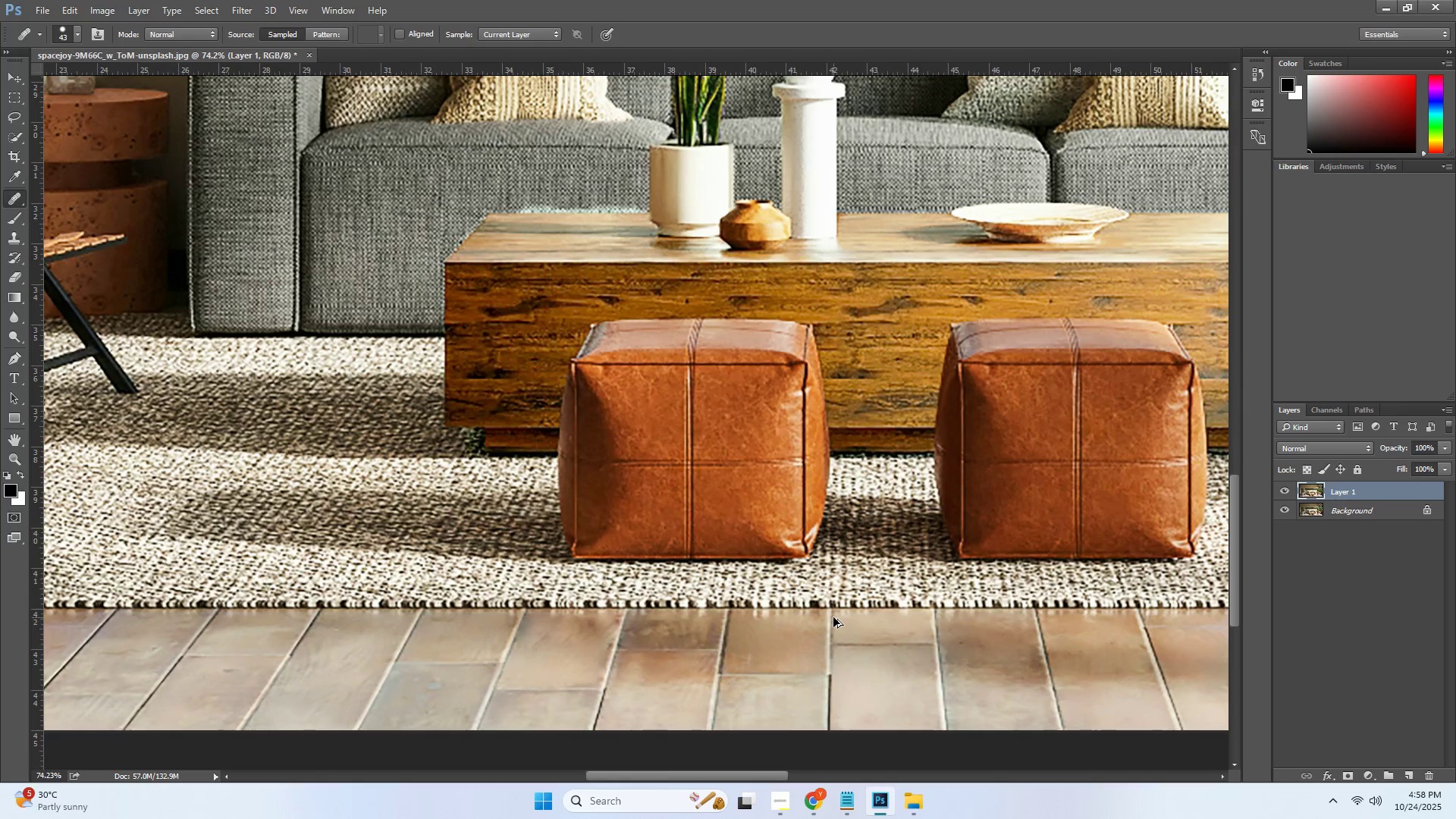 
key(Alt+Control+Z)
 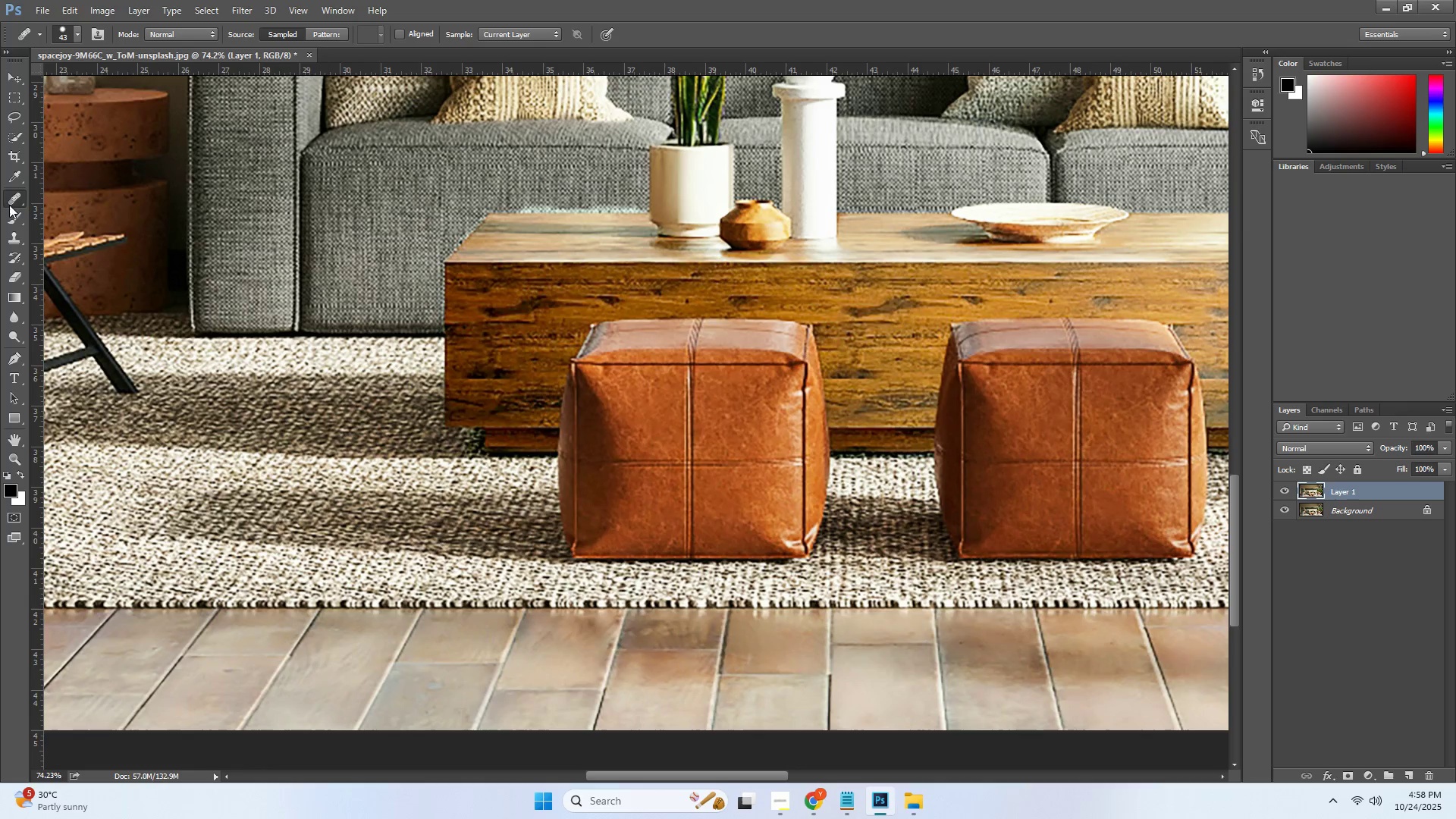 
right_click([9, 198])
 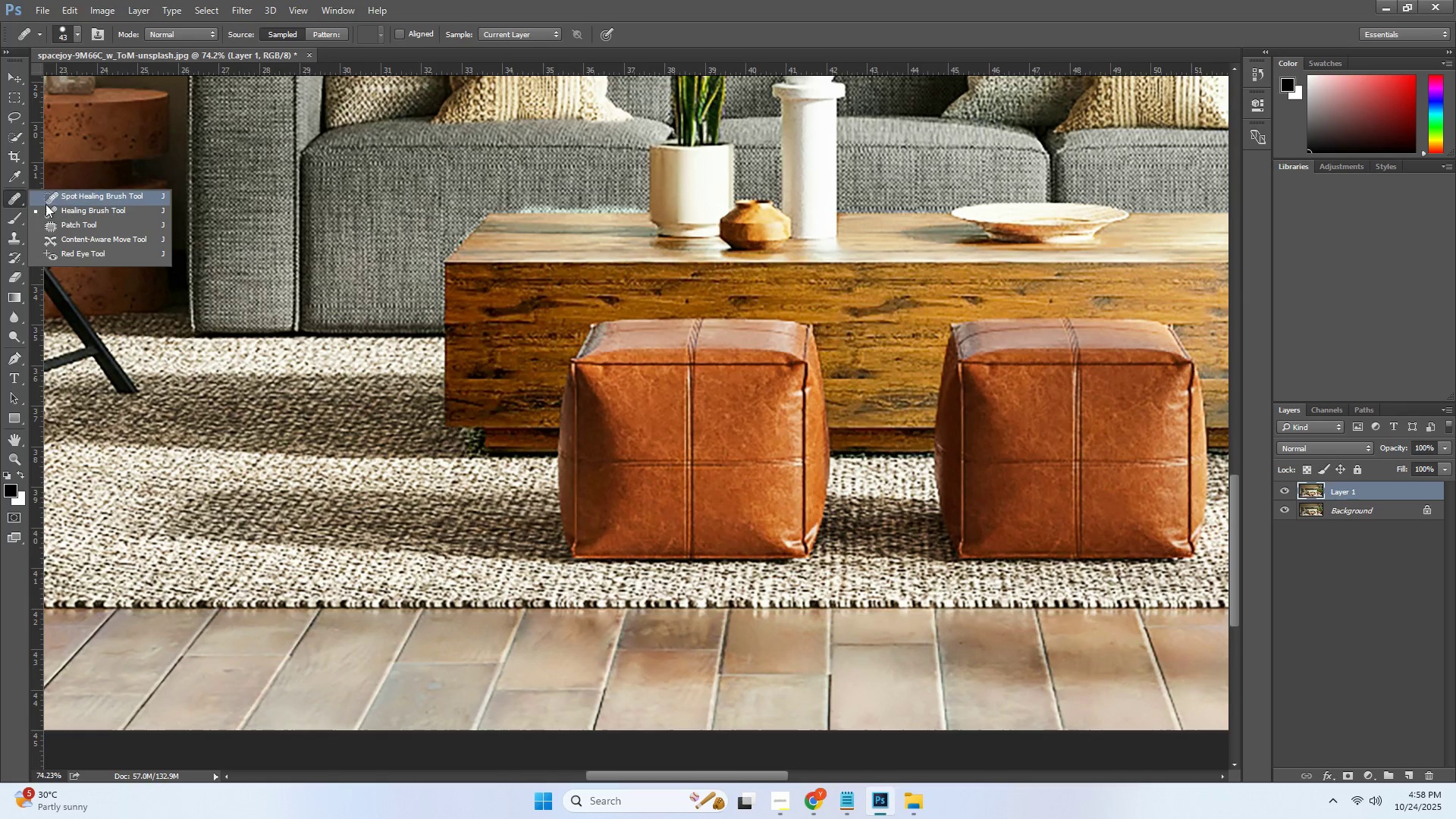 
left_click([52, 200])
 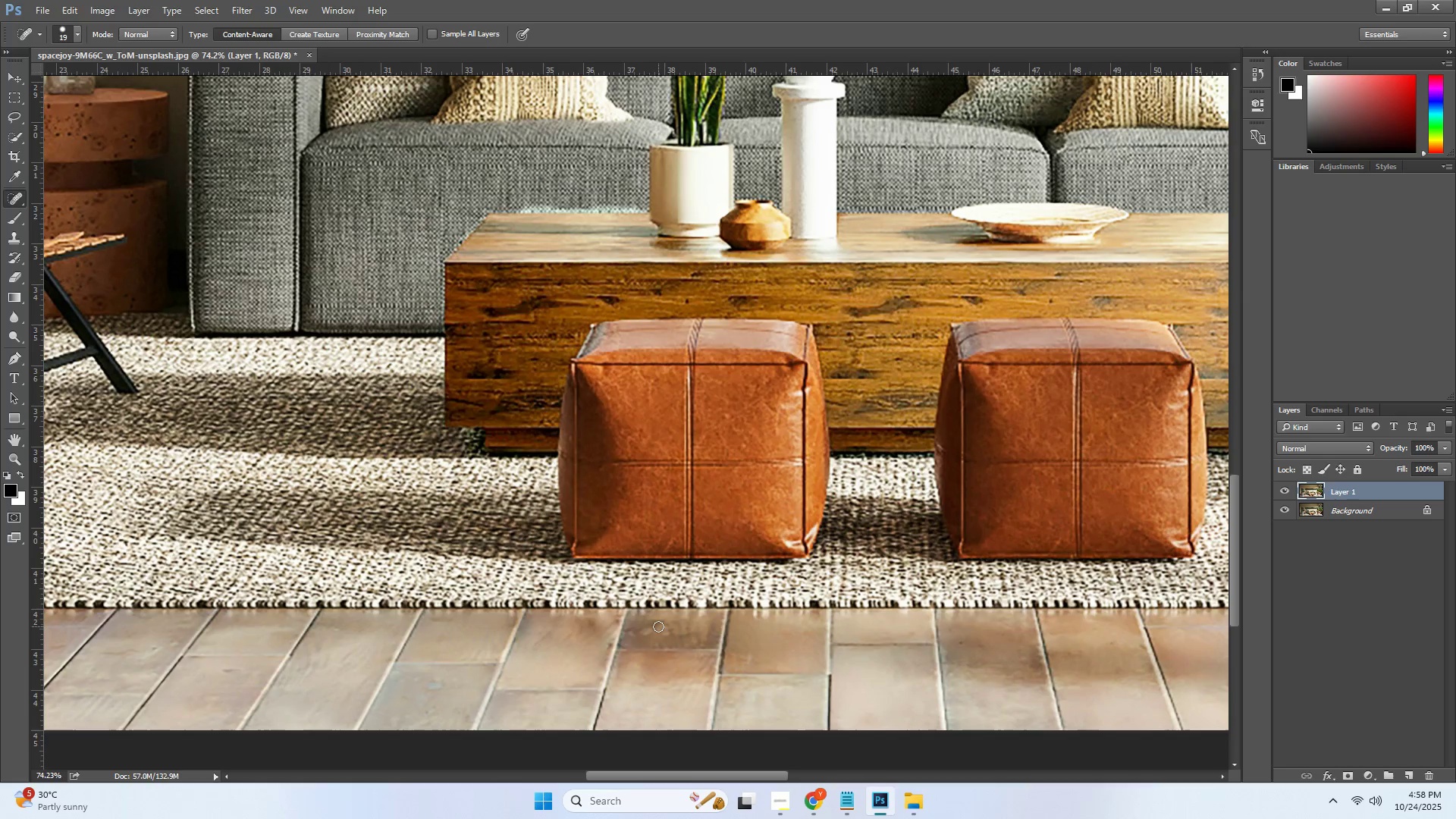 
left_click([657, 626])
 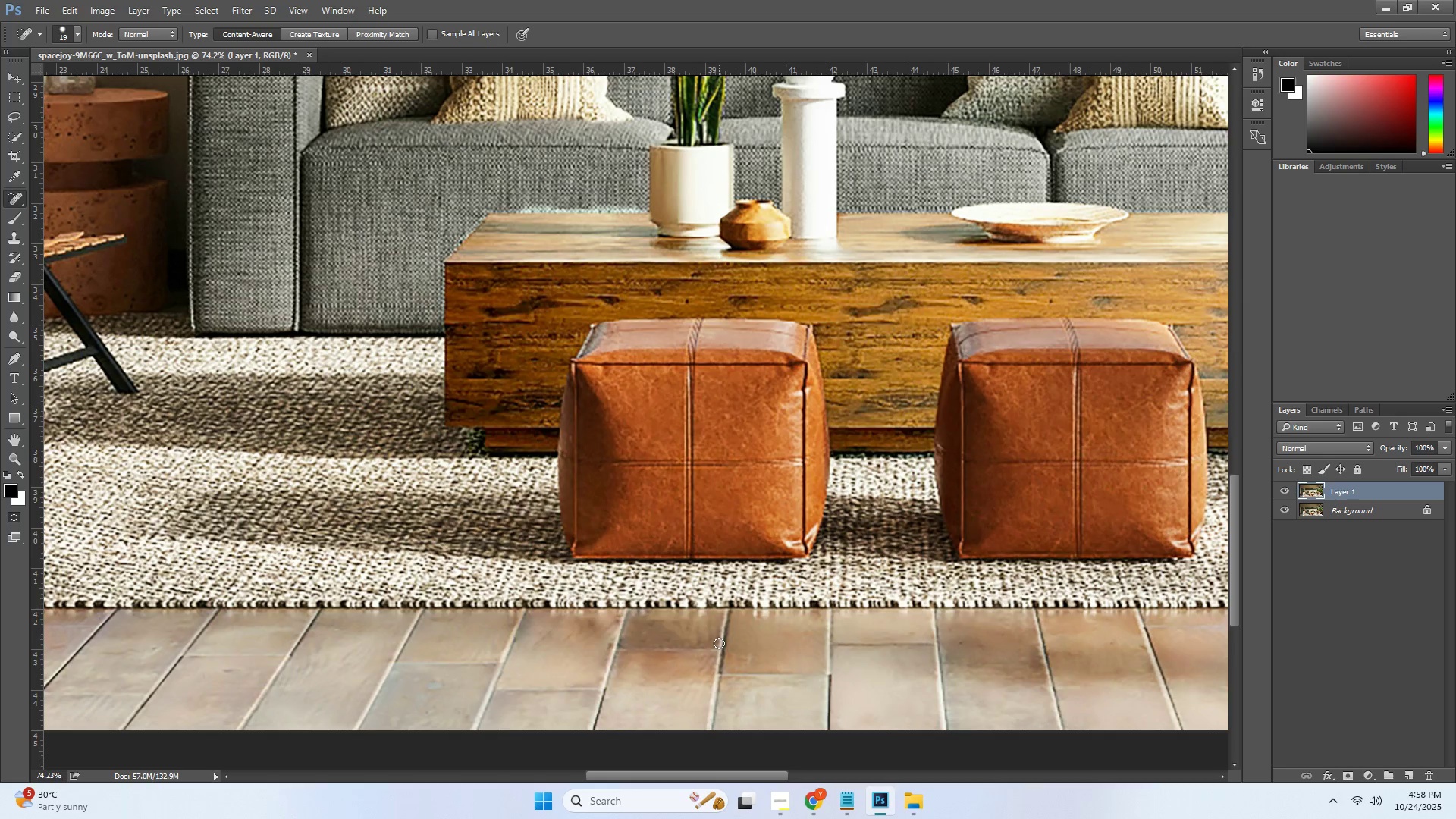 
wait(10.02)
 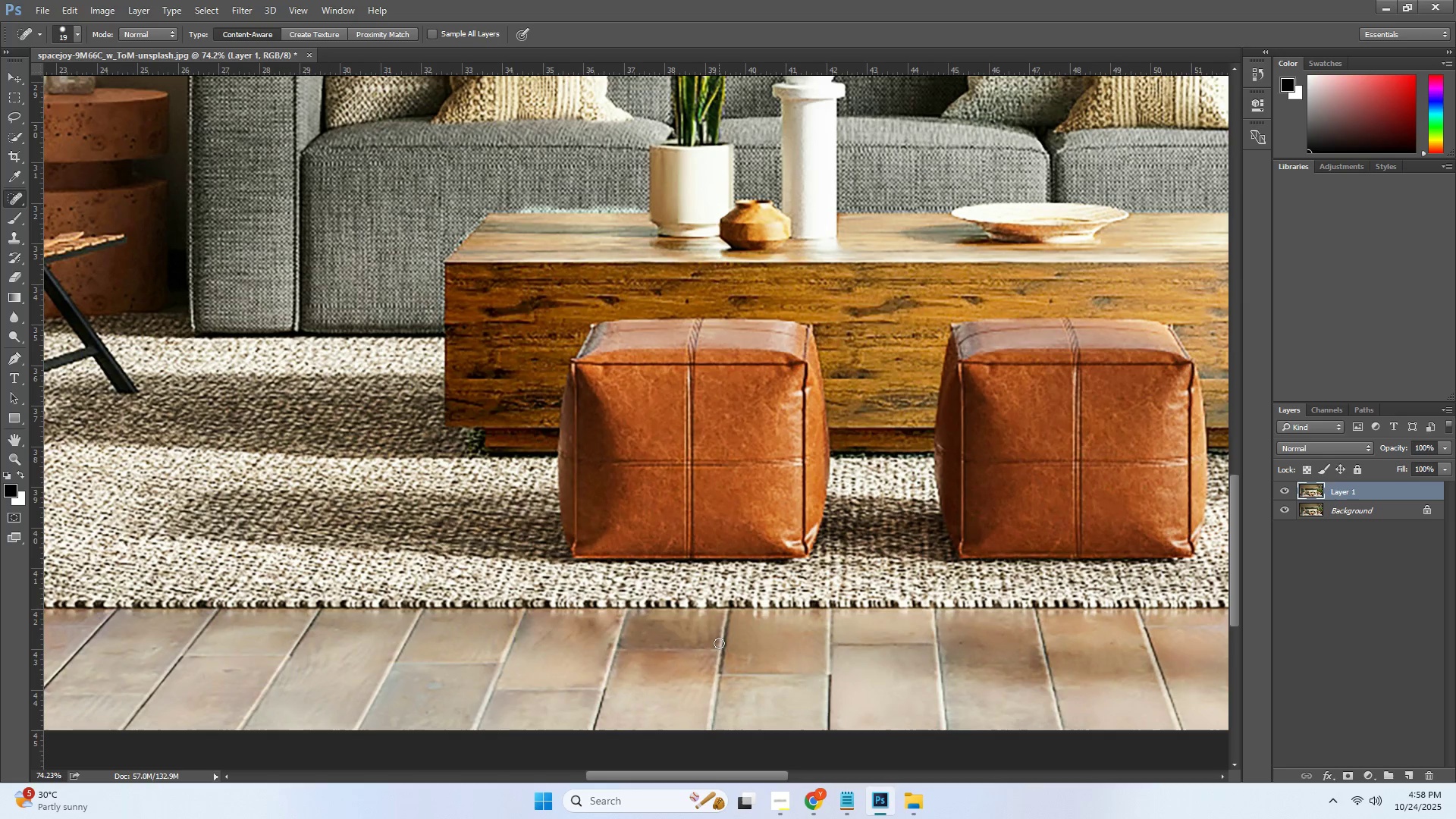 
scroll: coordinate [985, 666], scroll_direction: down, amount: 4.0
 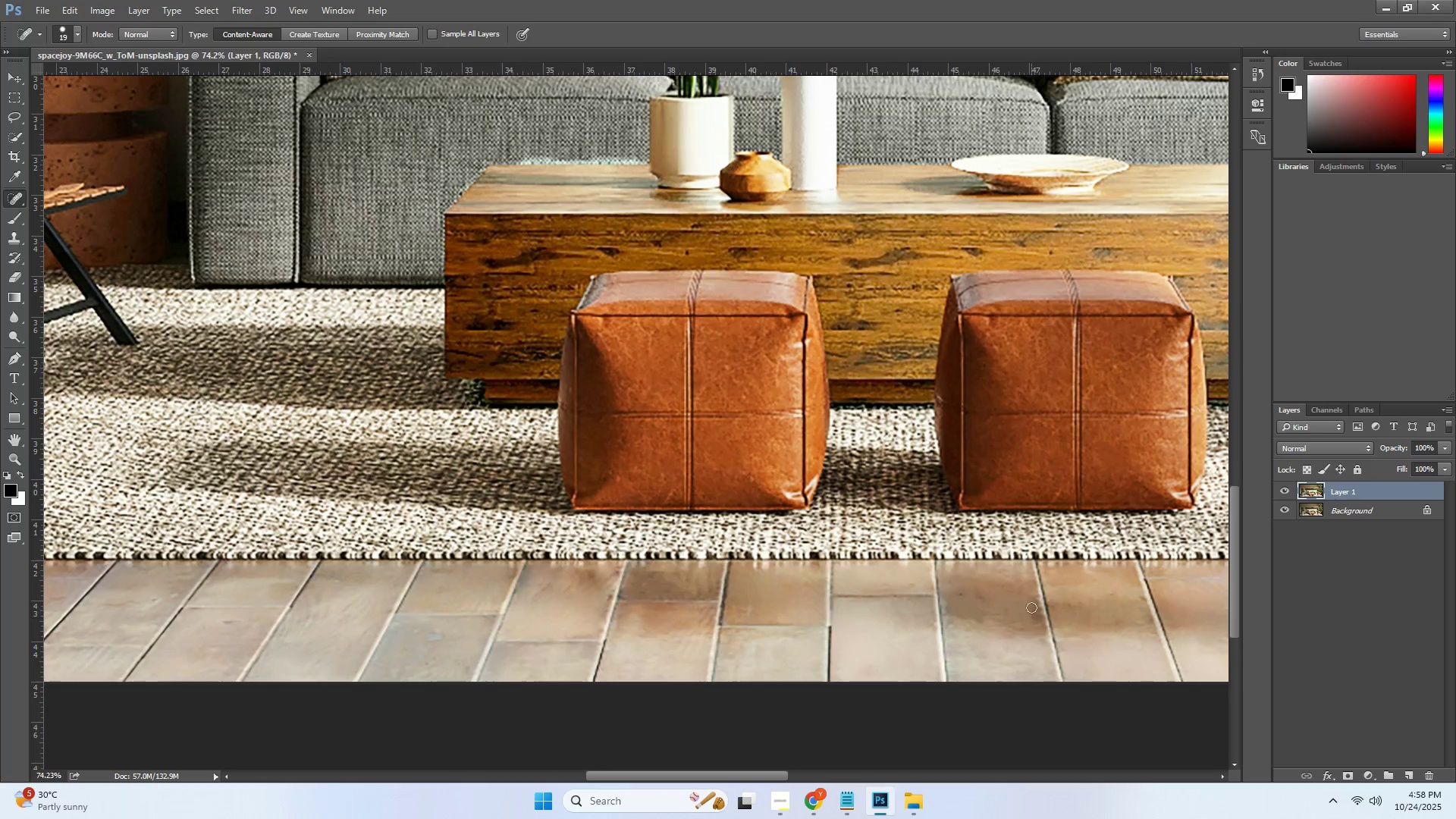 
triple_click([1039, 626])
 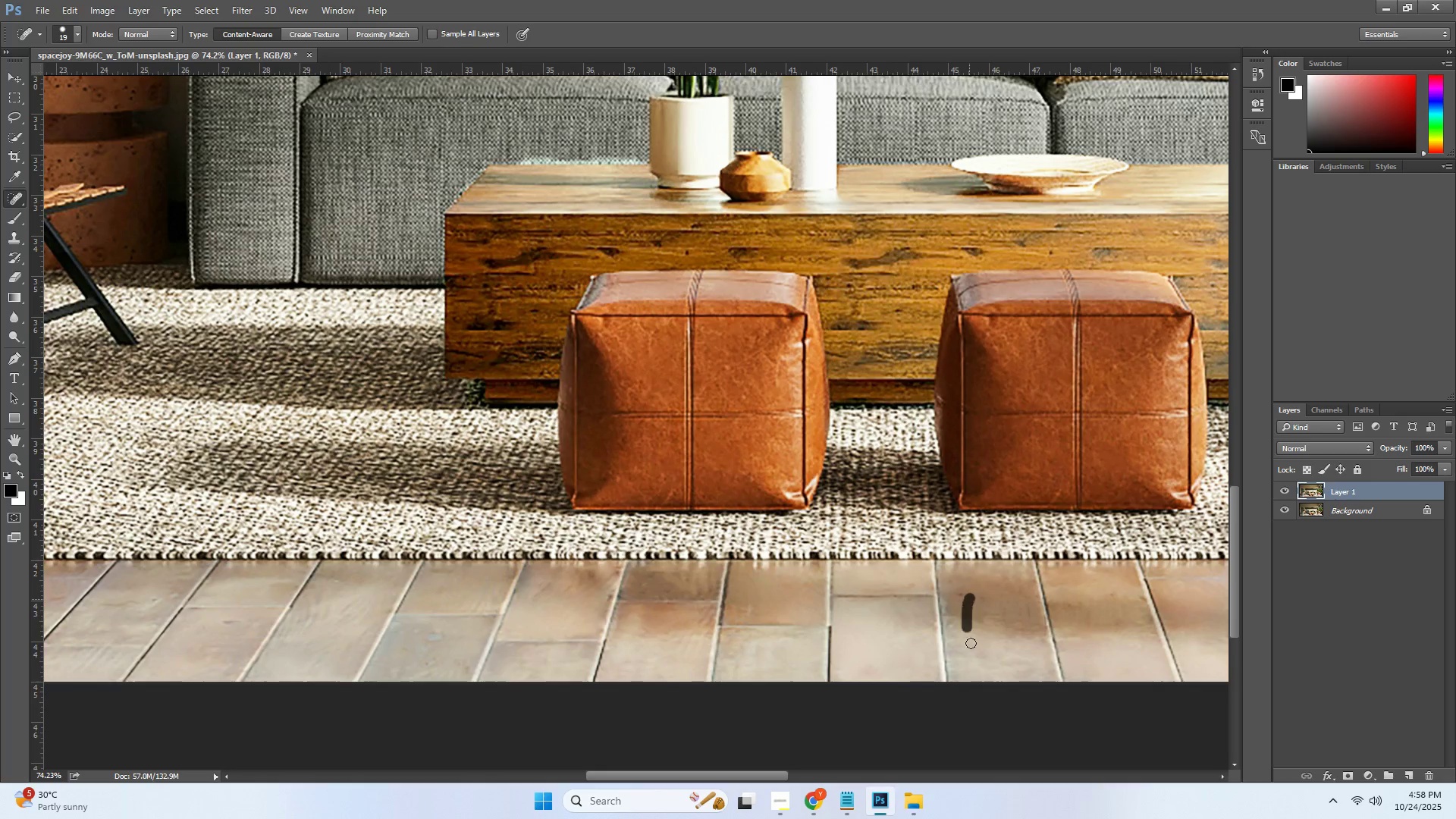 
hold_key(key=Space, duration=0.93)
 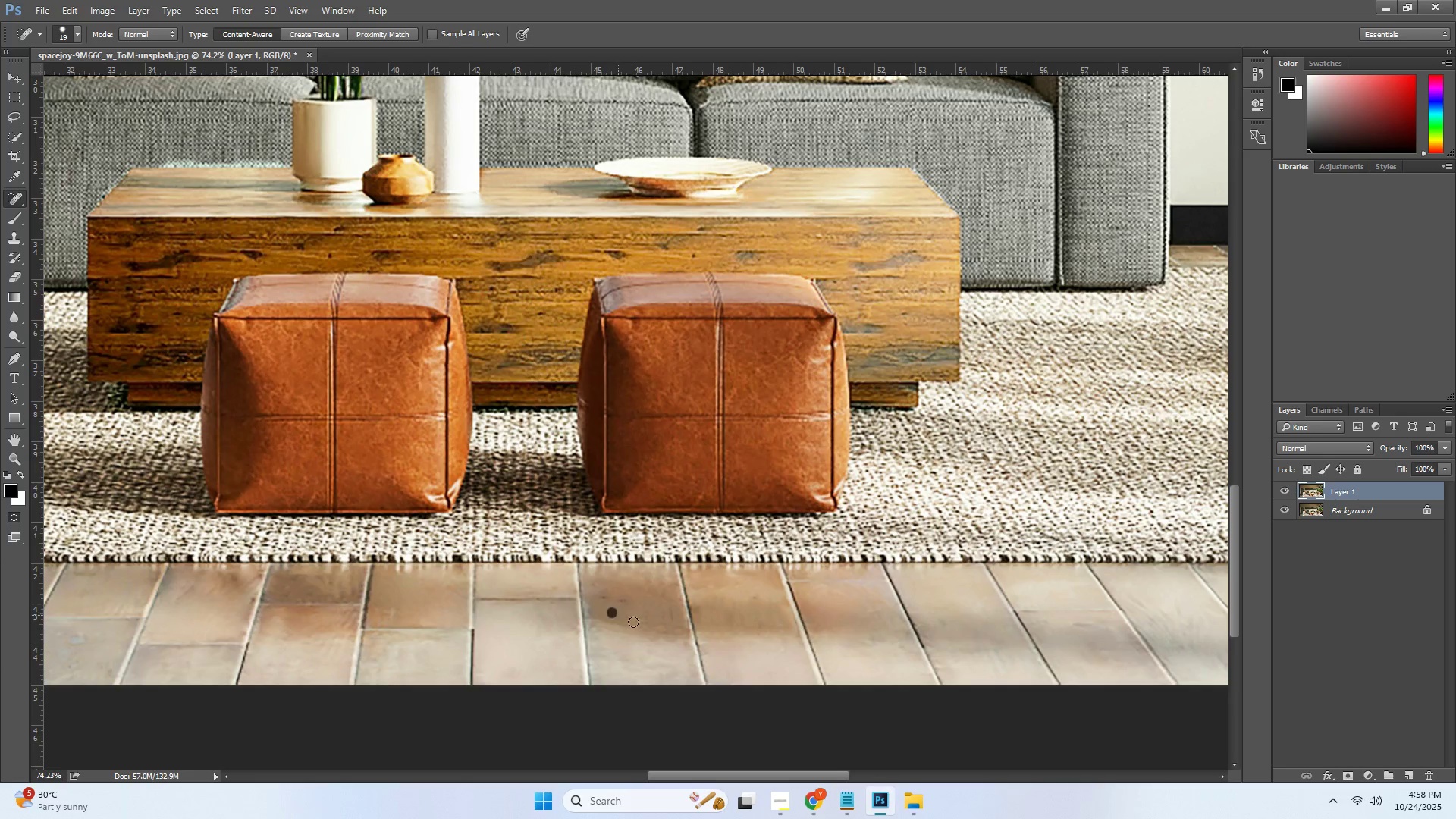 
wait(12.41)
 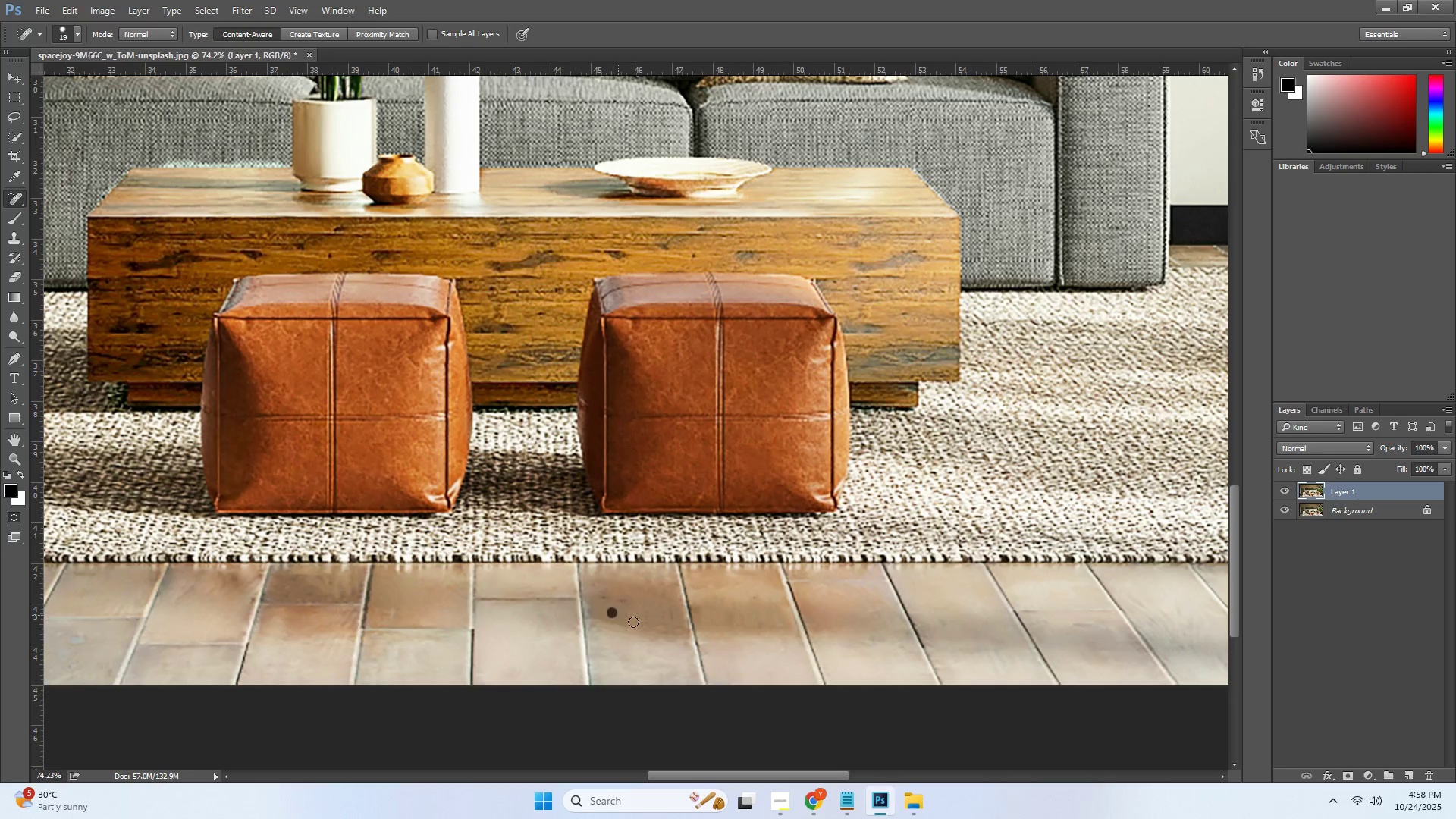 
key(Control+Z)
 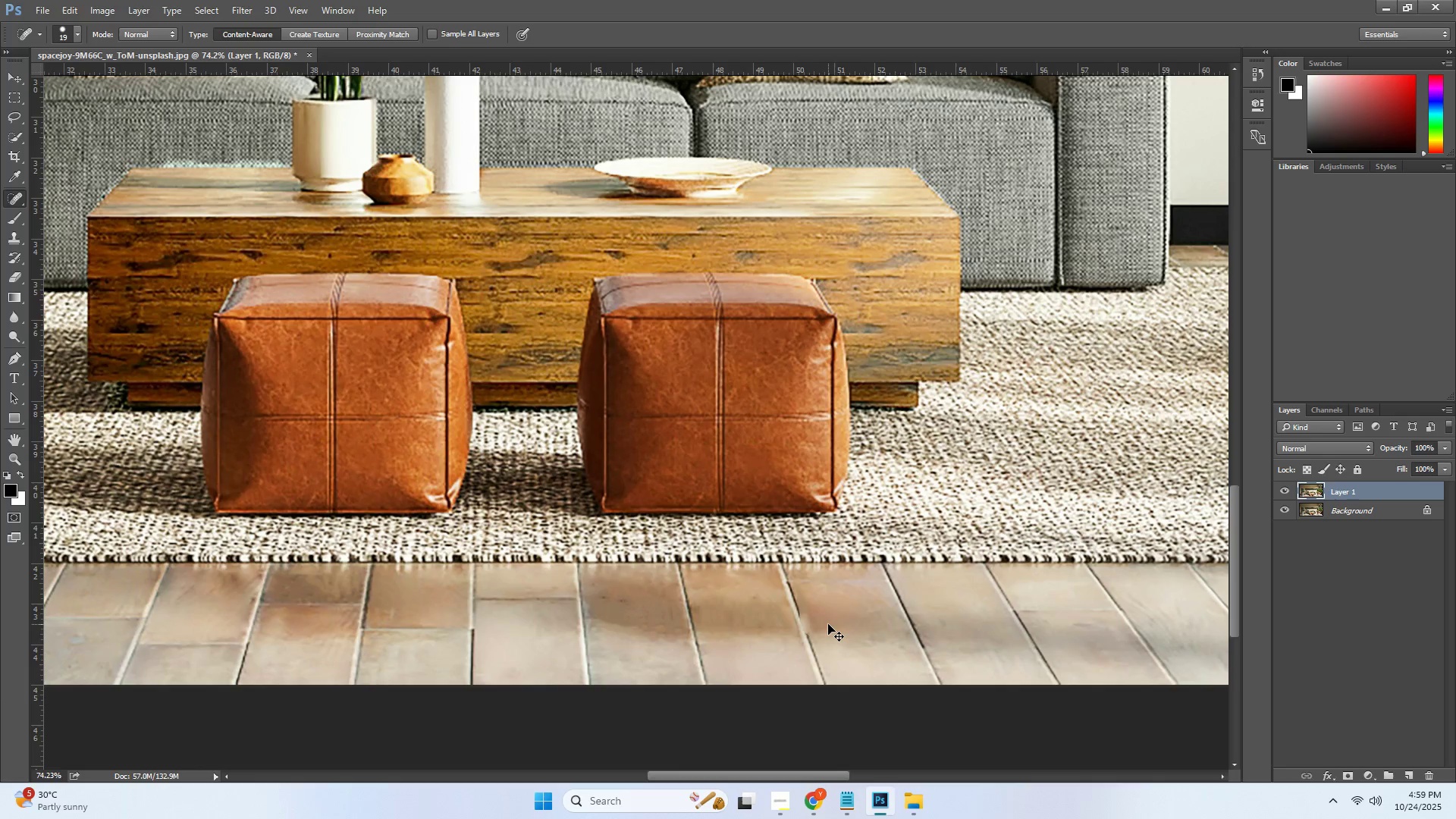 
key(Control+Z)
 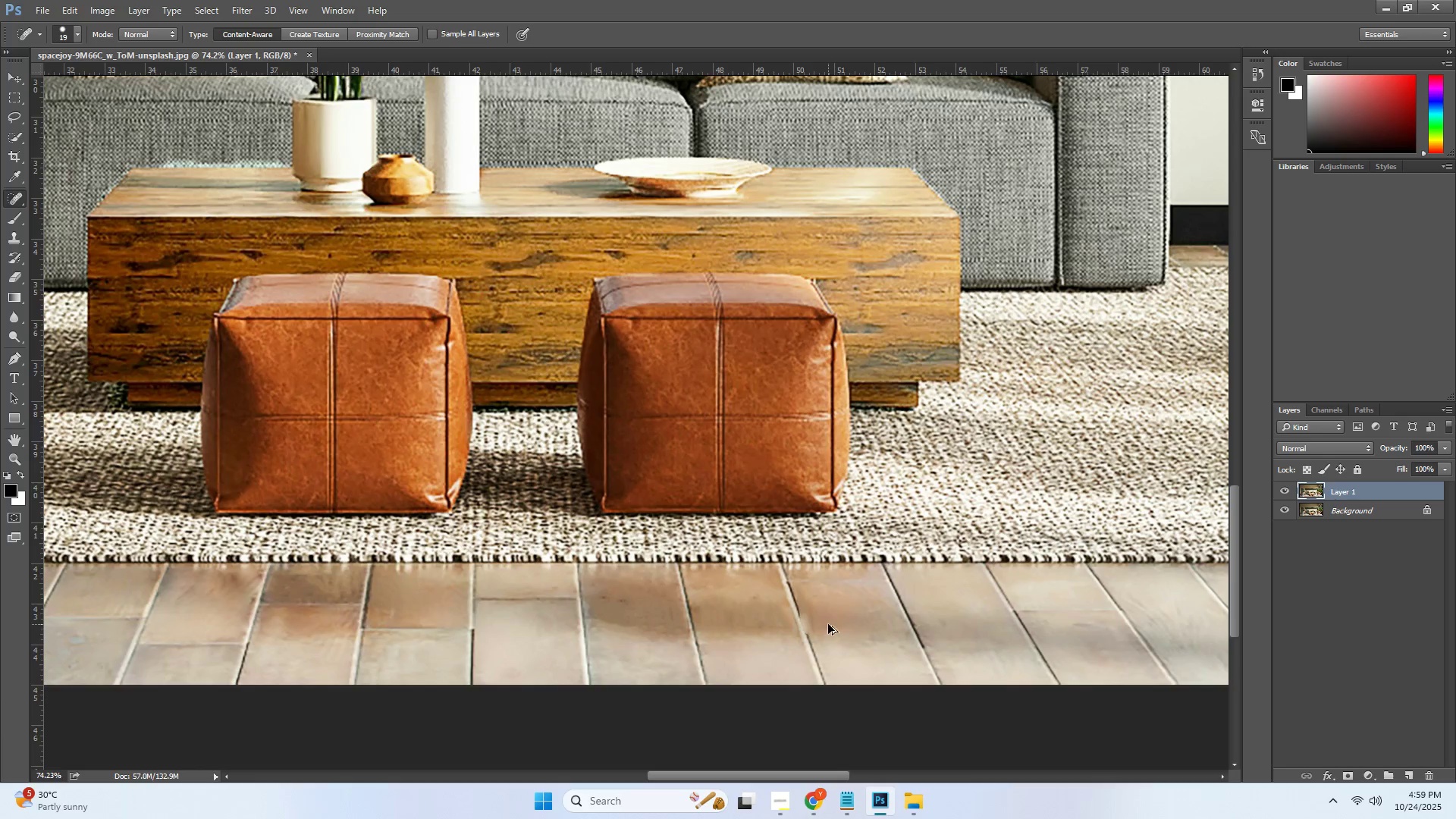 
key(Alt+Control+Z)
 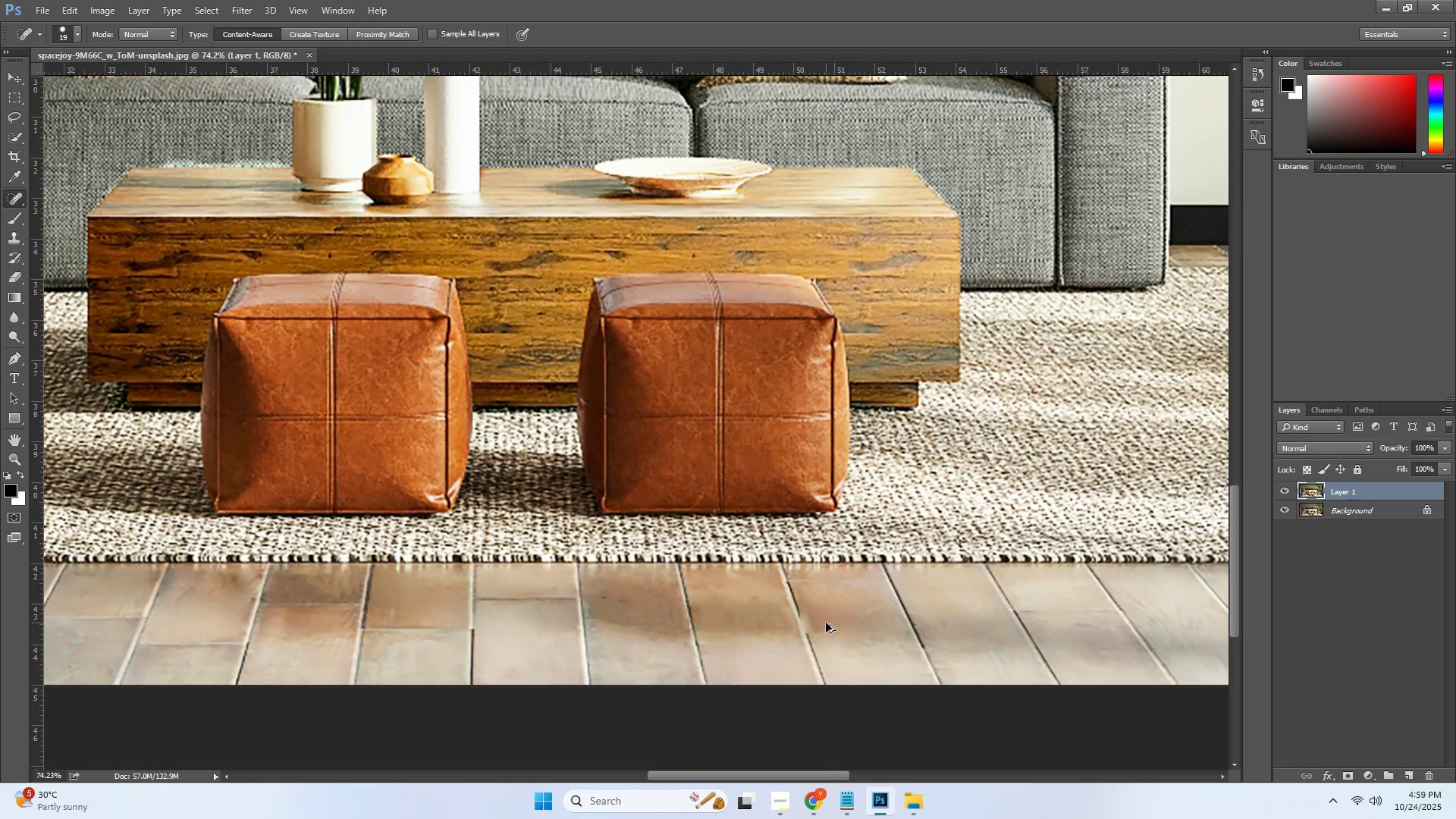 
key(Alt+Control+Z)
 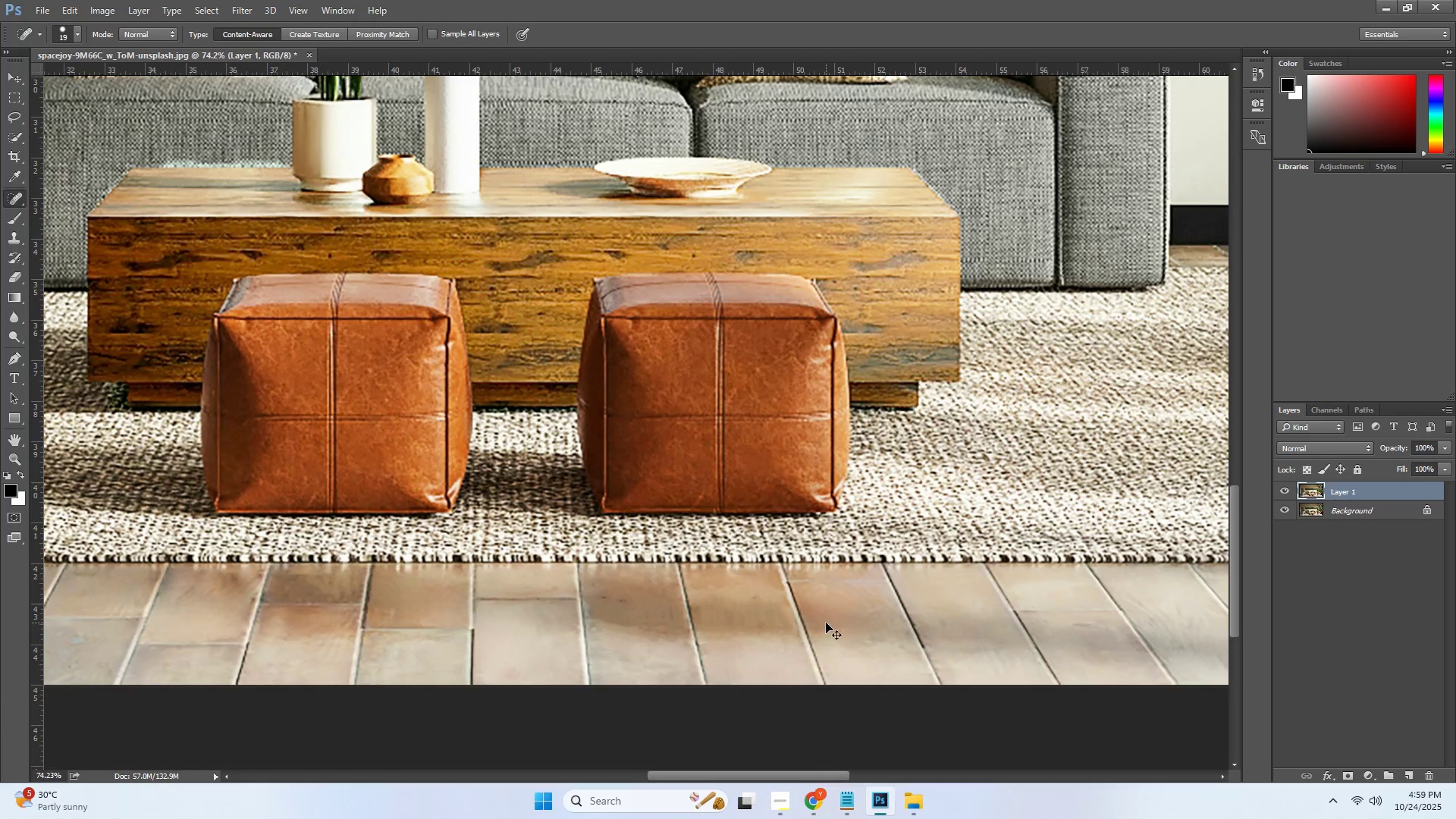 
key(Alt+Control+AltLeft)
 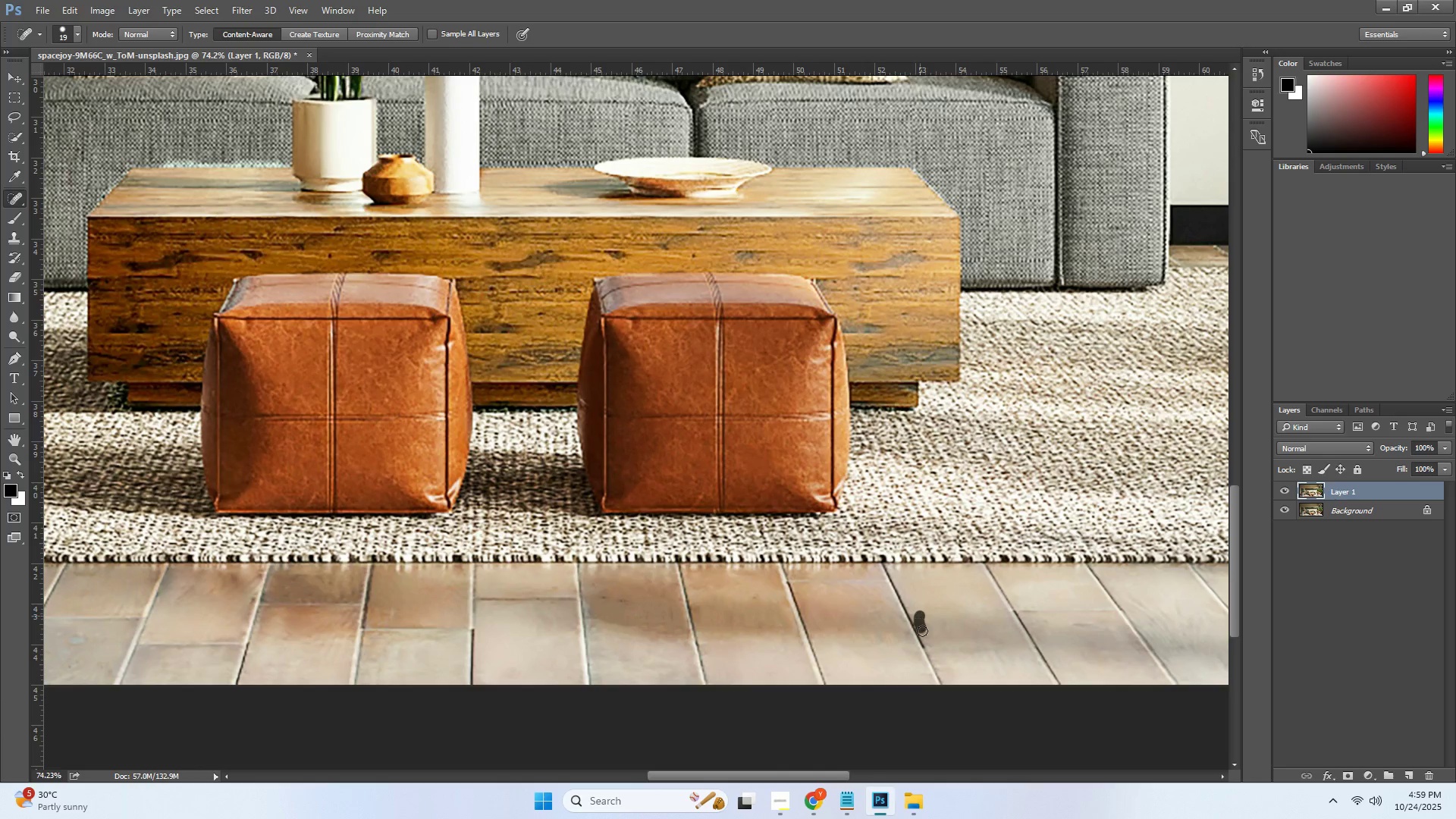 
wait(9.15)
 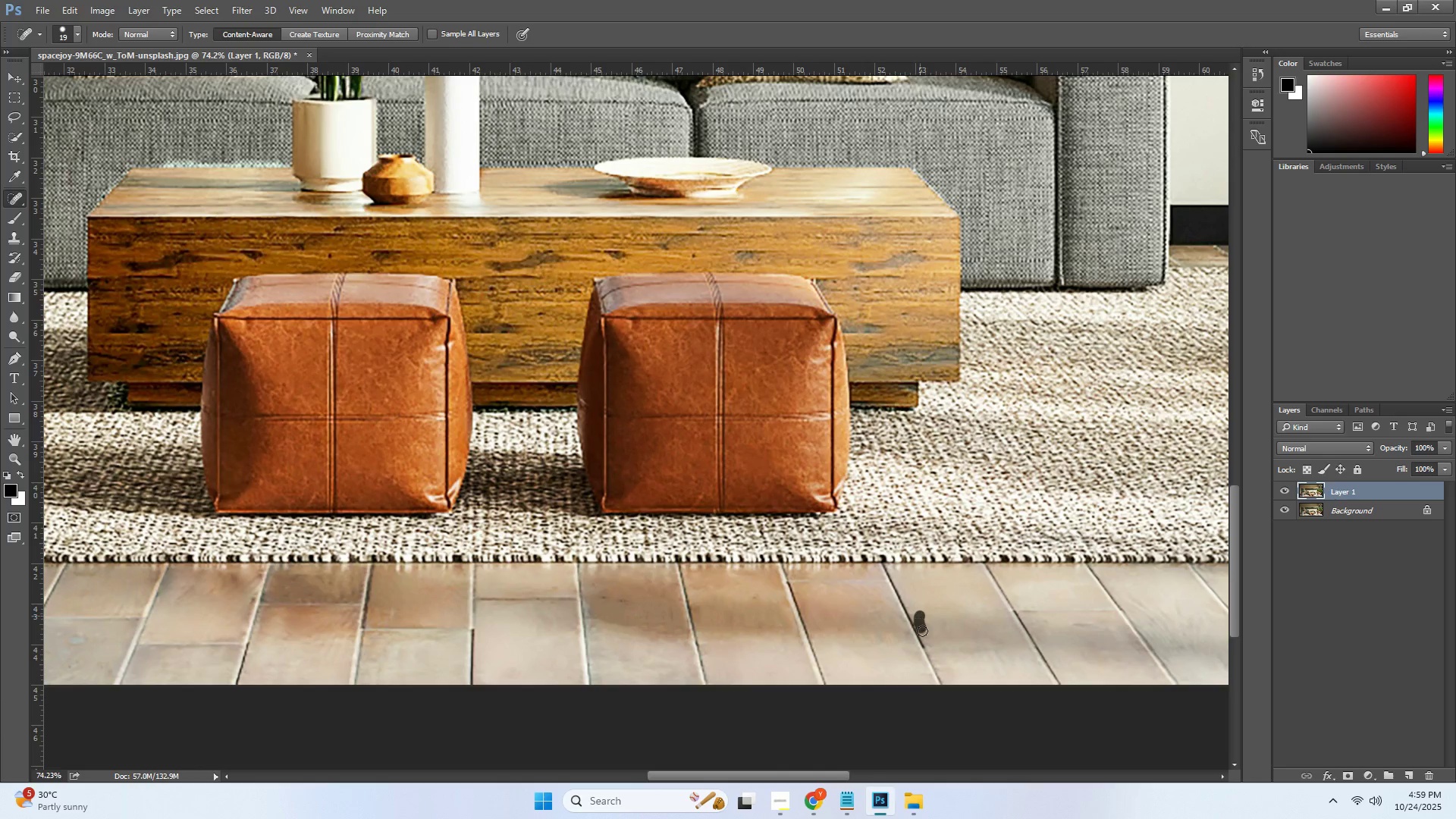 
hold_key(key=Space, duration=0.8)
 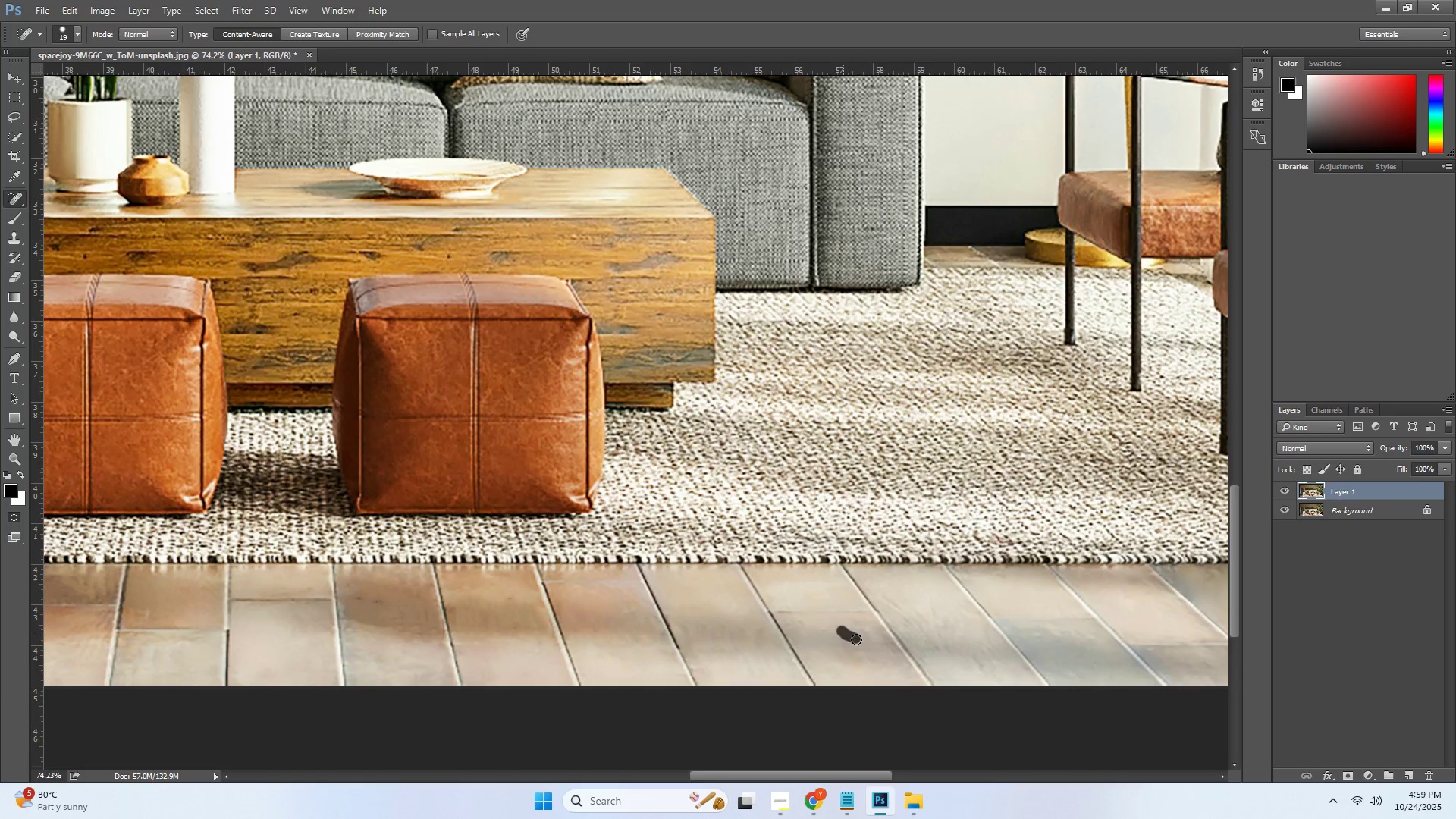 
key(Alt+AltLeft)
 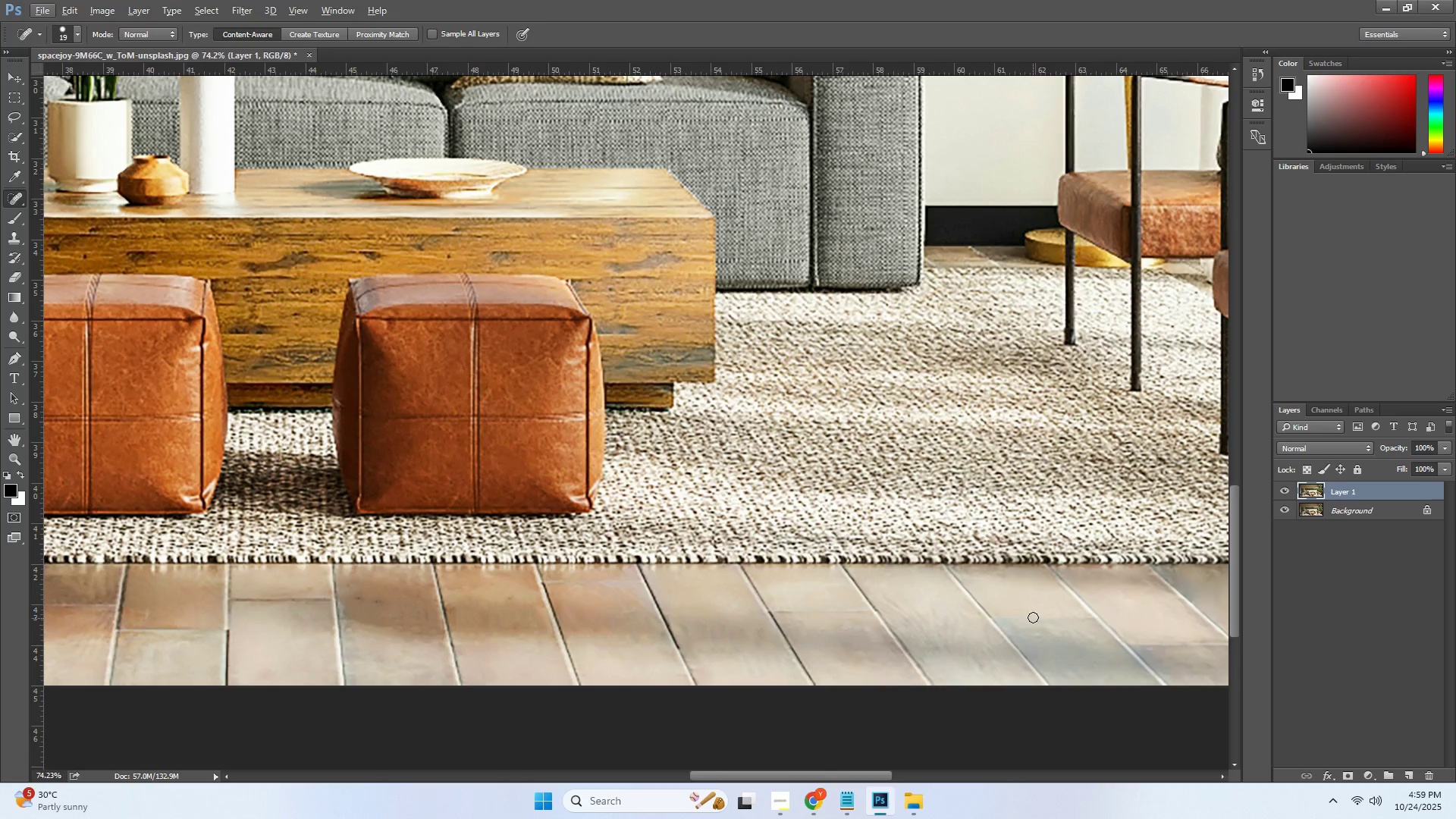 
hold_key(key=Space, duration=0.78)
 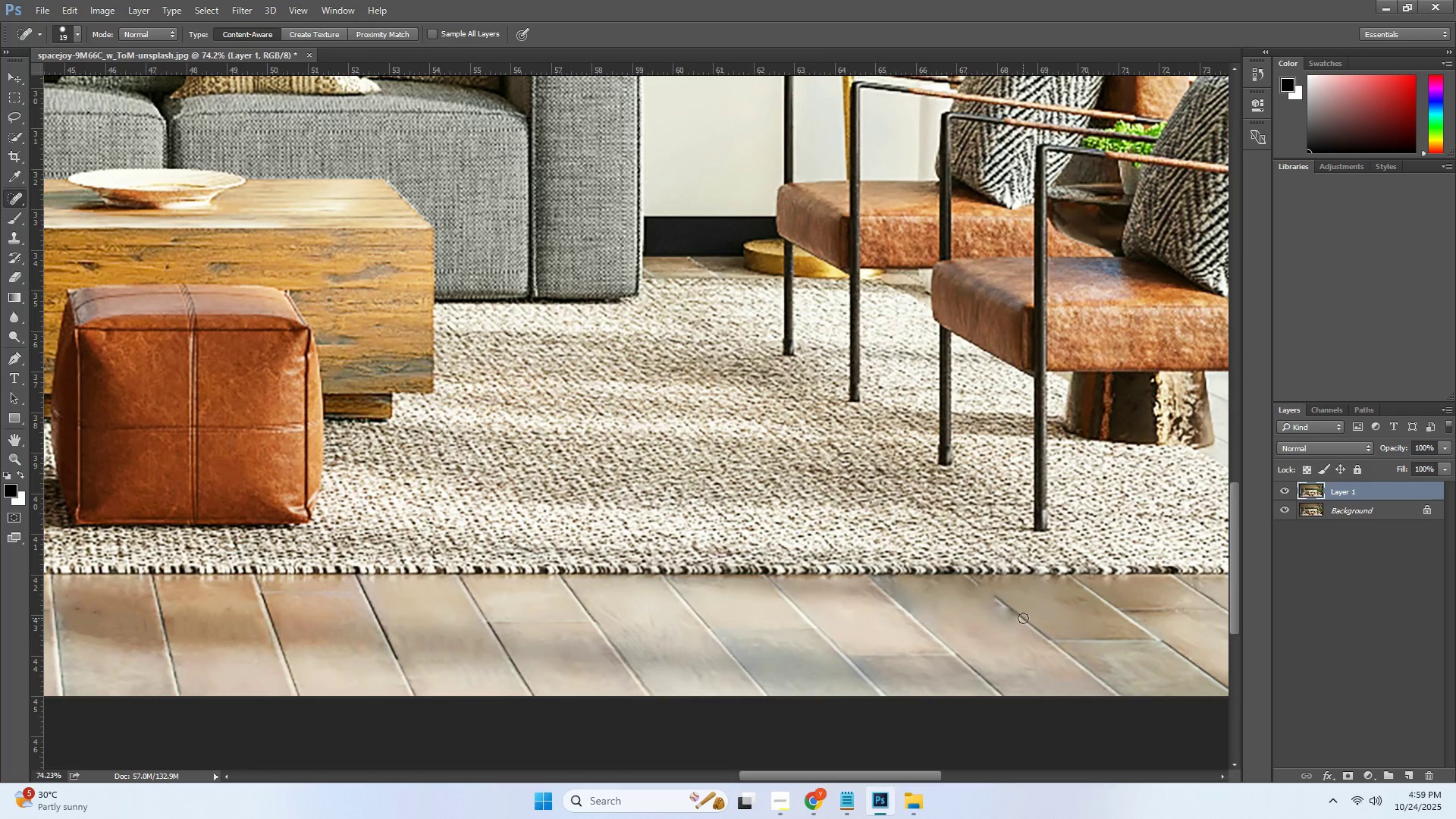 
hold_key(key=Space, duration=0.61)
 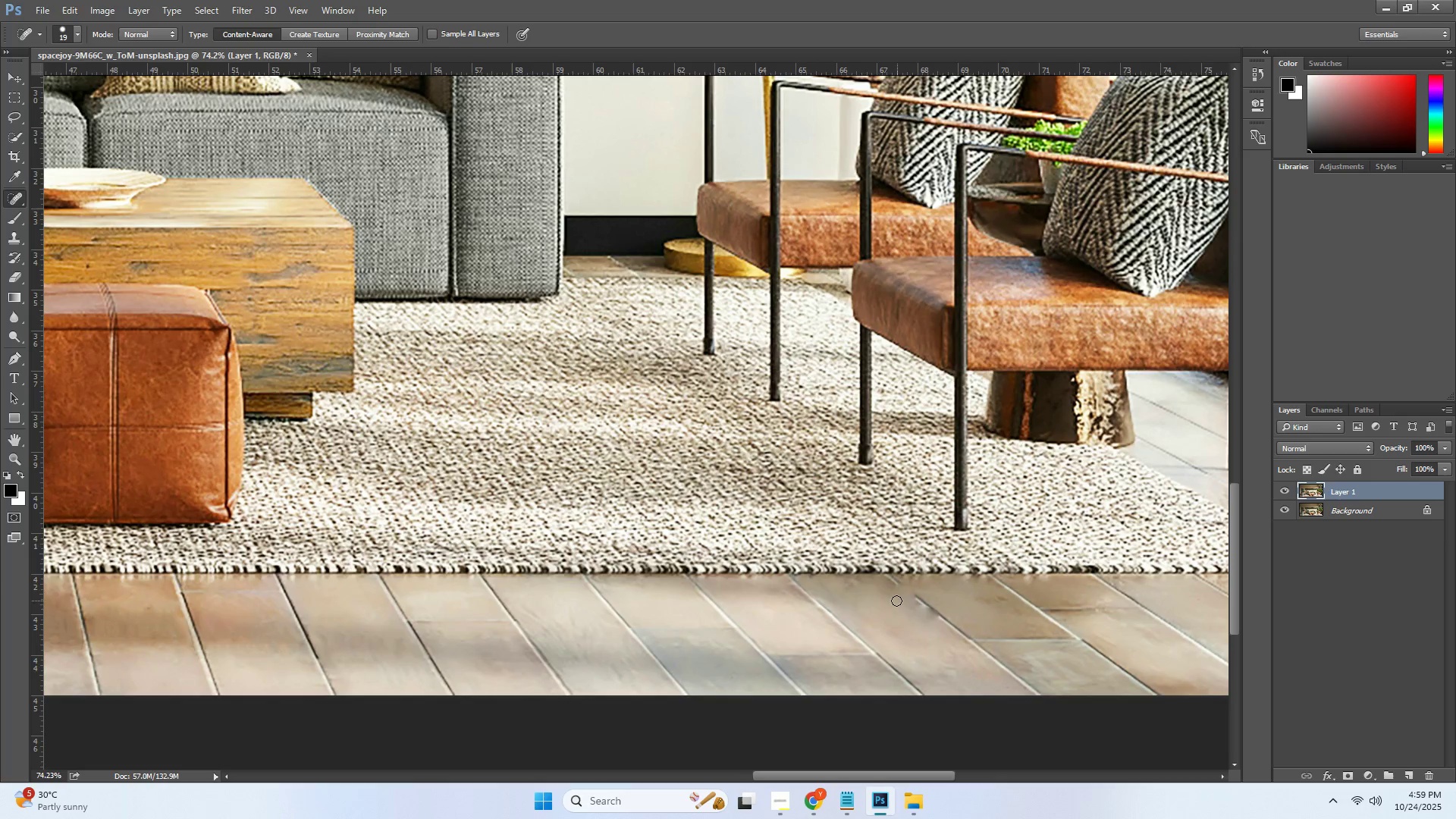 
wait(5.77)
 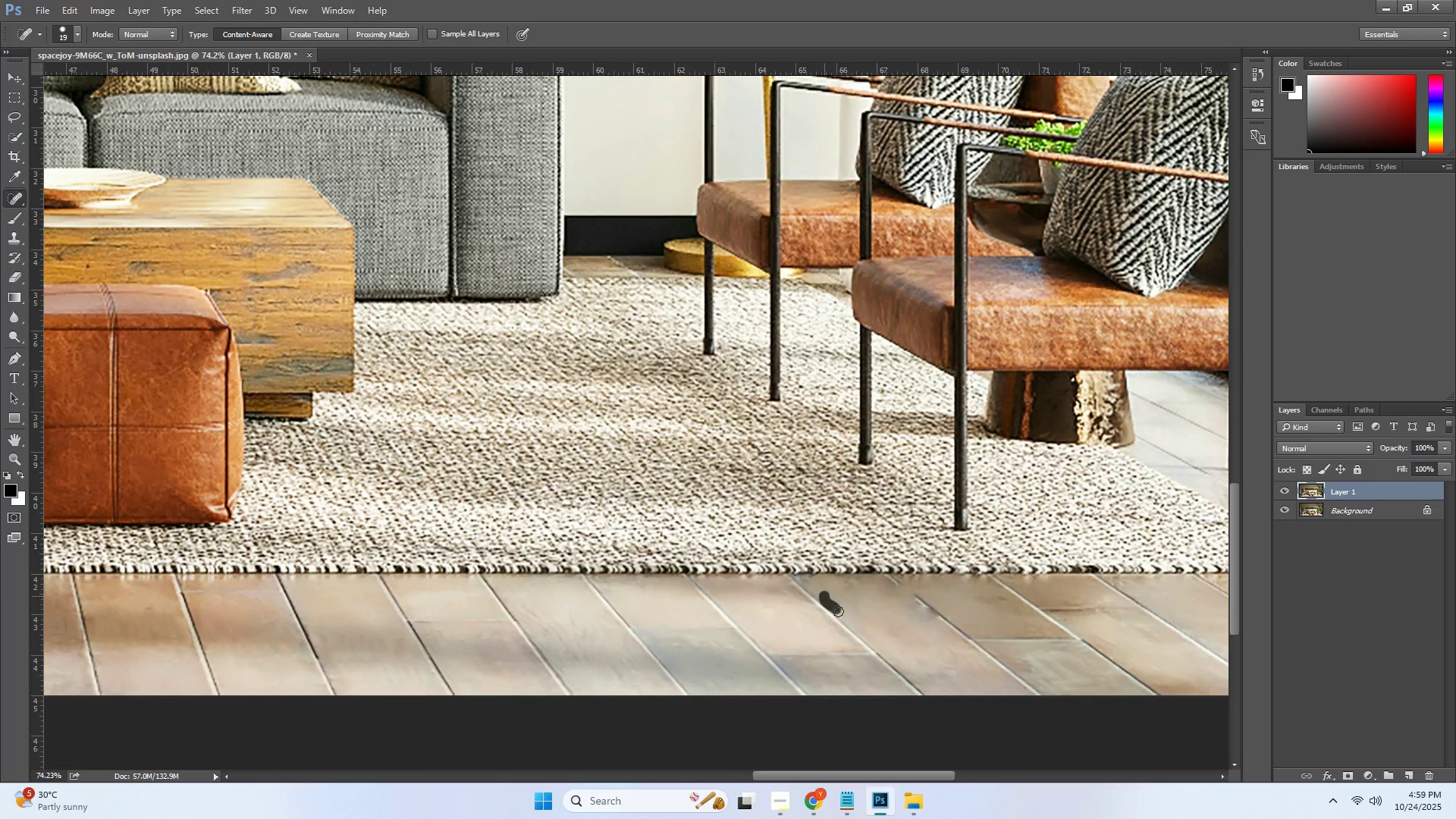 
key(Control+Z)
 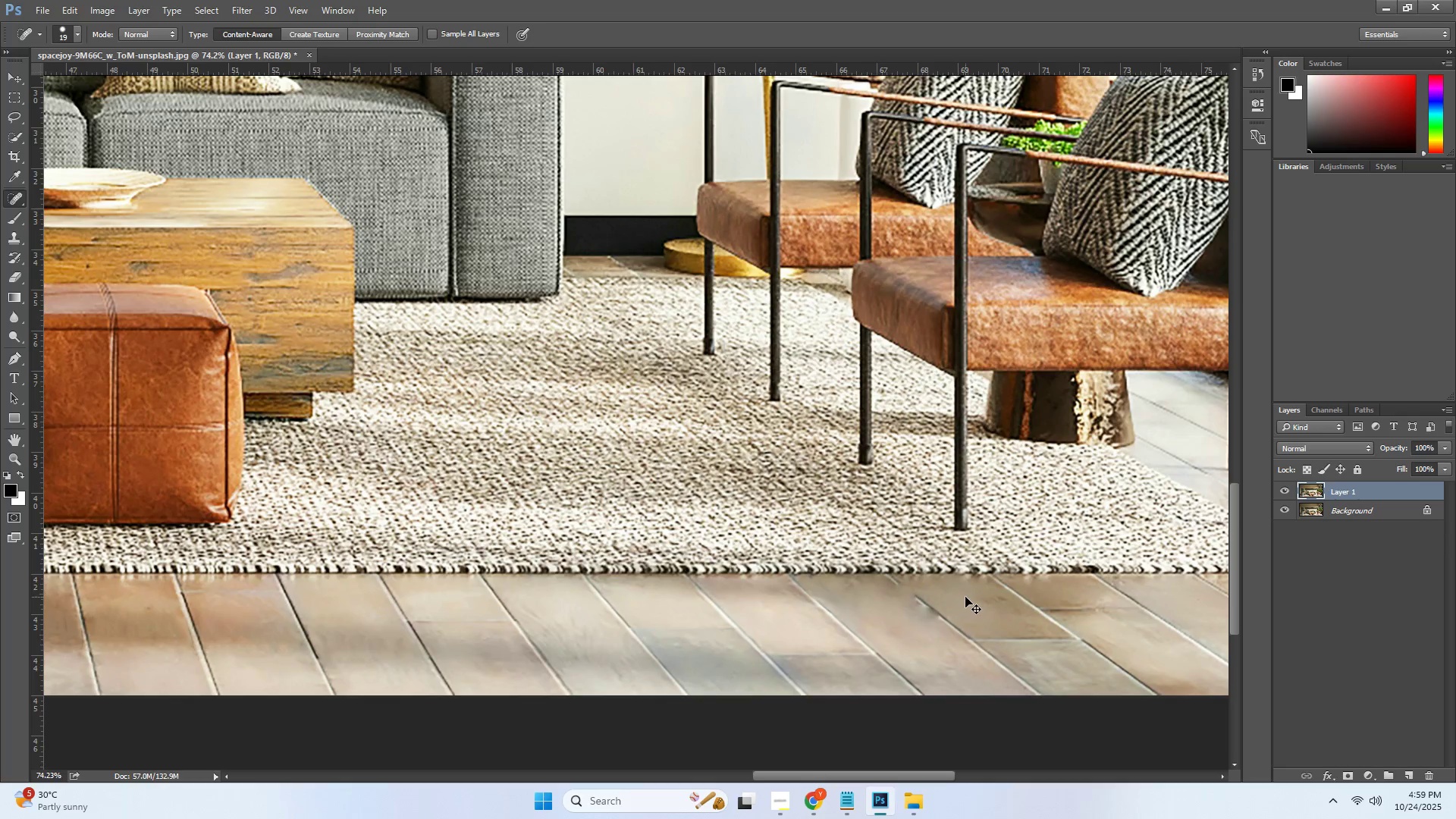 
key(Alt+Control+Z)
 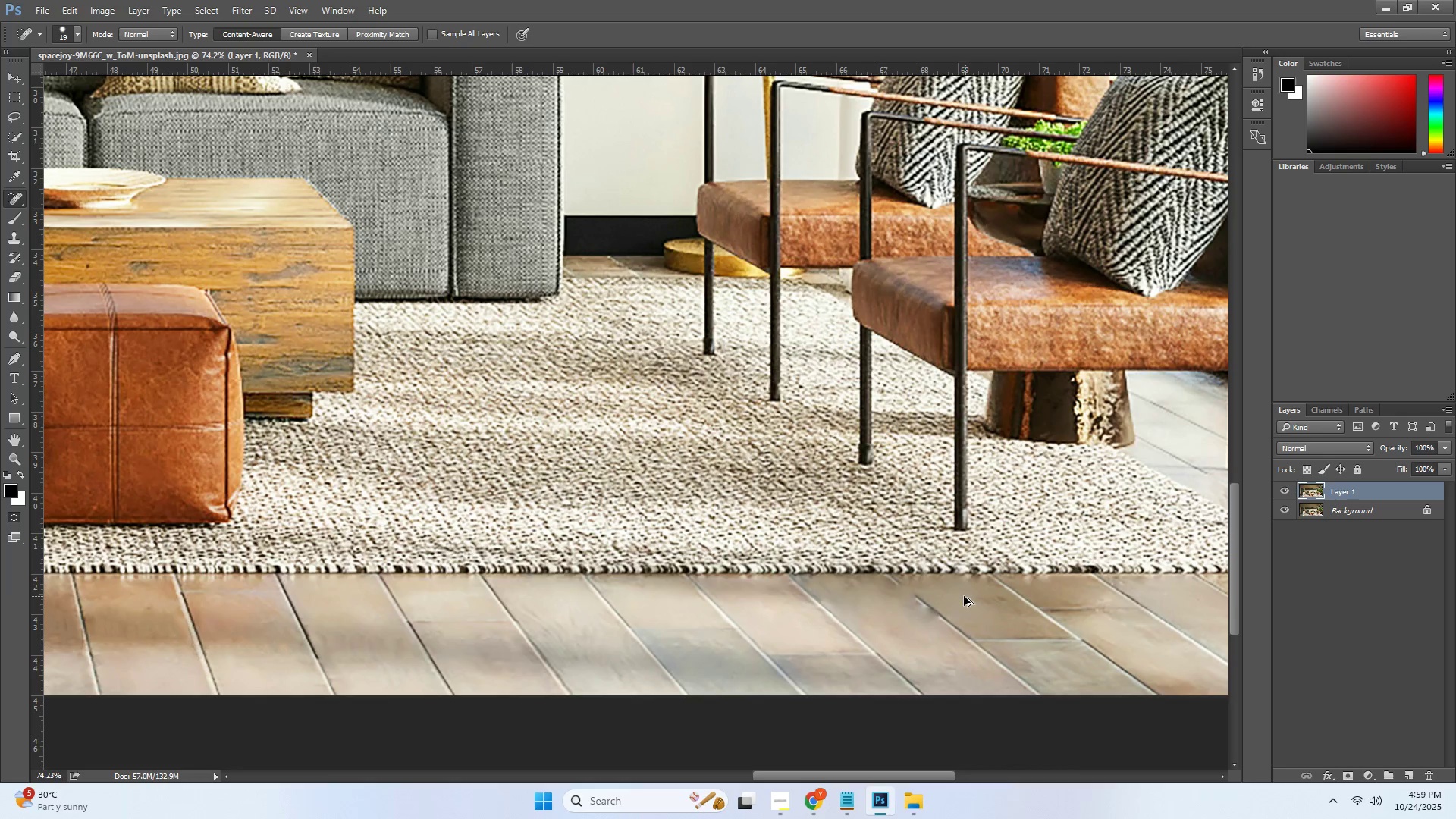 
key(Alt+Control+Z)
 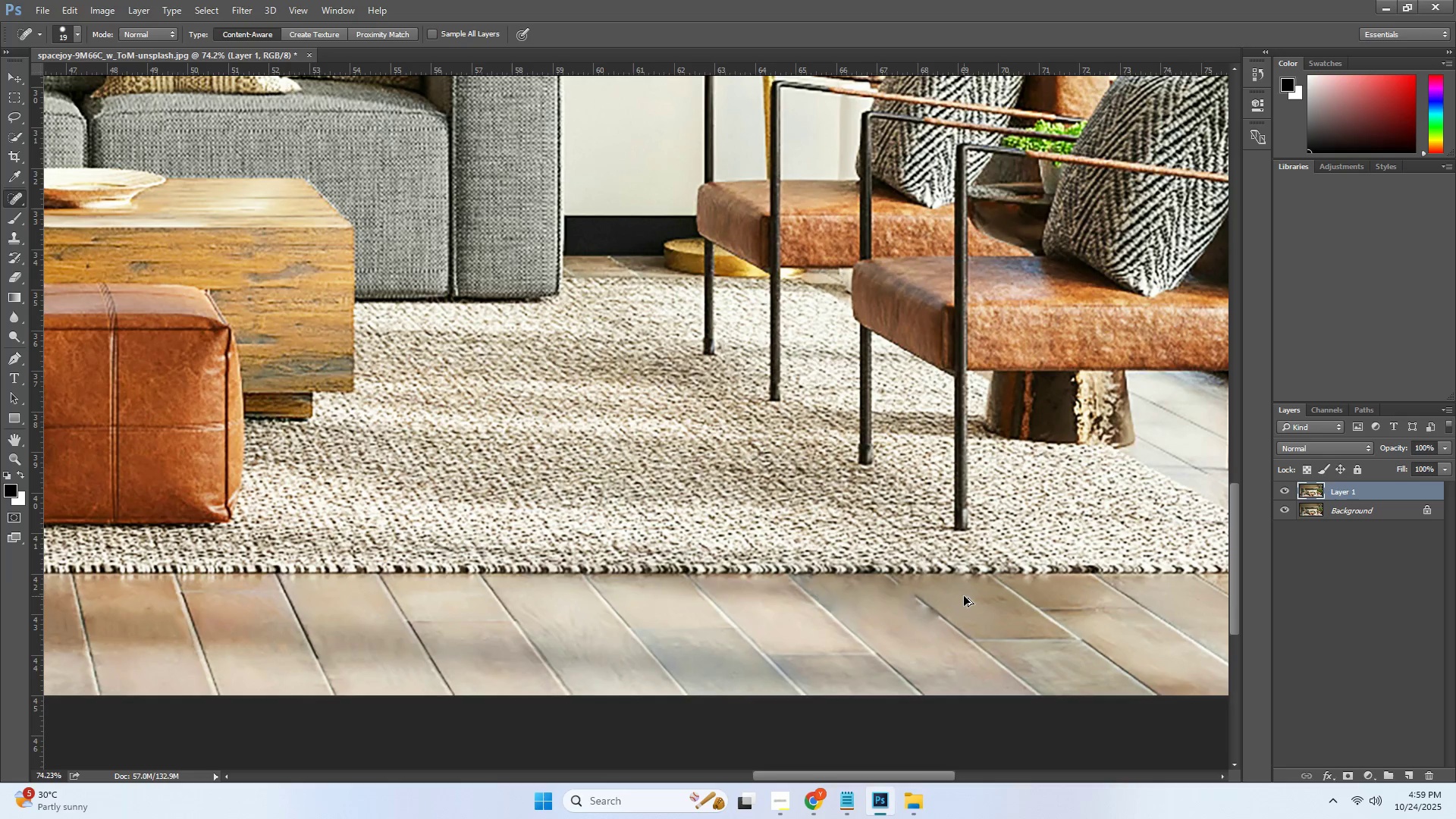 
key(Alt+Control+Z)
 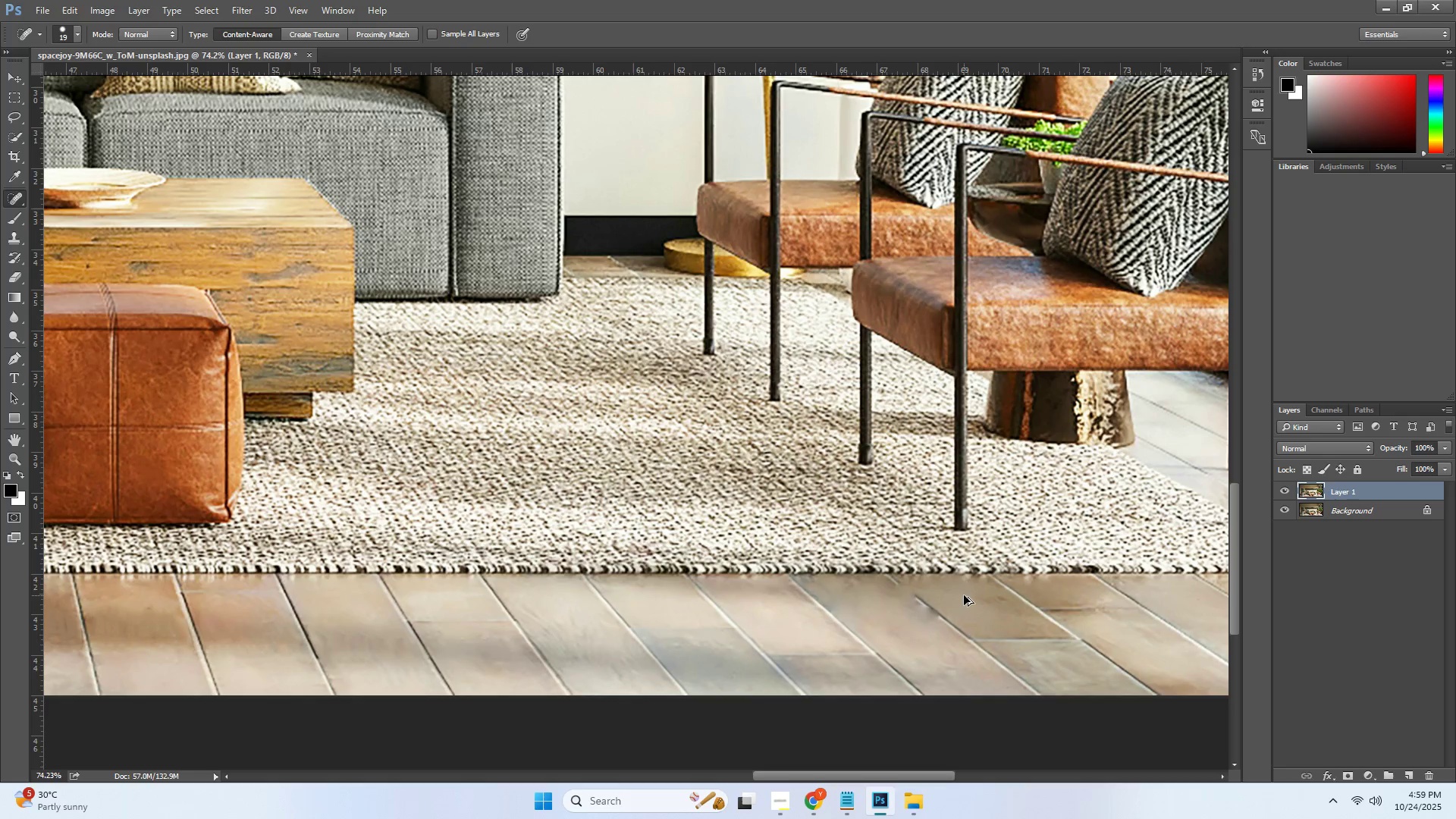 
key(Alt+Control+Z)
 